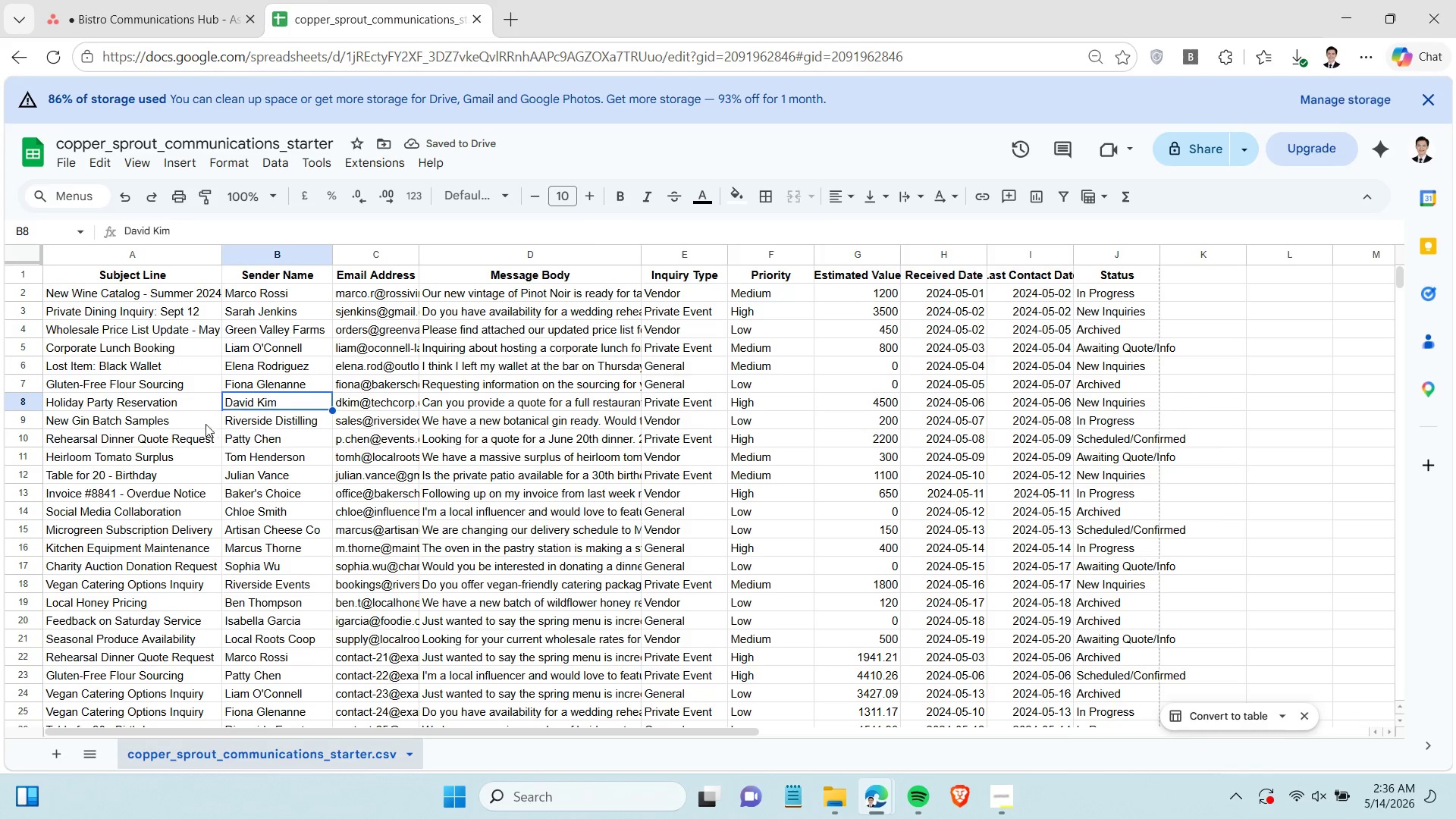 
left_click([199, 423])
 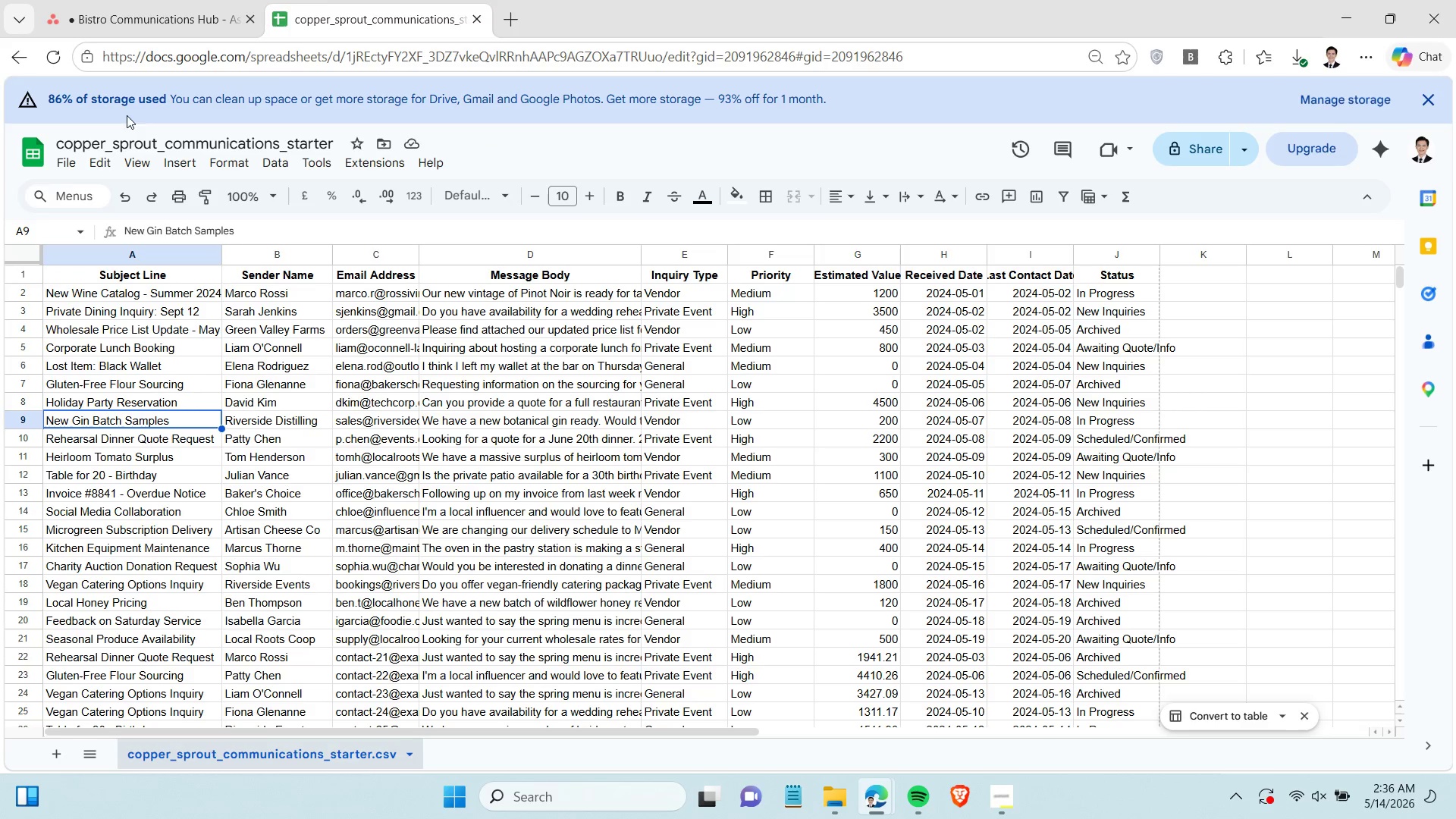 
left_click([130, 20])
 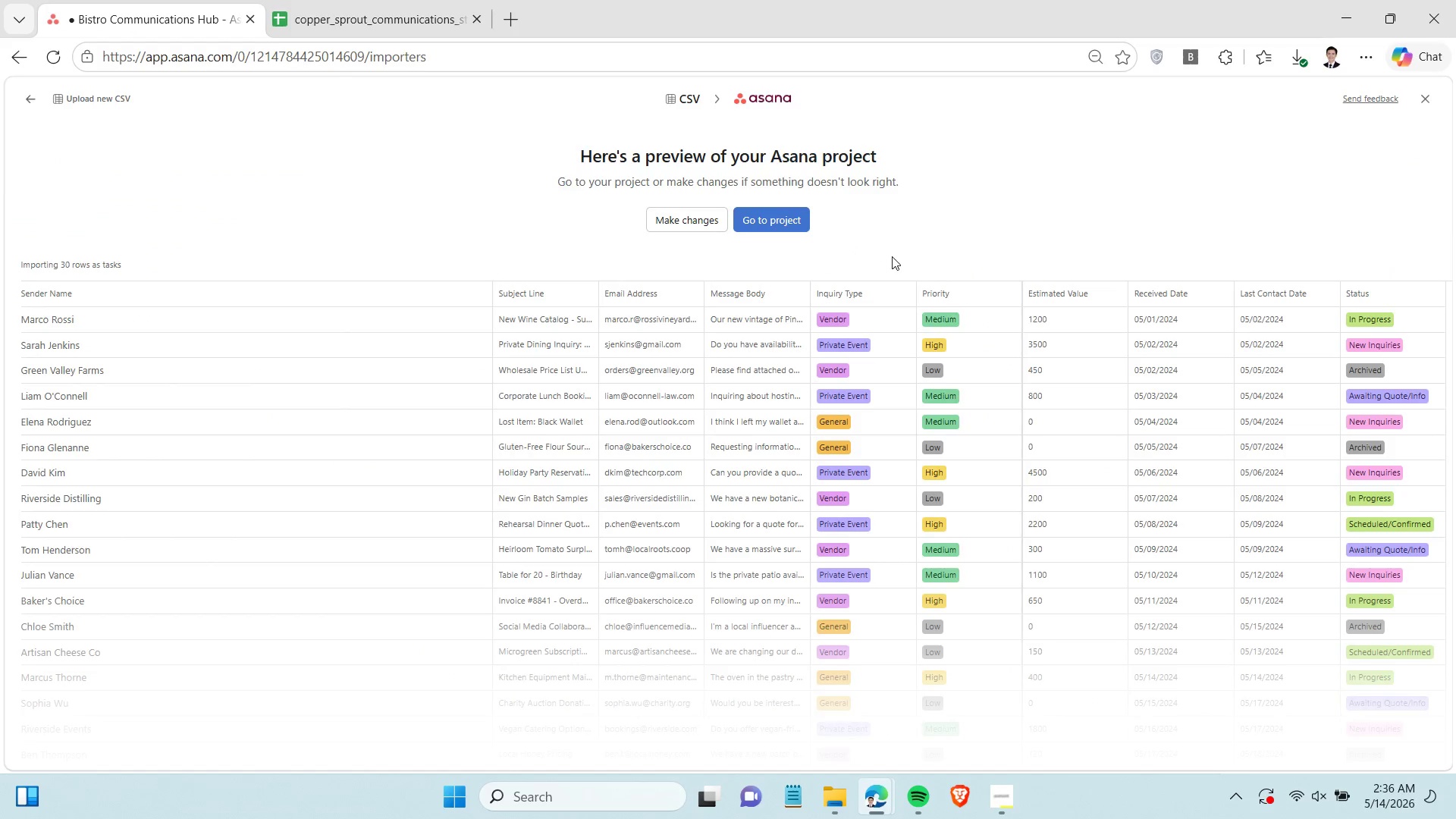 
left_click([695, 224])
 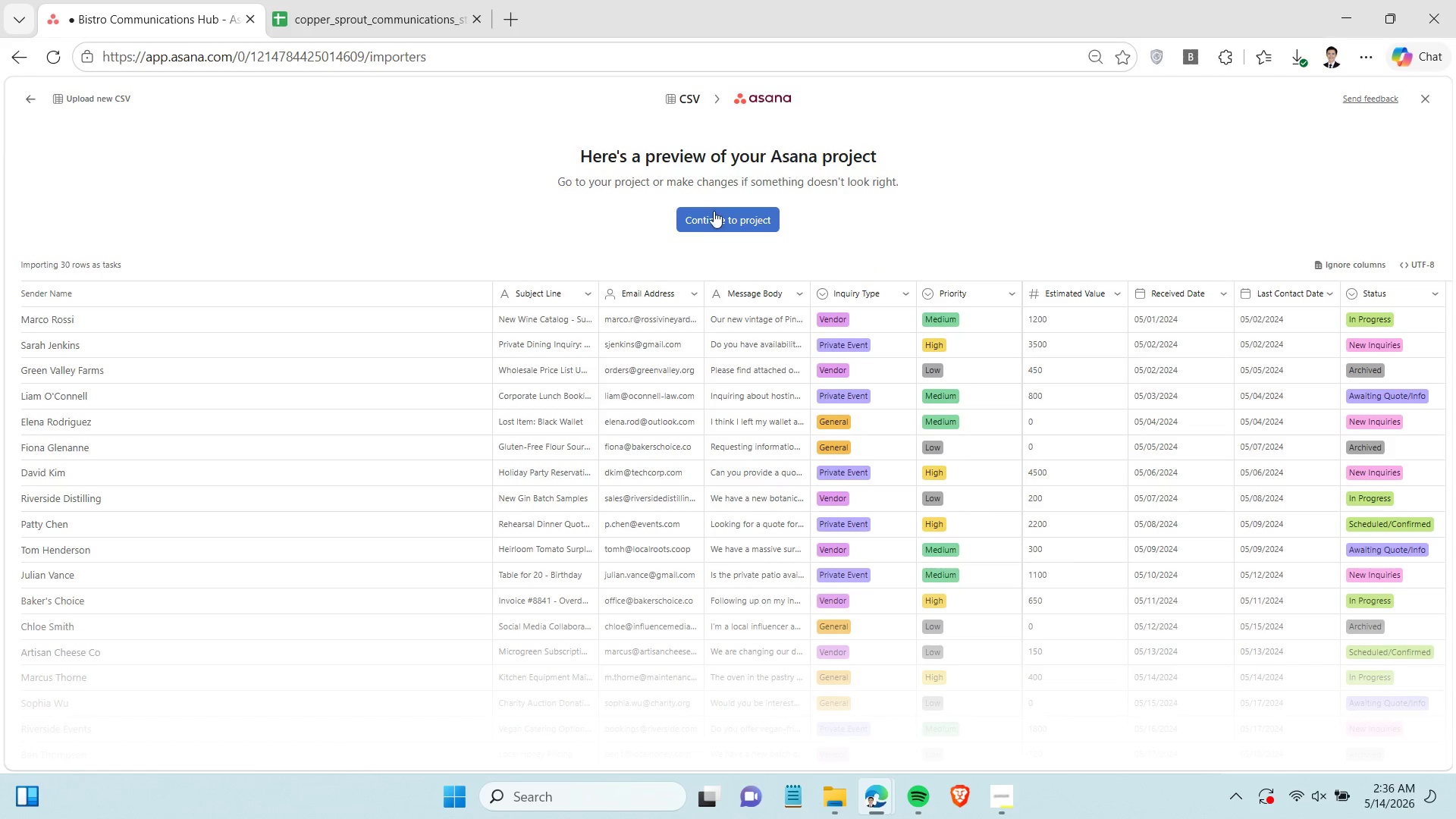 
left_click([714, 211])
 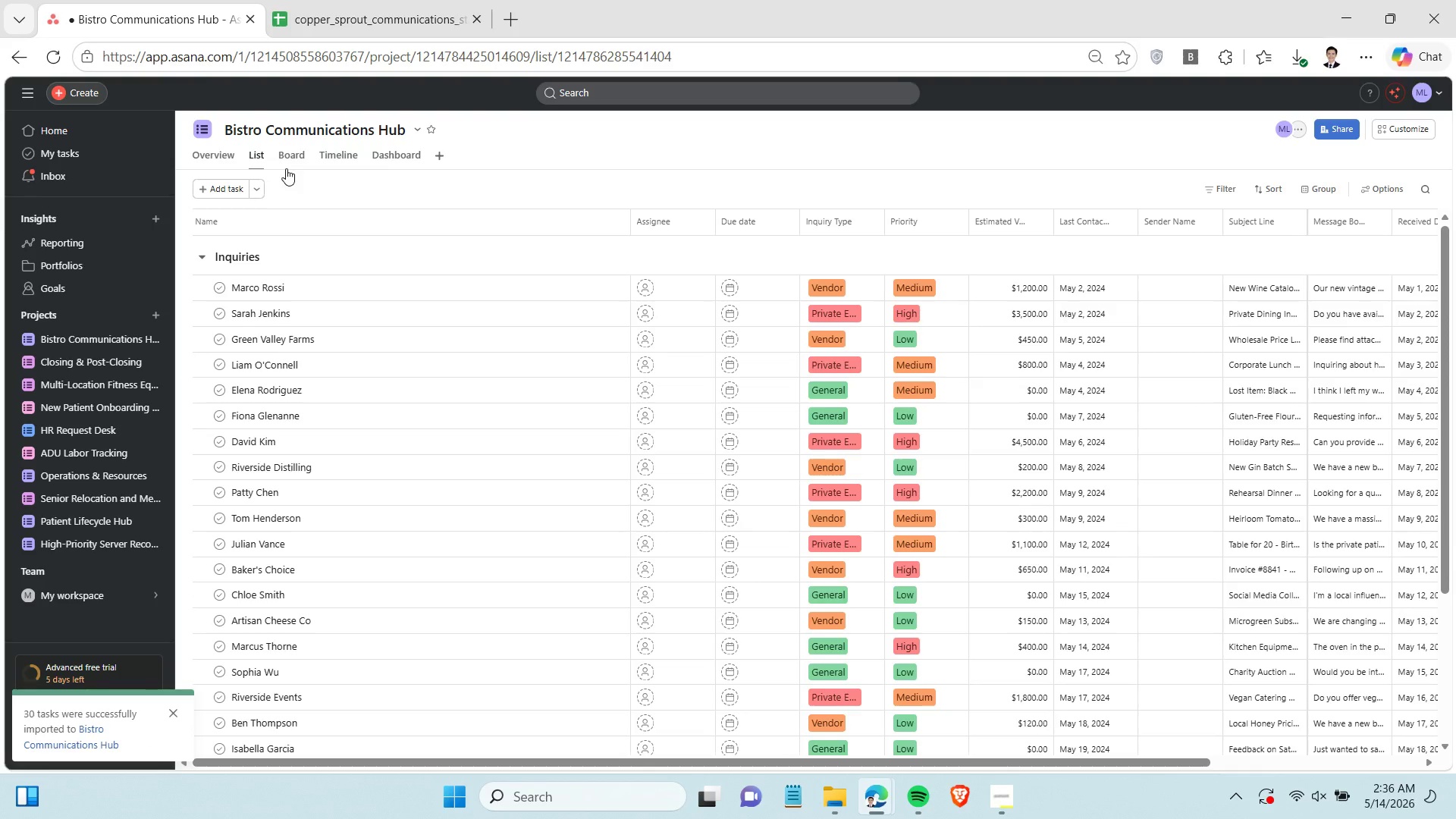 
wait(22.03)
 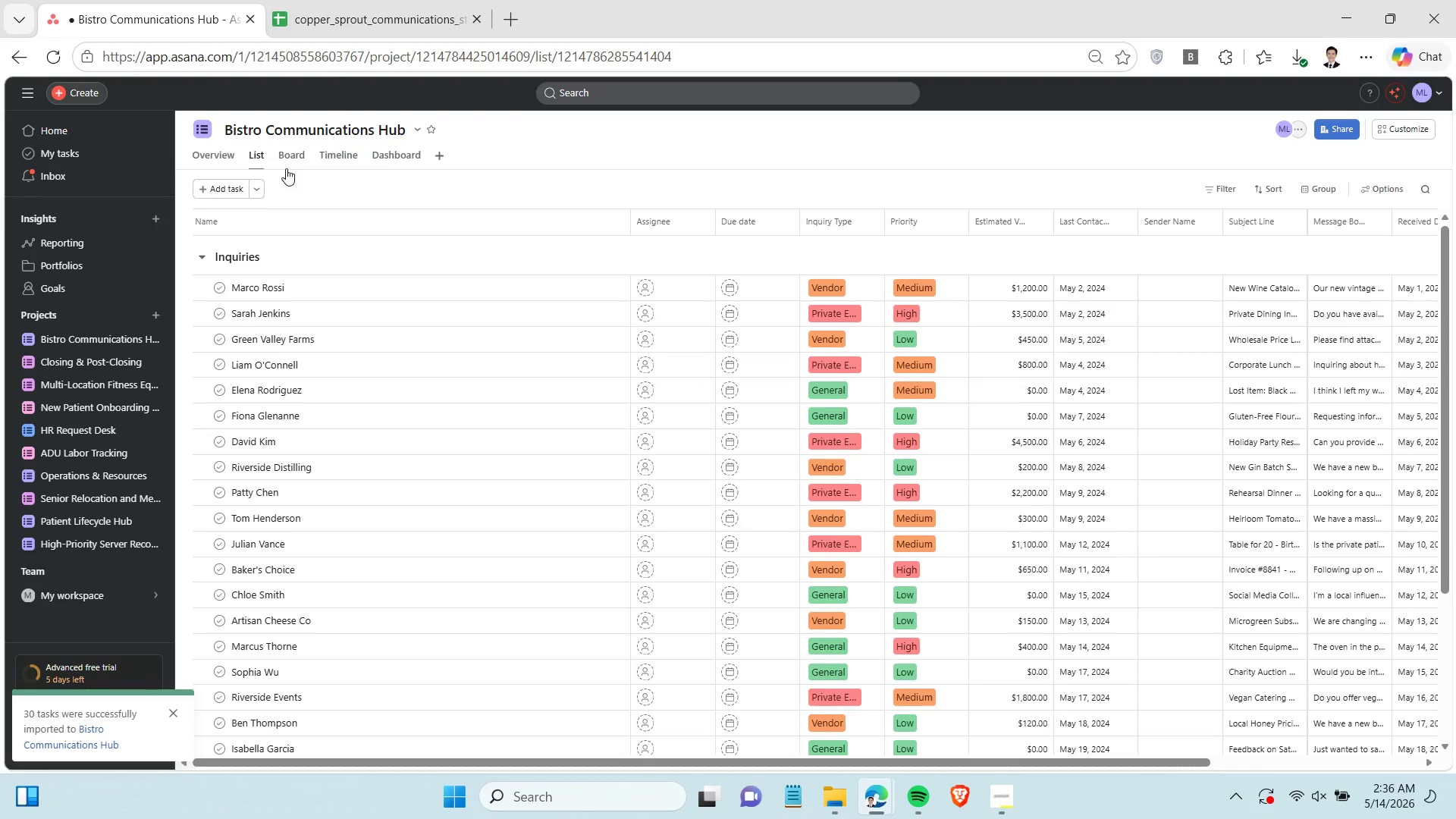 
left_click([1197, 295])
 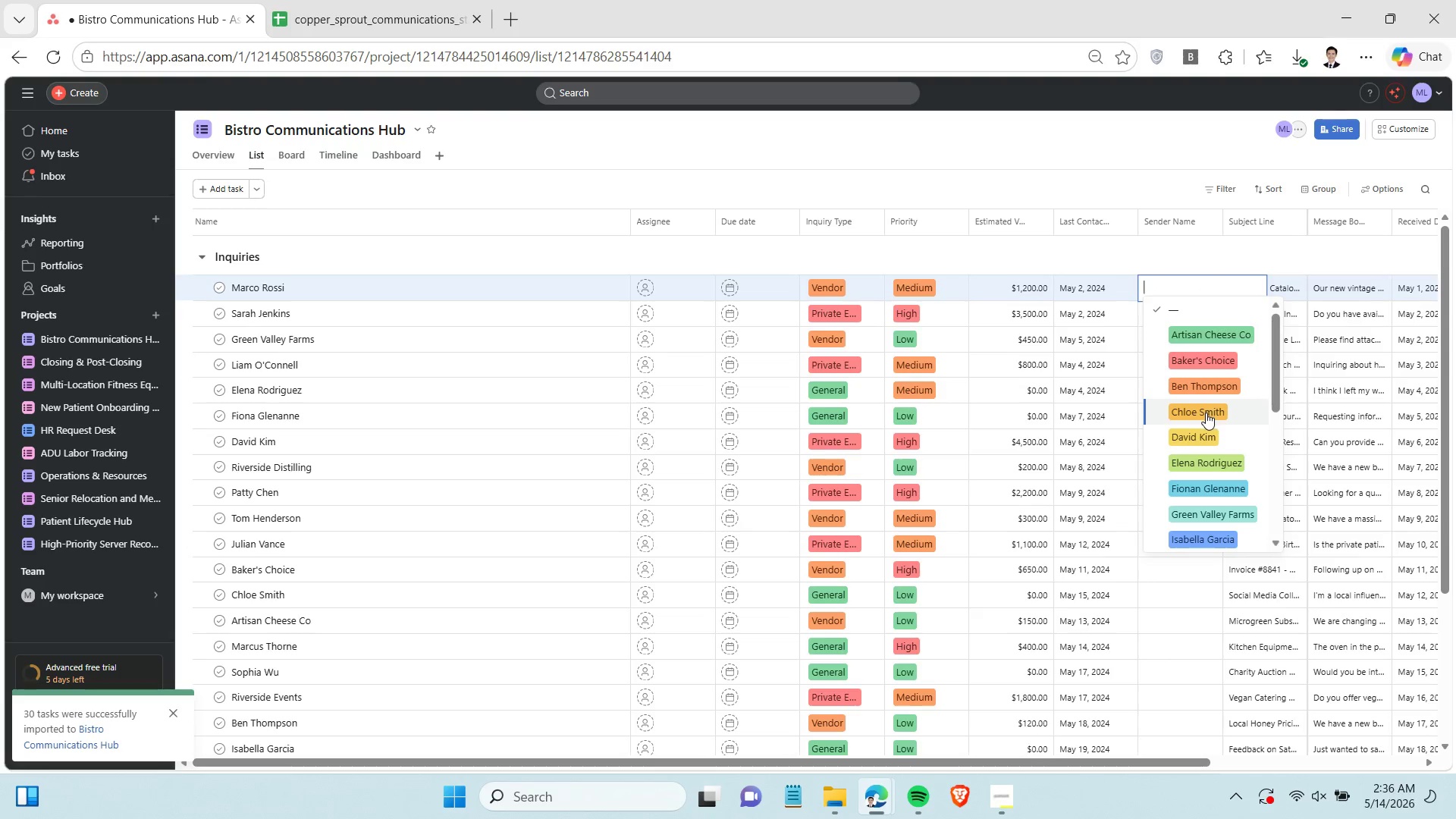 
scroll: coordinate [1206, 413], scroll_direction: down, amount: 2.0
 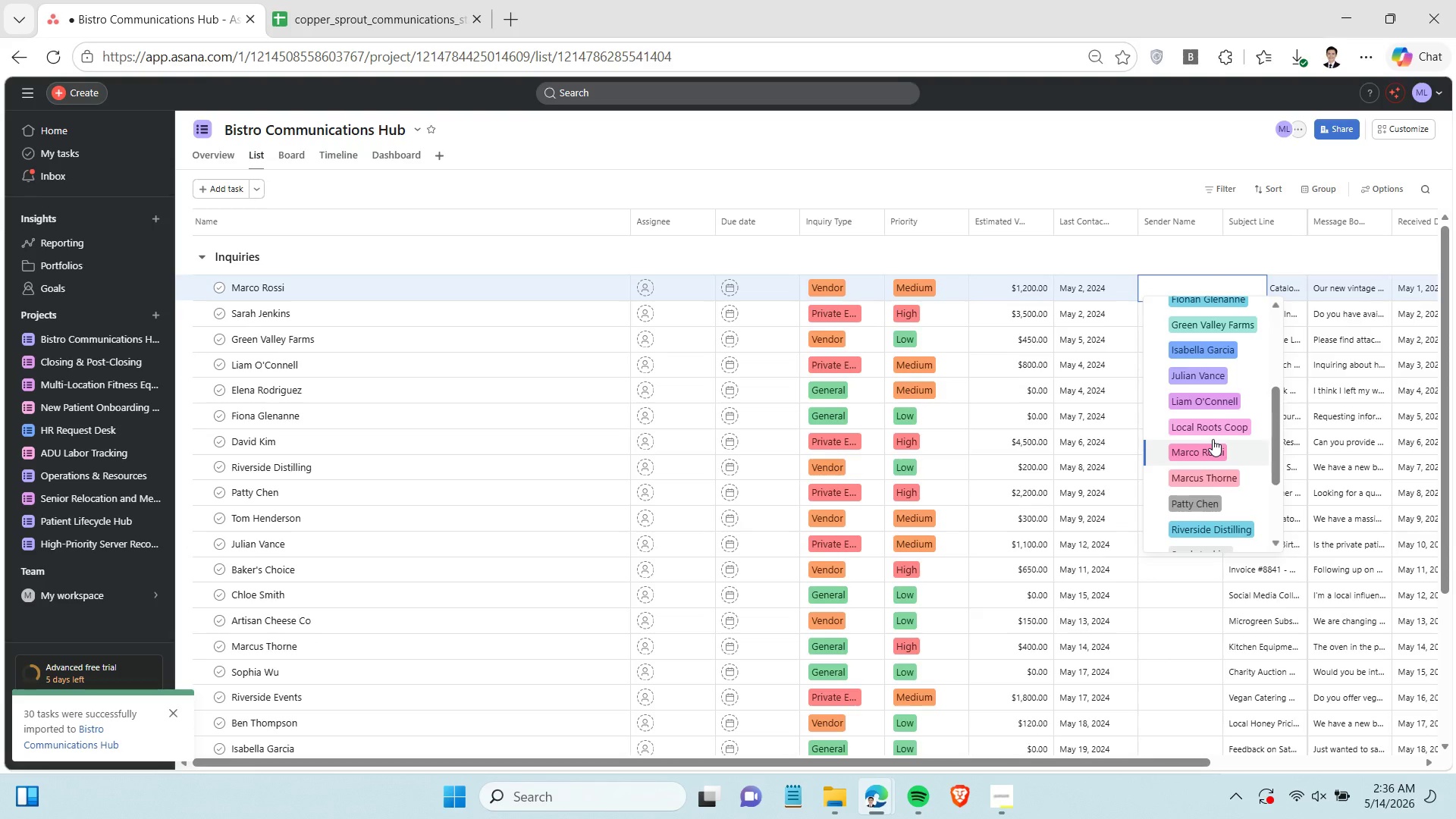 
left_click([1214, 439])
 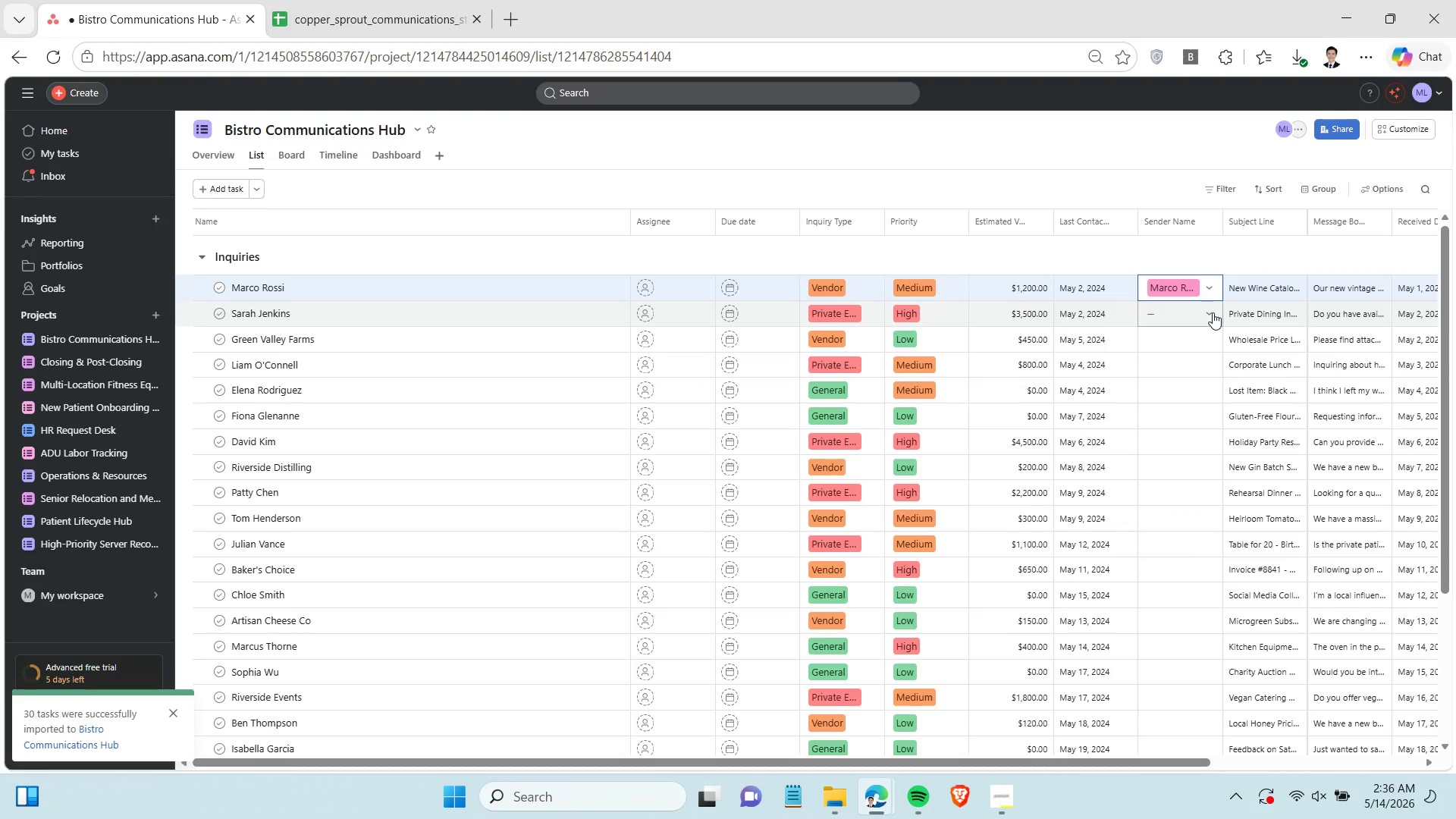 
left_click([1212, 309])
 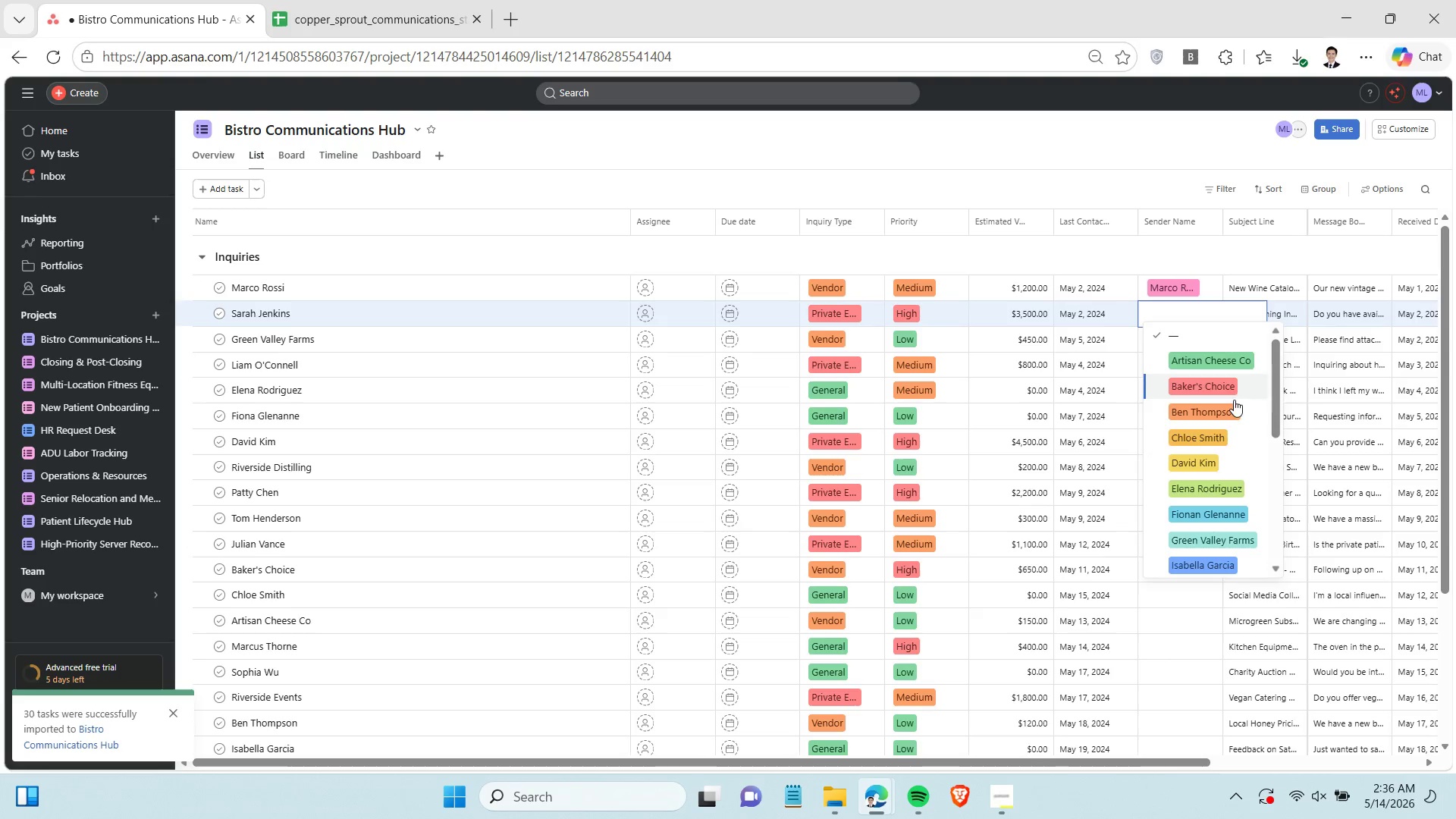 
scroll: coordinate [1221, 445], scroll_direction: down, amount: 4.0
 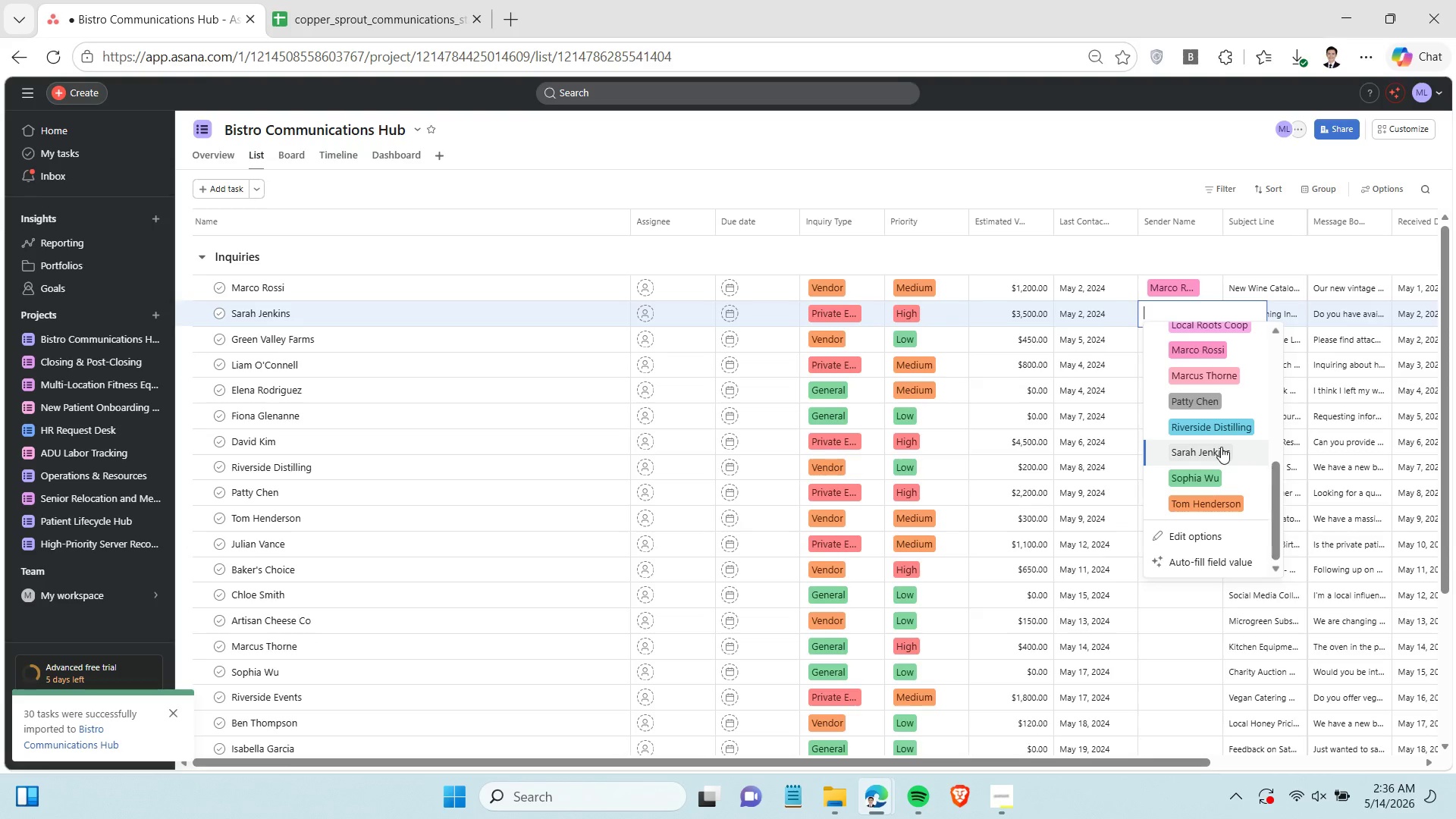 
left_click([1221, 447])
 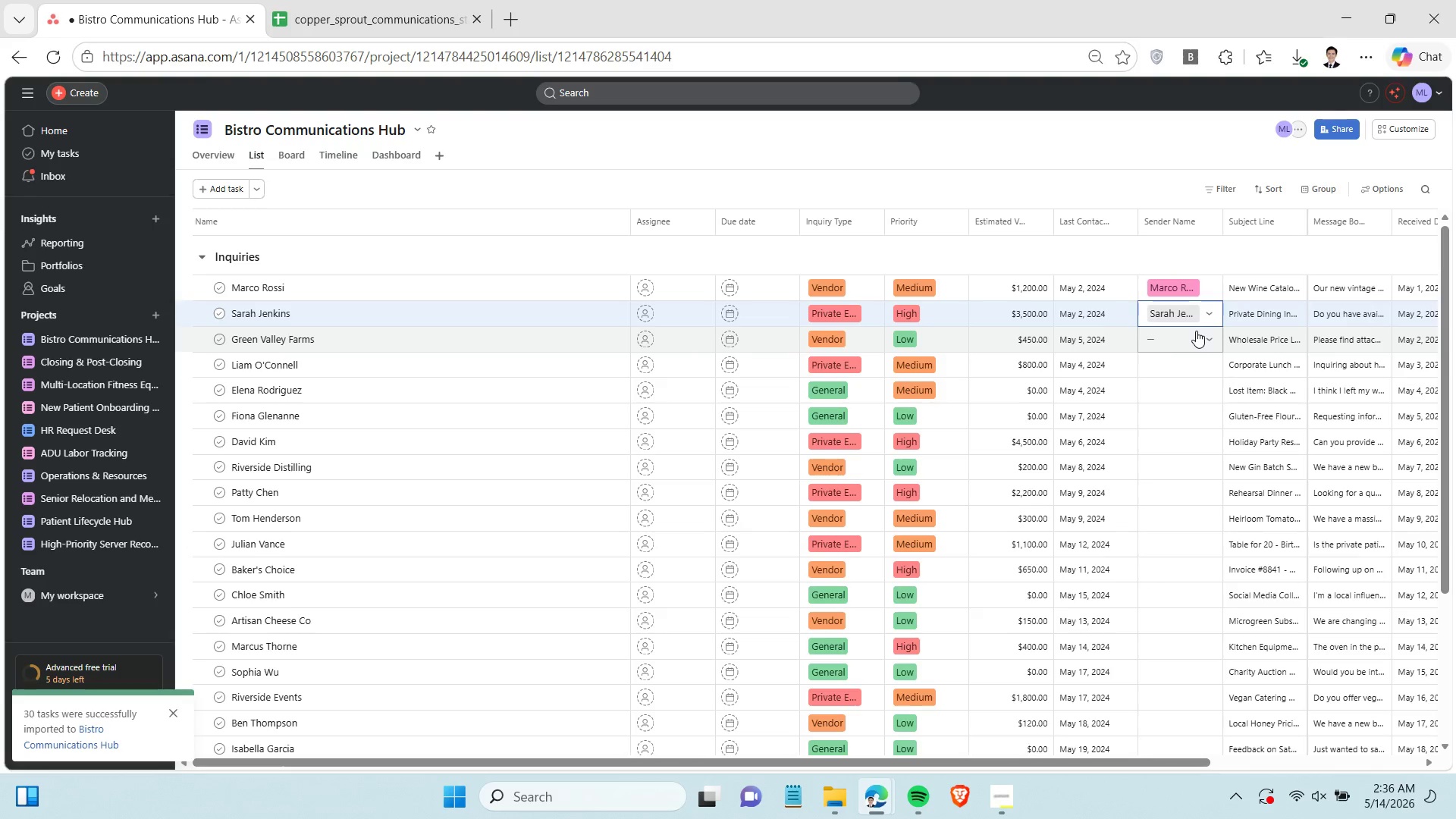 
left_click([1194, 337])
 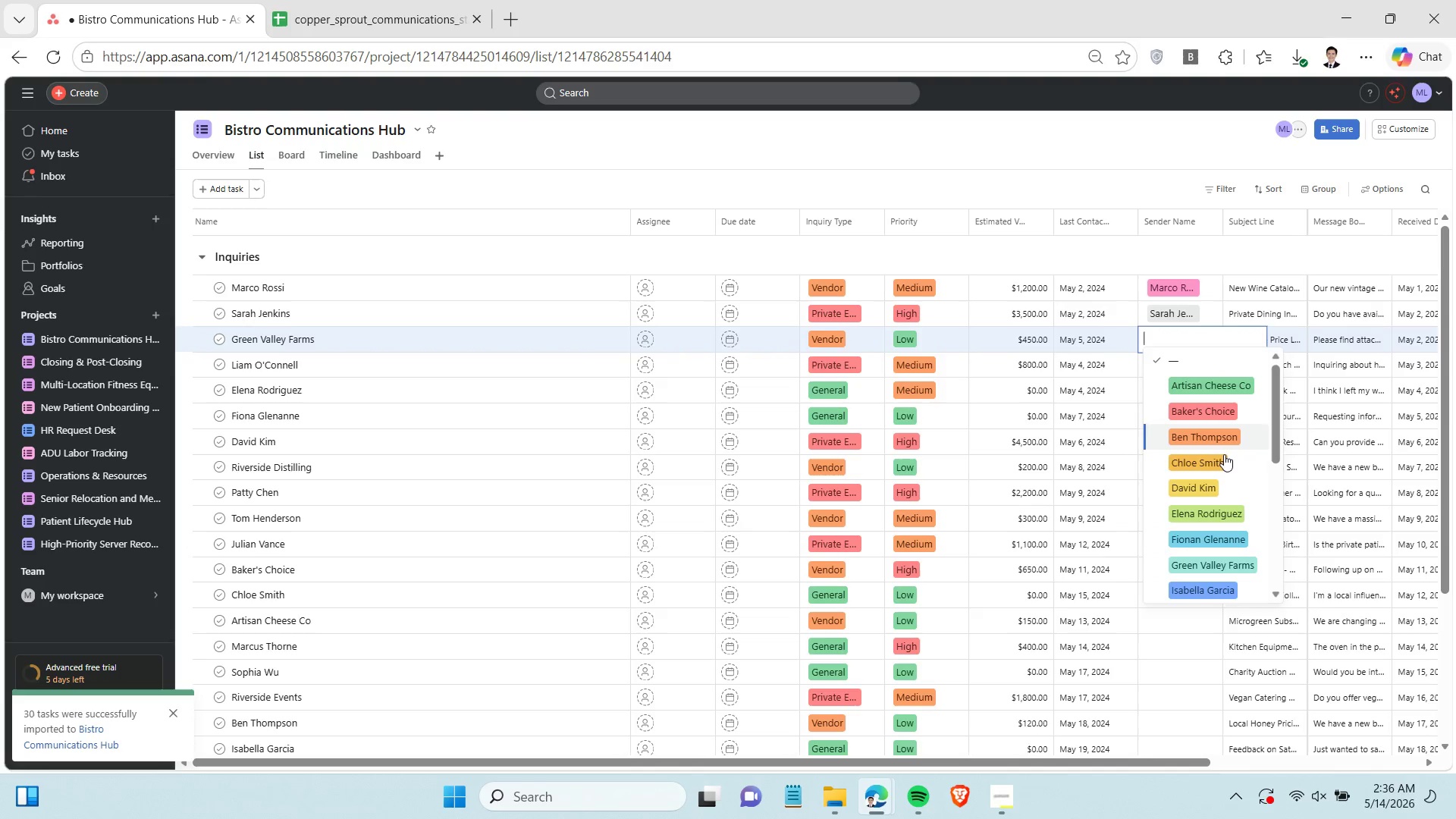 
scroll: coordinate [1223, 491], scroll_direction: down, amount: 1.0
 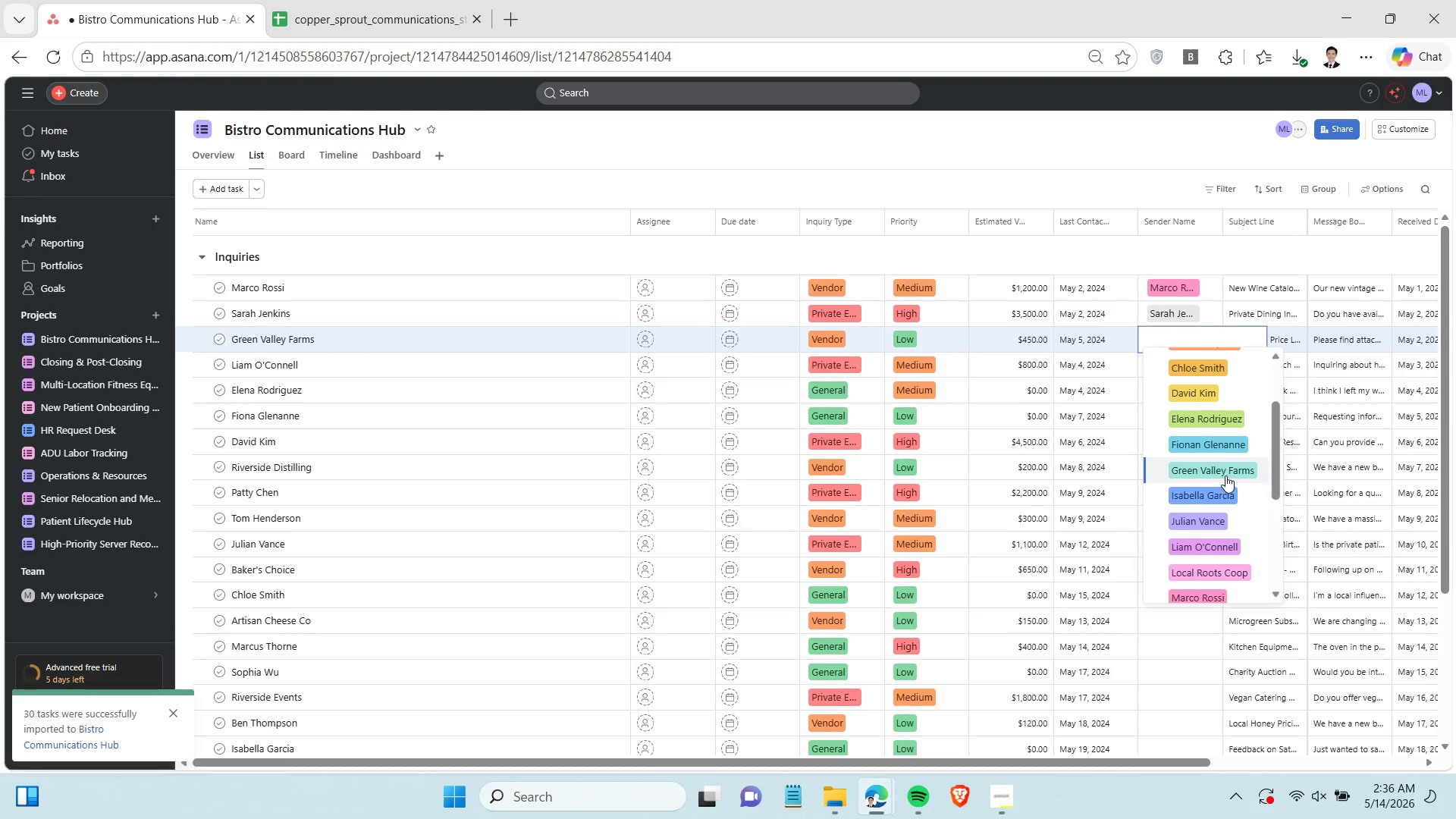 
left_click([1225, 475])
 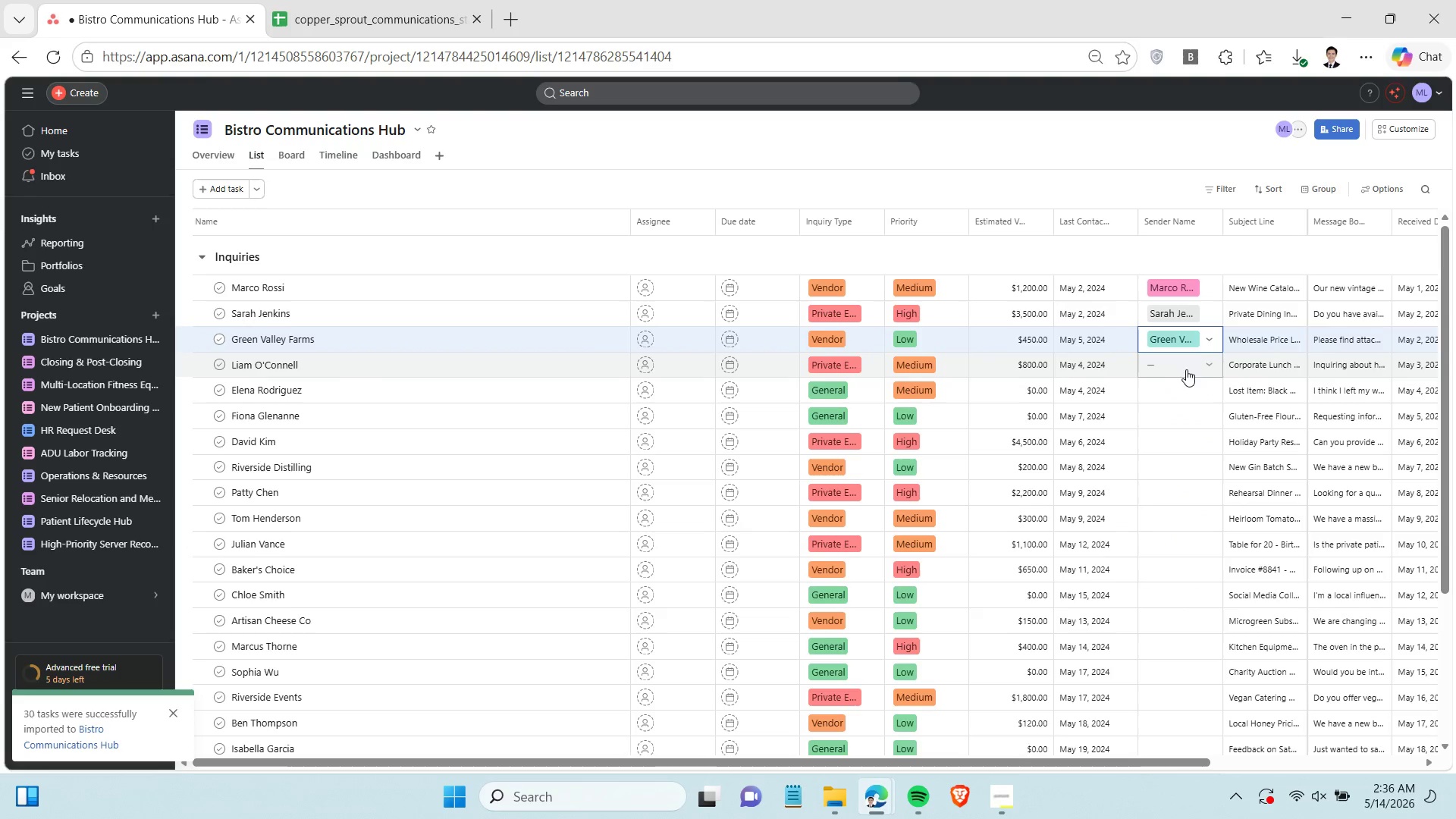 
left_click([1188, 368])
 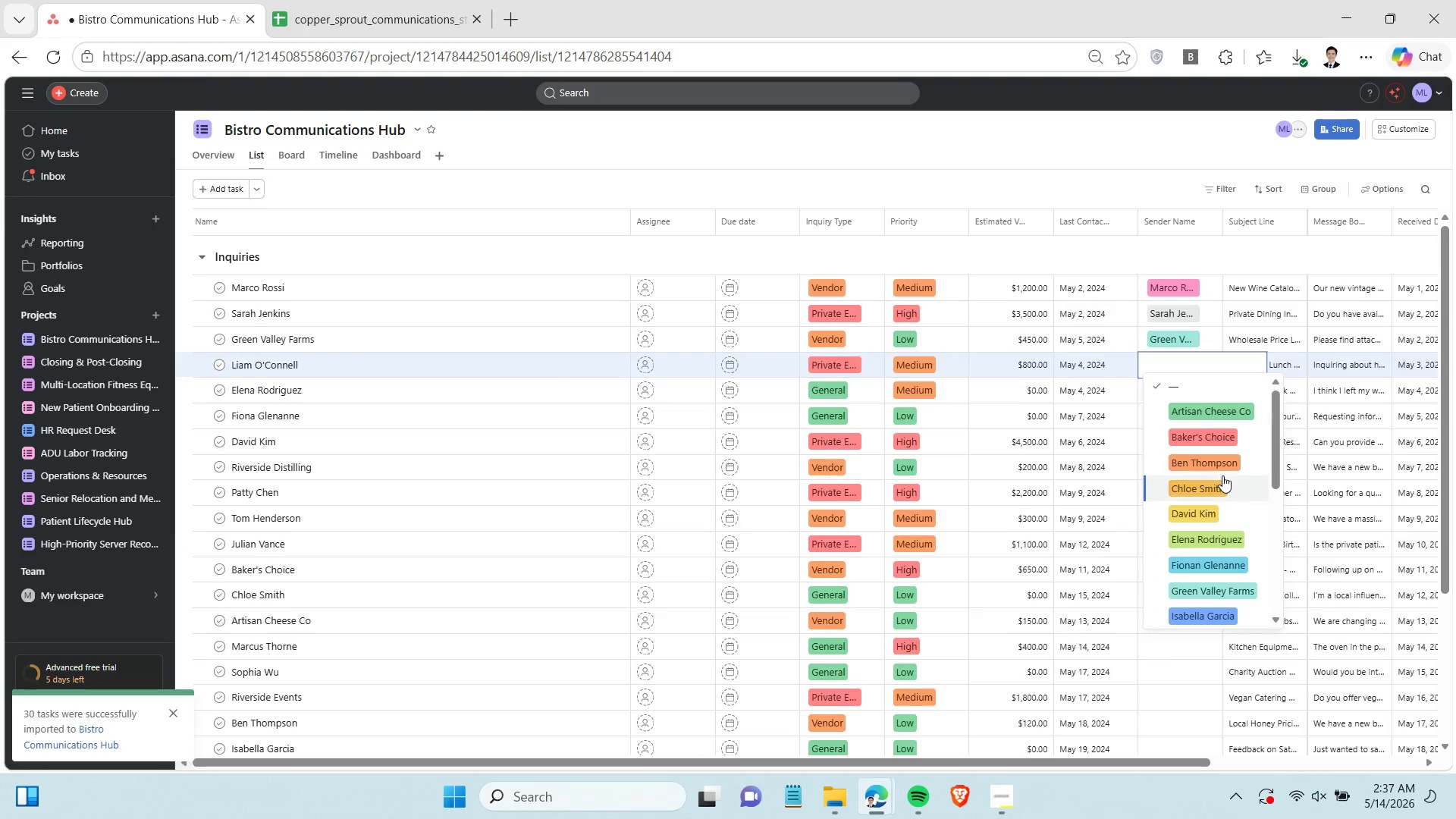 
scroll: coordinate [1224, 517], scroll_direction: down, amount: 4.0
 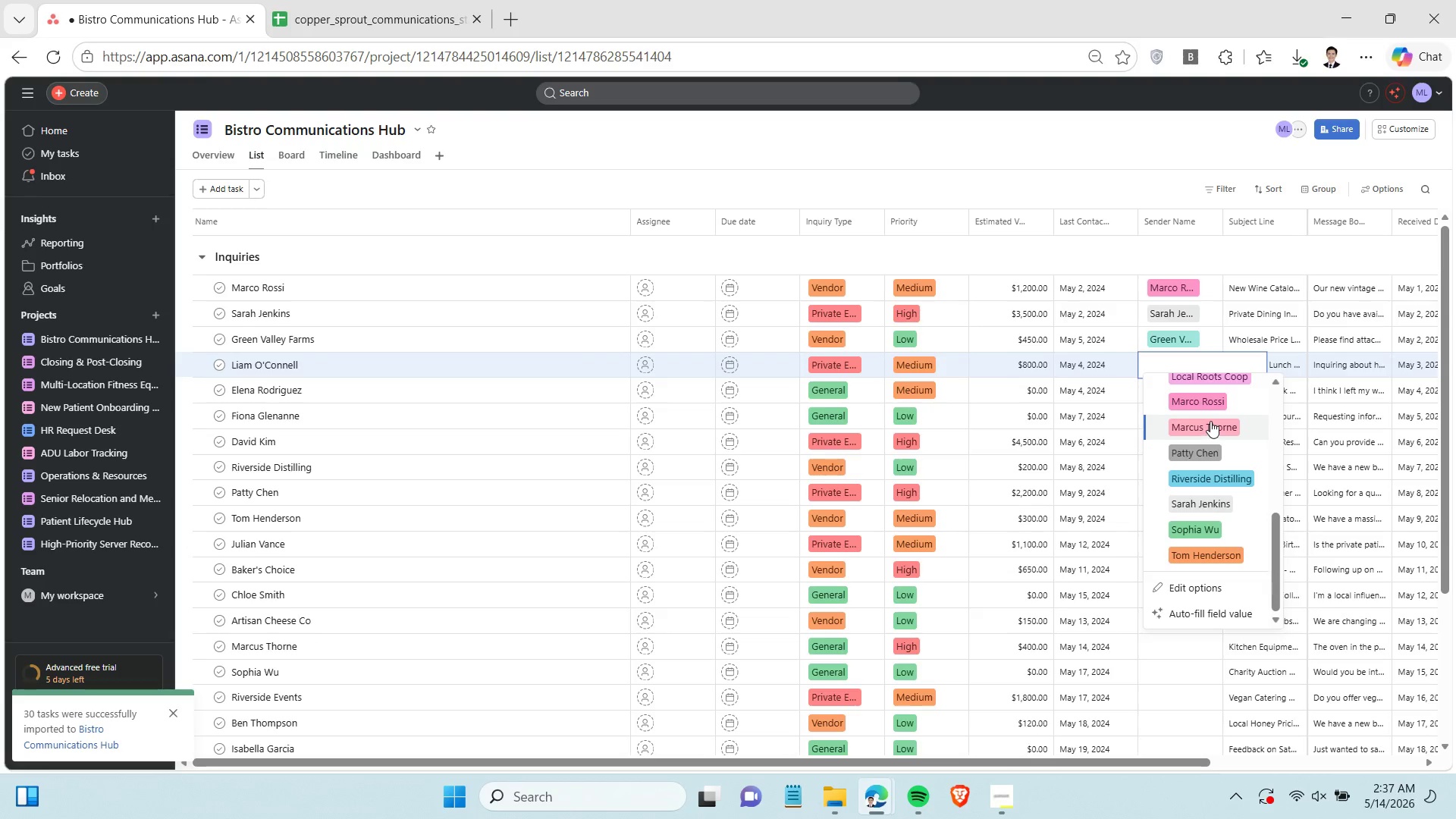 
scroll: coordinate [1211, 426], scroll_direction: none, amount: 0.0
 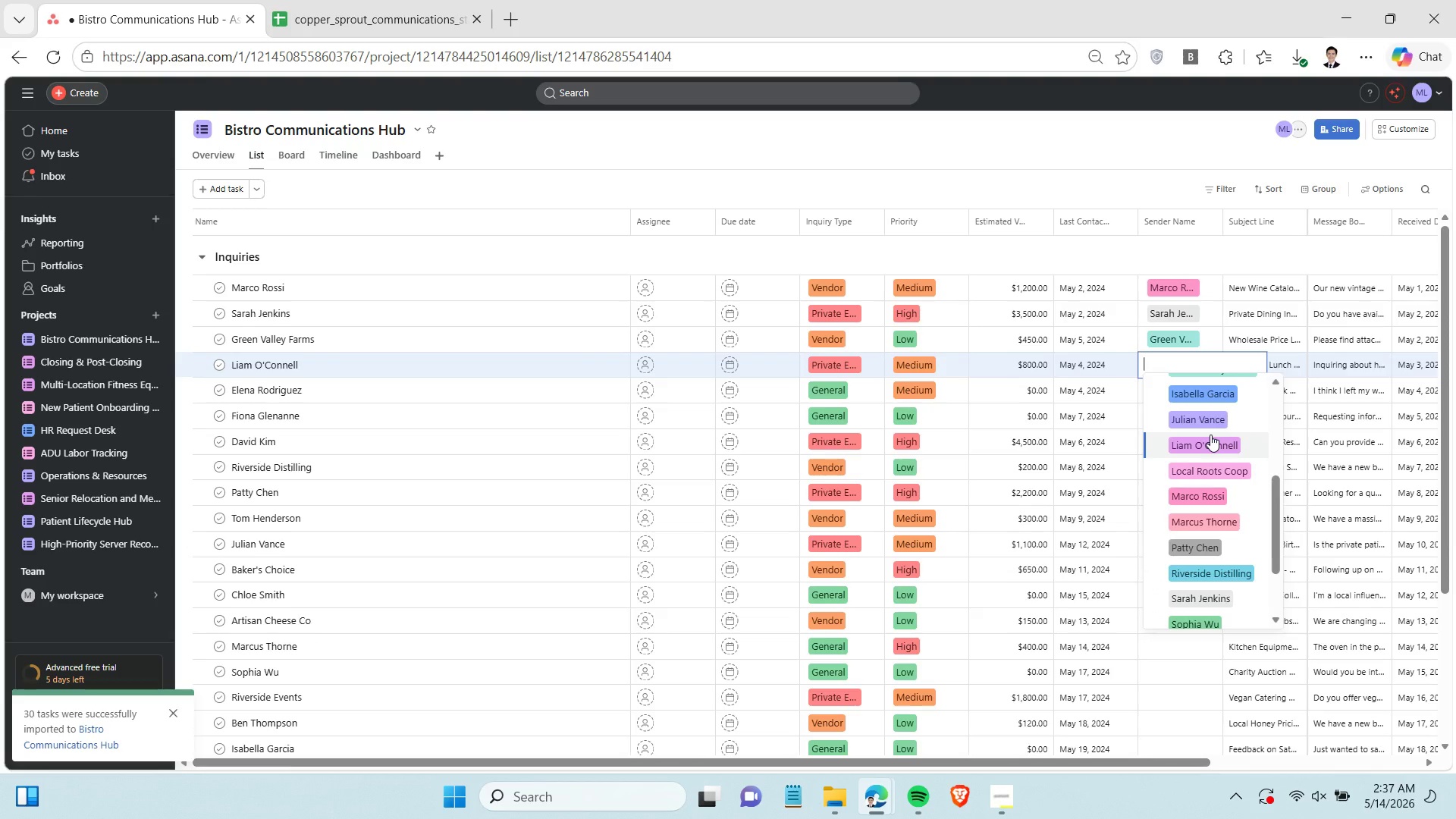 
left_click([1217, 441])
 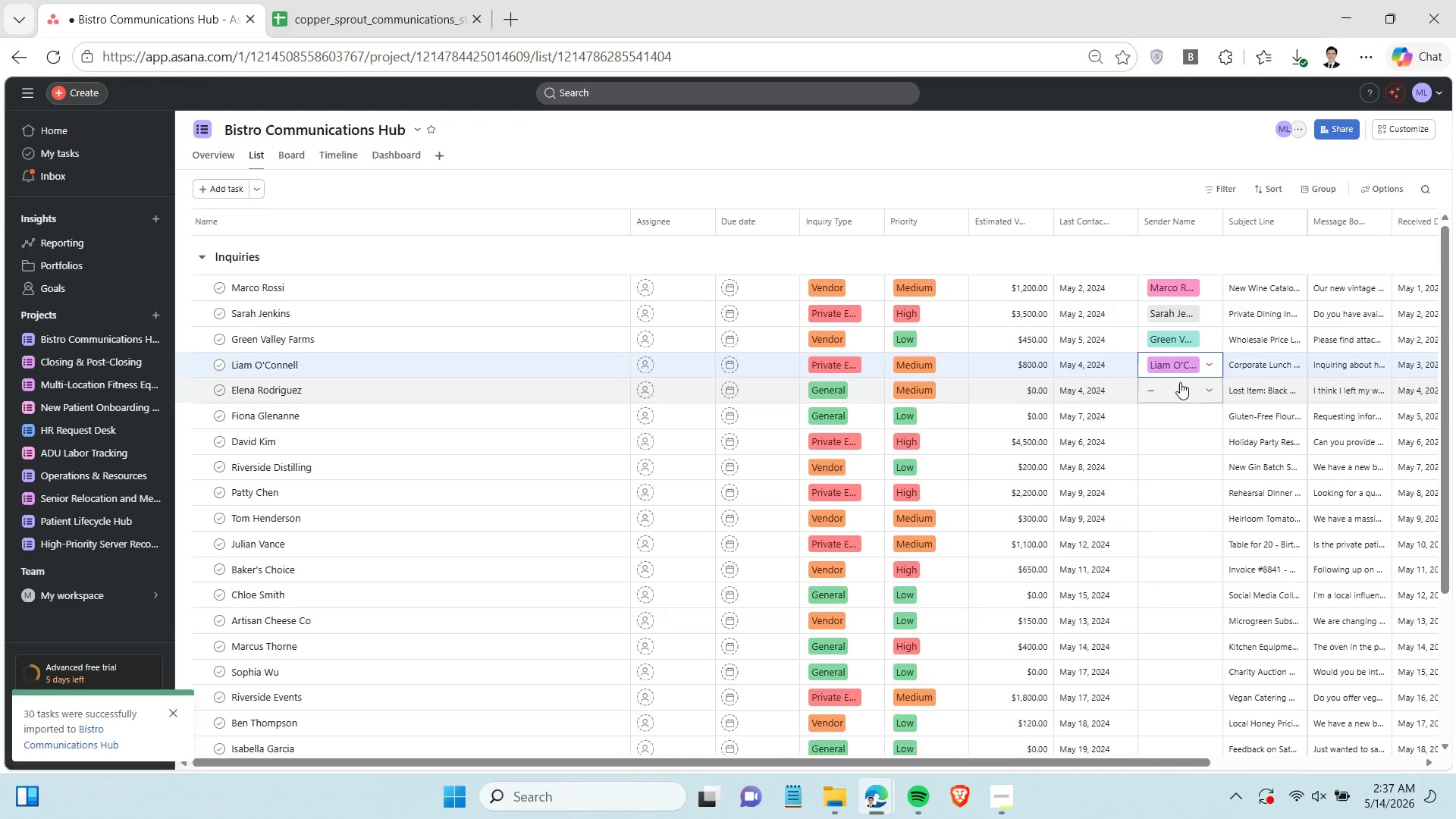 
left_click([1181, 382])
 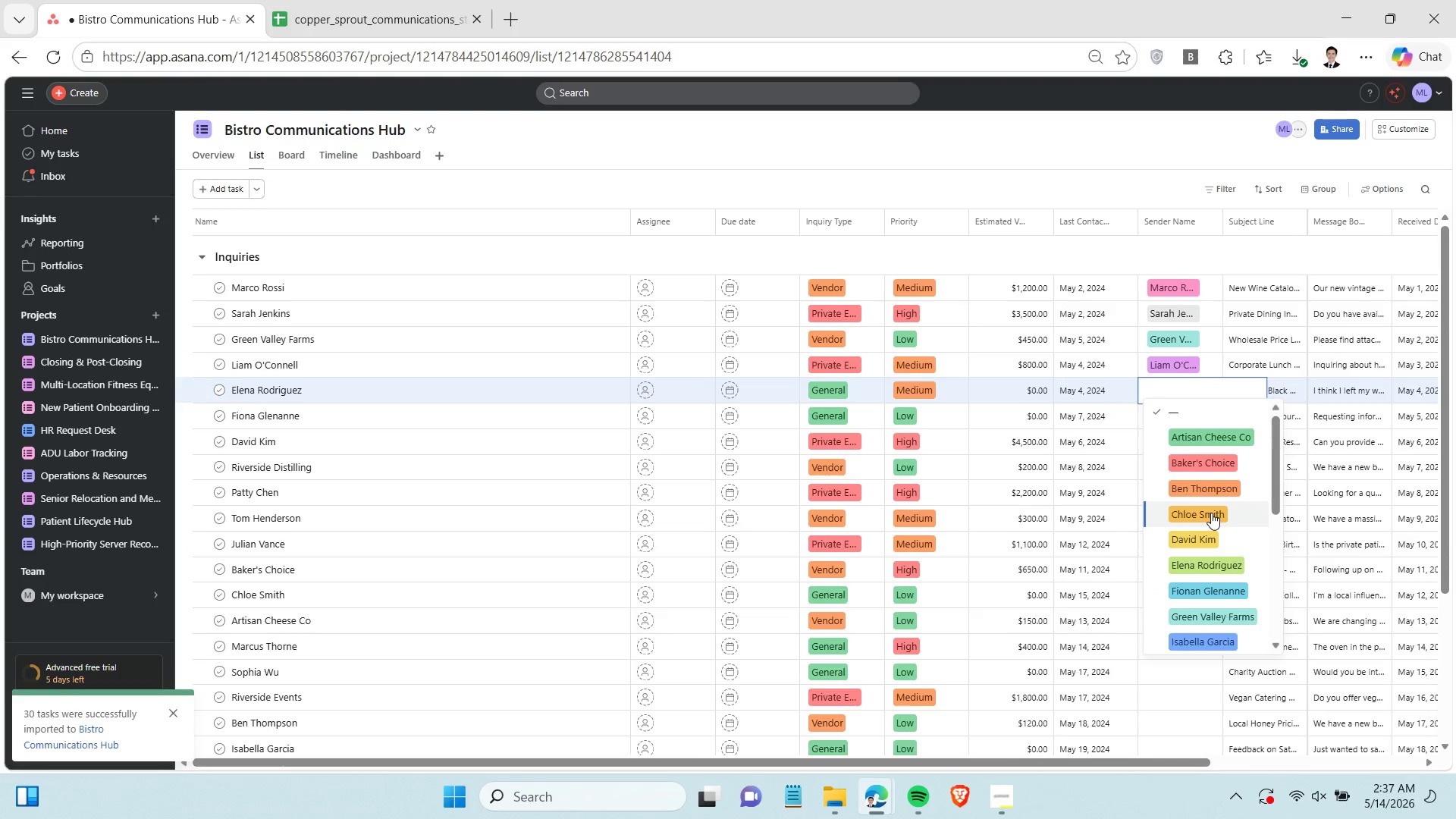 
left_click([1213, 562])
 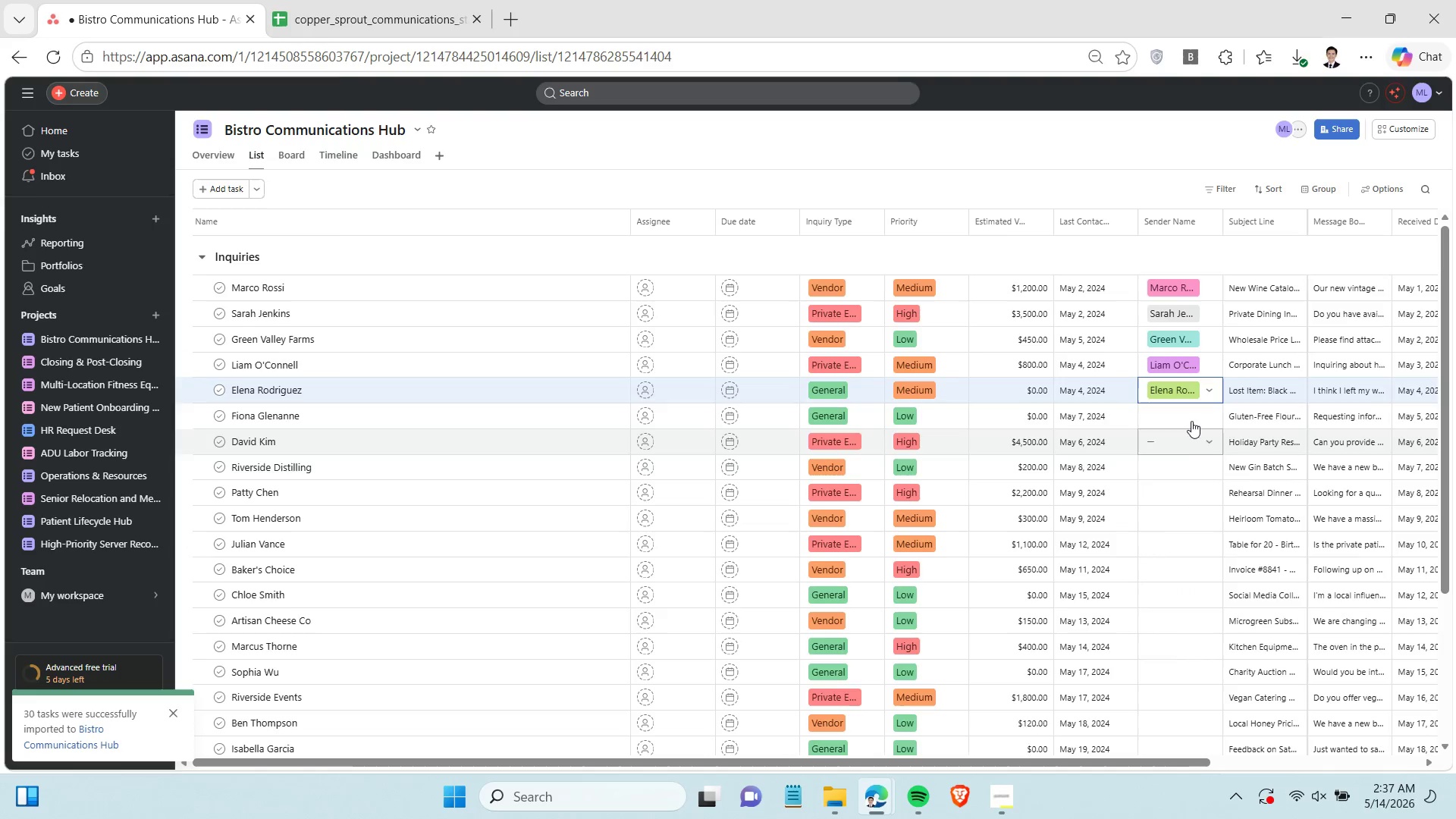 
left_click([1190, 414])
 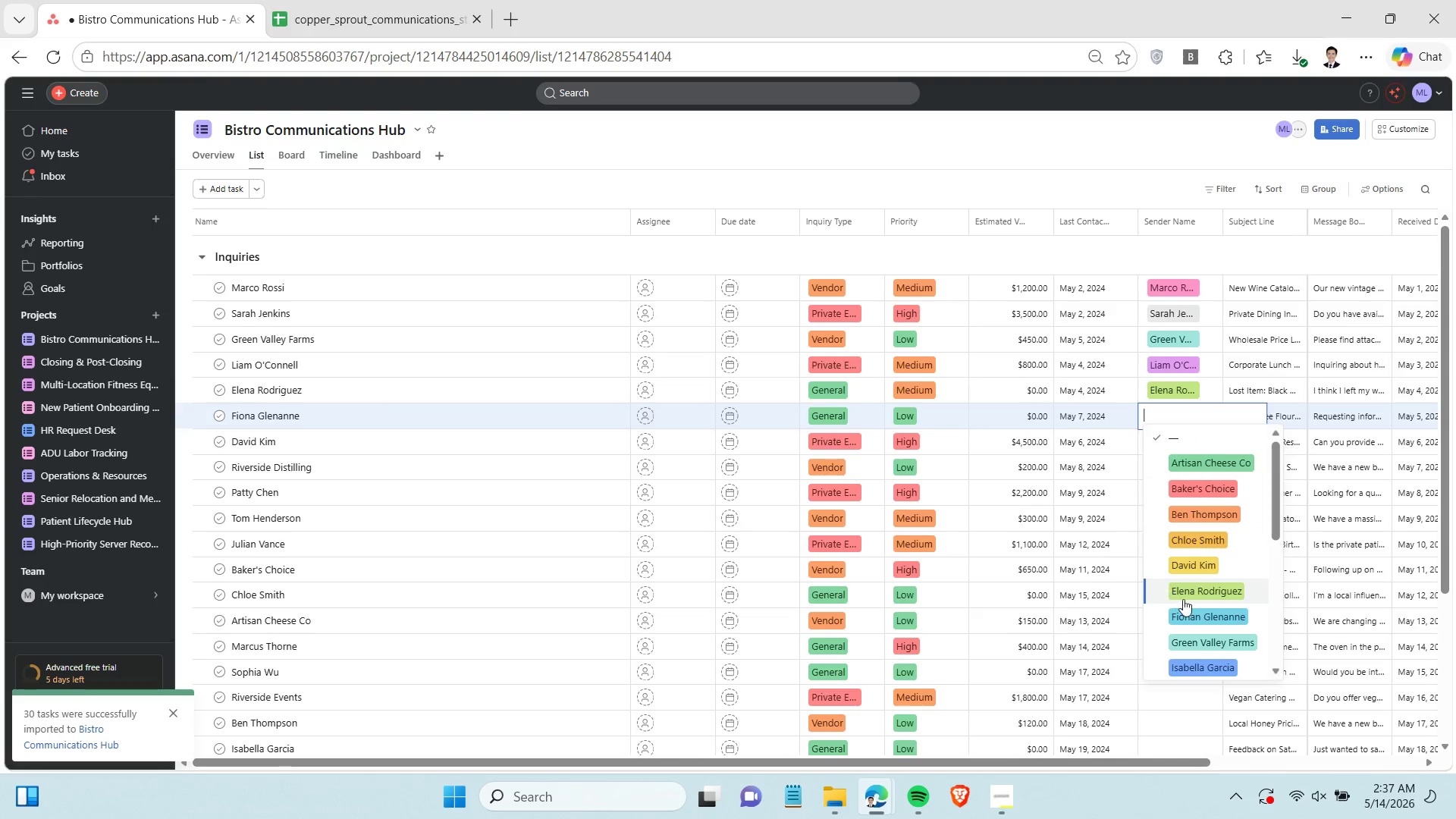 
scroll: coordinate [1200, 595], scroll_direction: down, amount: 1.0
 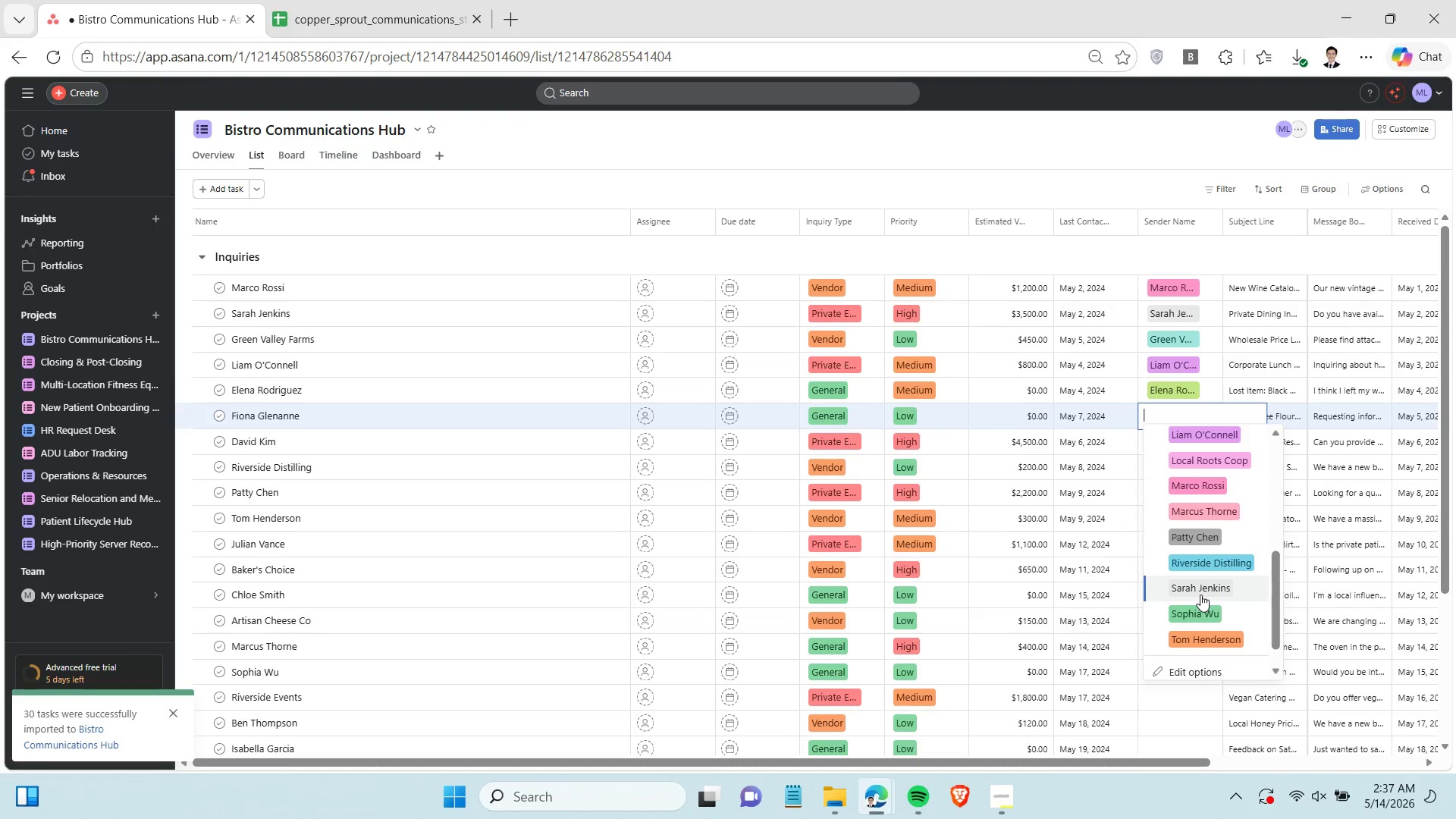 
scroll: coordinate [1196, 537], scroll_direction: up, amount: 2.0
 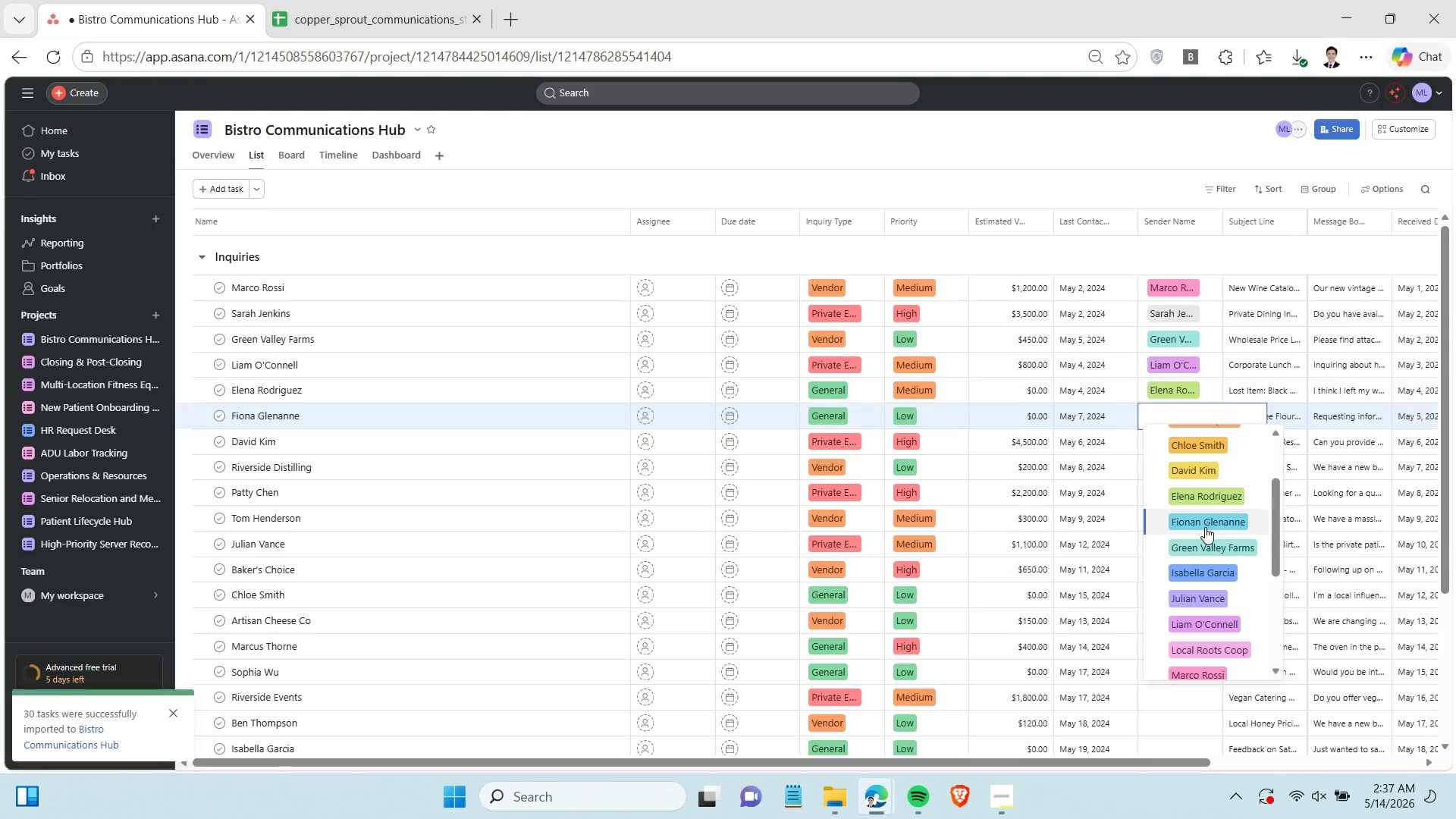 
left_click([1205, 527])
 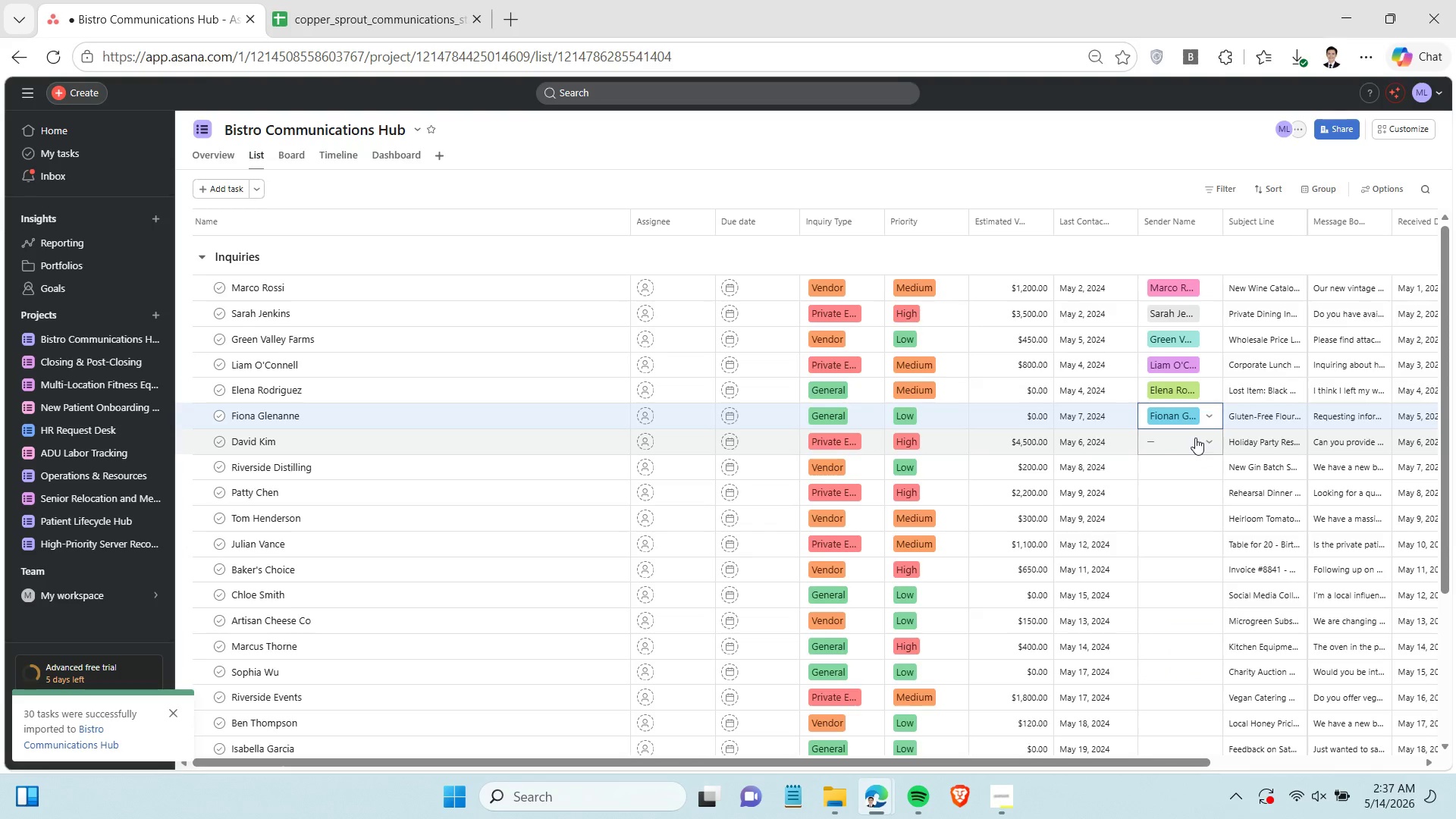 
left_click([1195, 436])
 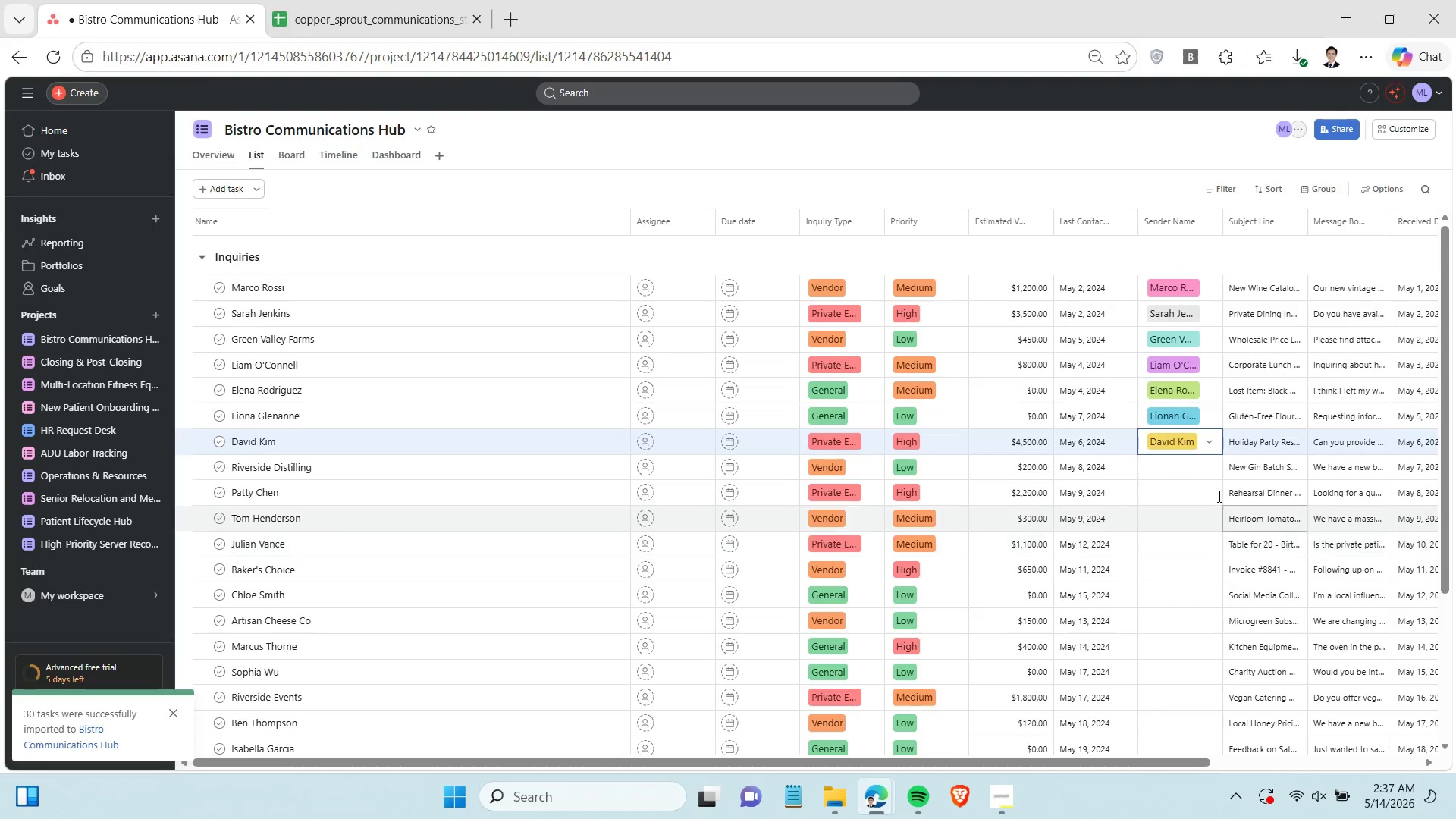 
left_click([1205, 469])
 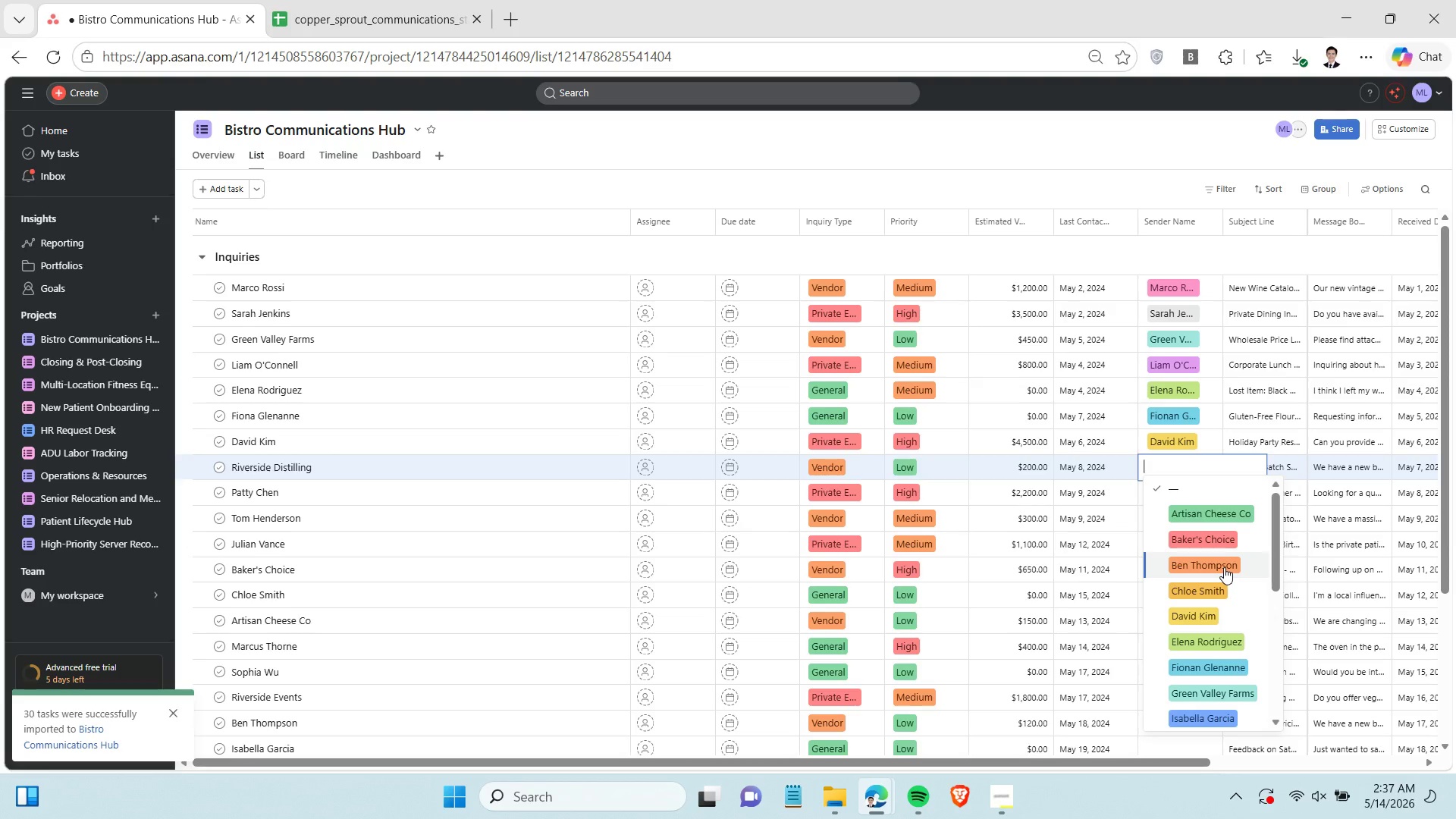 
scroll: coordinate [1224, 570], scroll_direction: down, amount: 2.0
 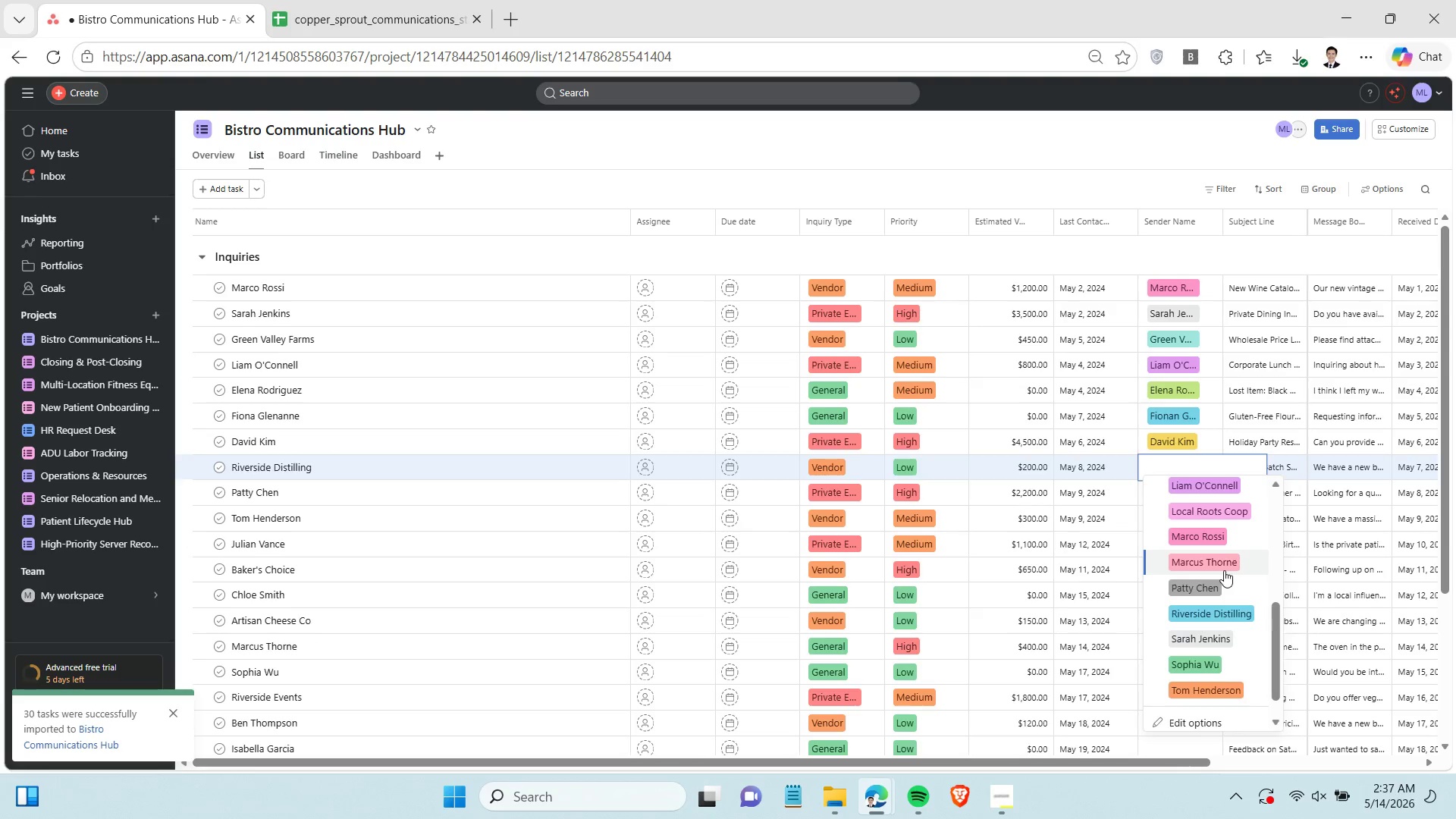 
left_click([1225, 620])
 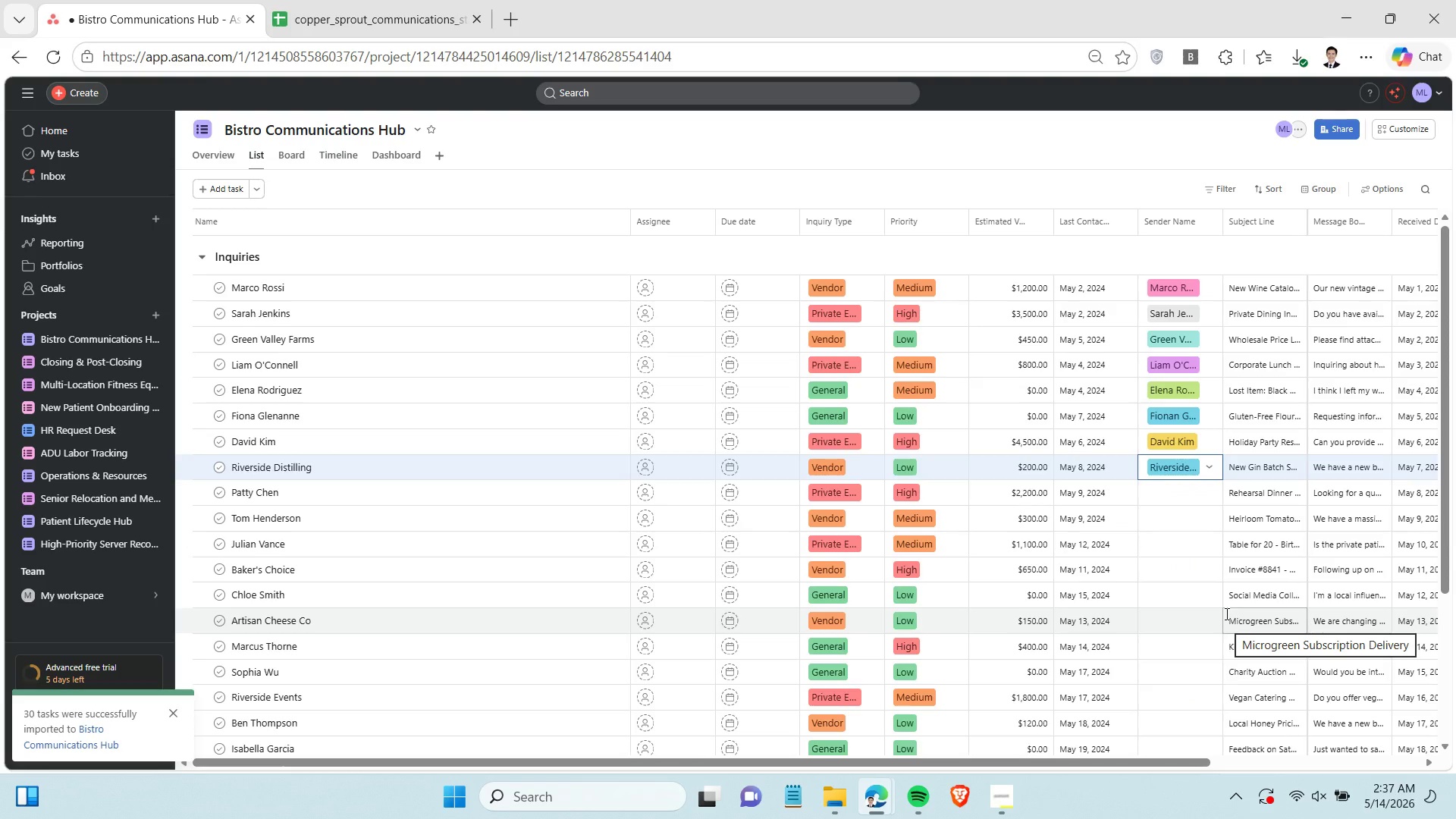 
wait(6.7)
 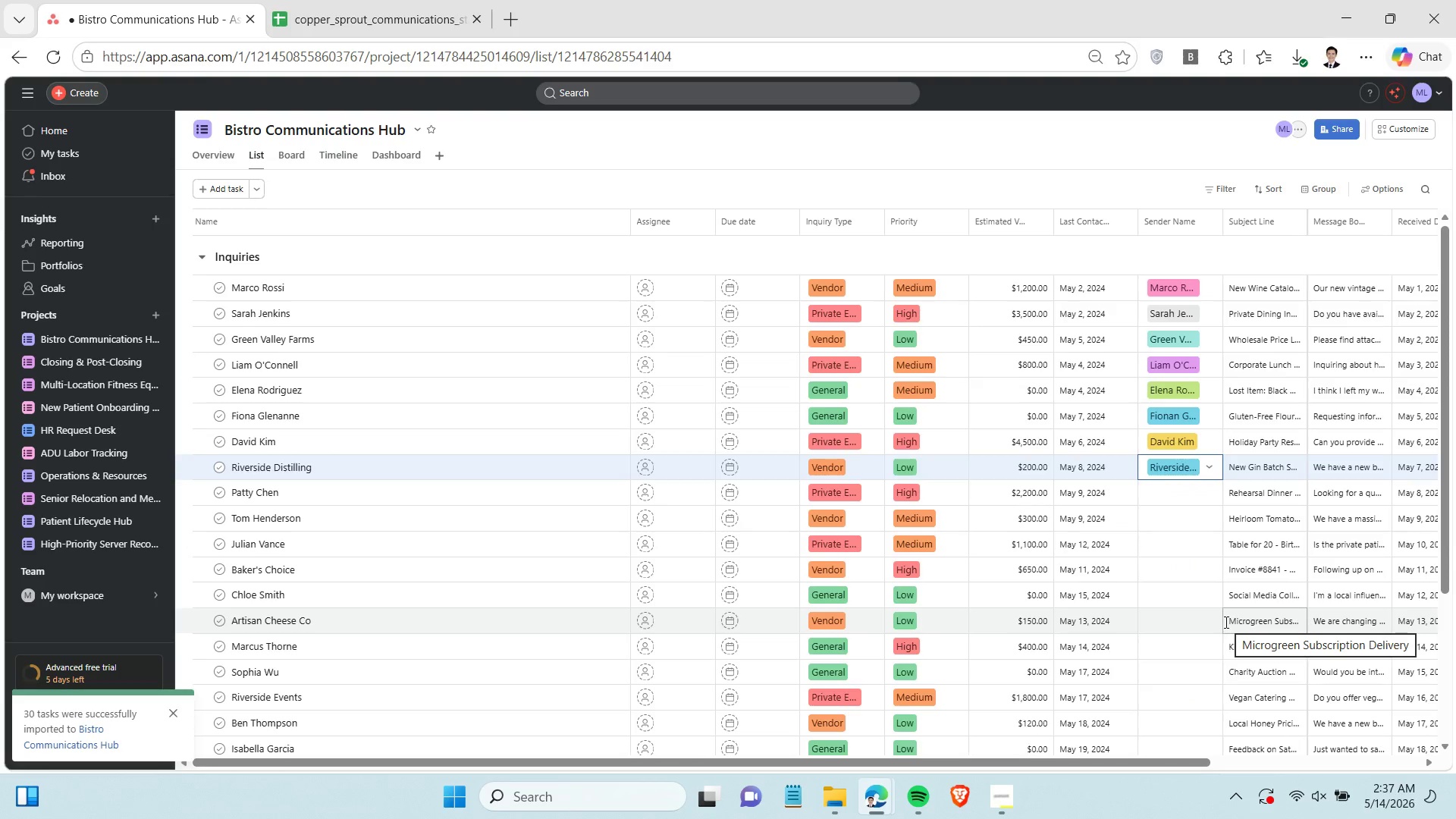 
left_click([1192, 491])
 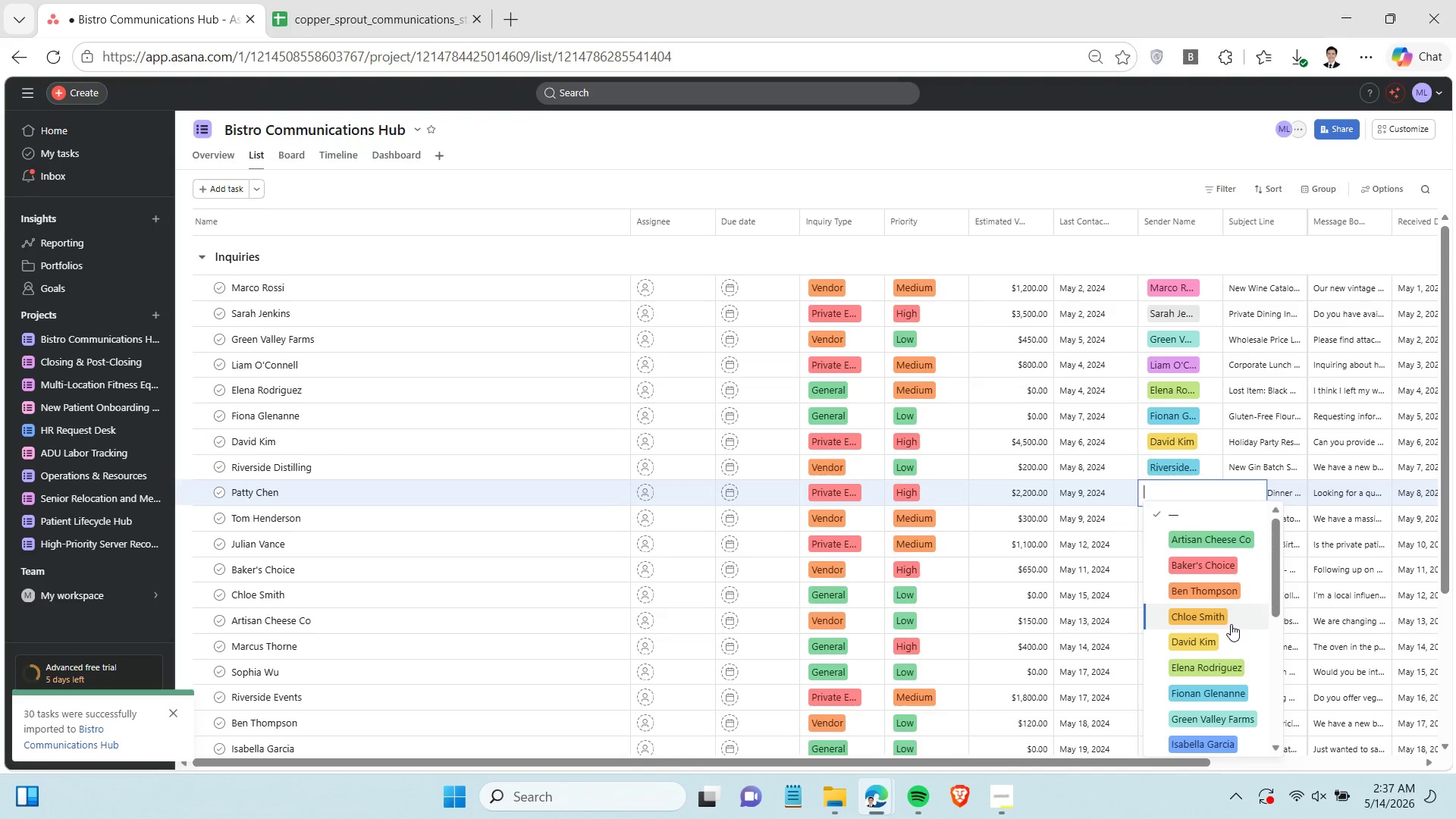 
scroll: coordinate [1231, 623], scroll_direction: down, amount: 2.0
 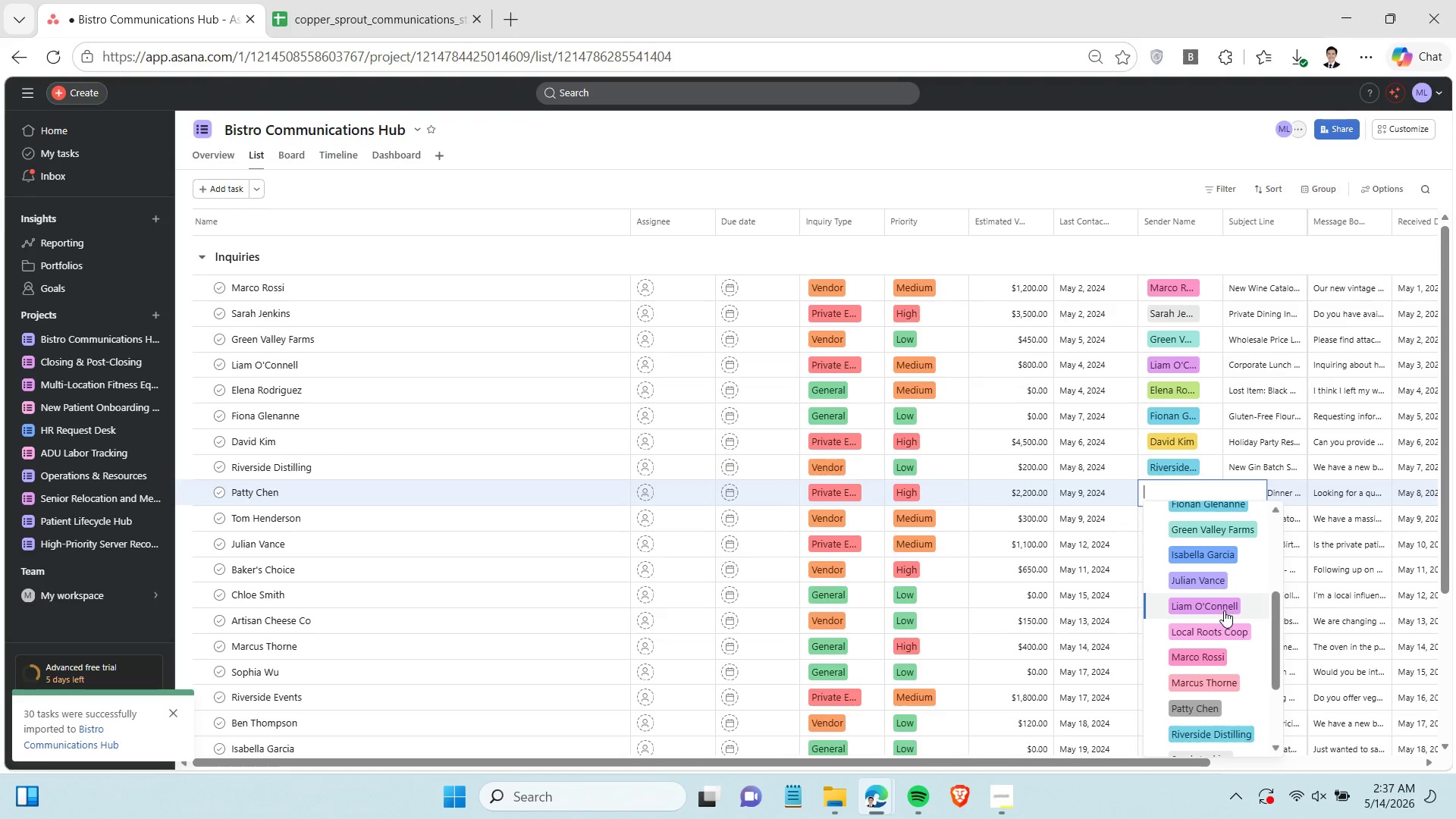 
wait(8.89)
 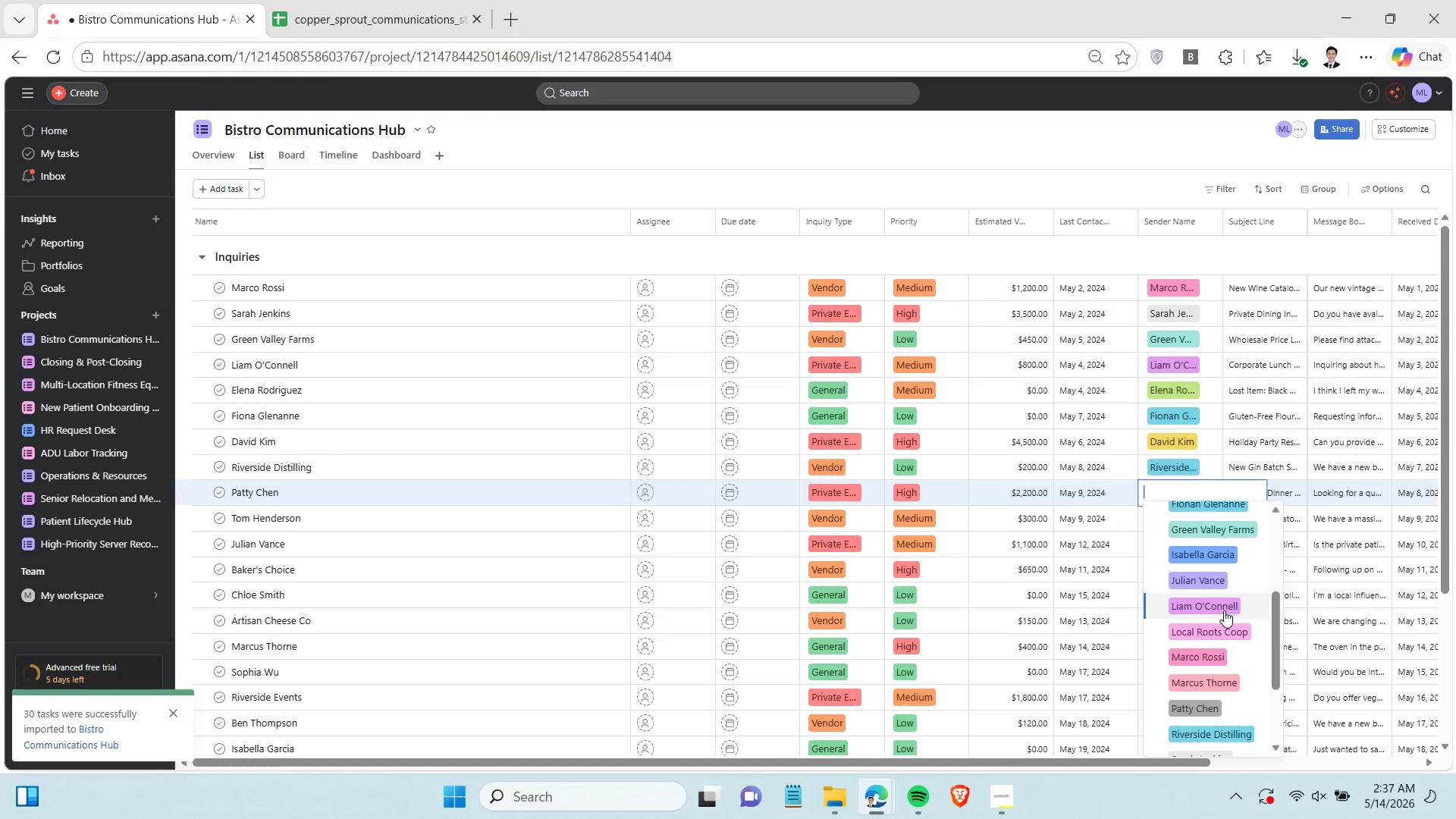 
left_click([1241, 708])
 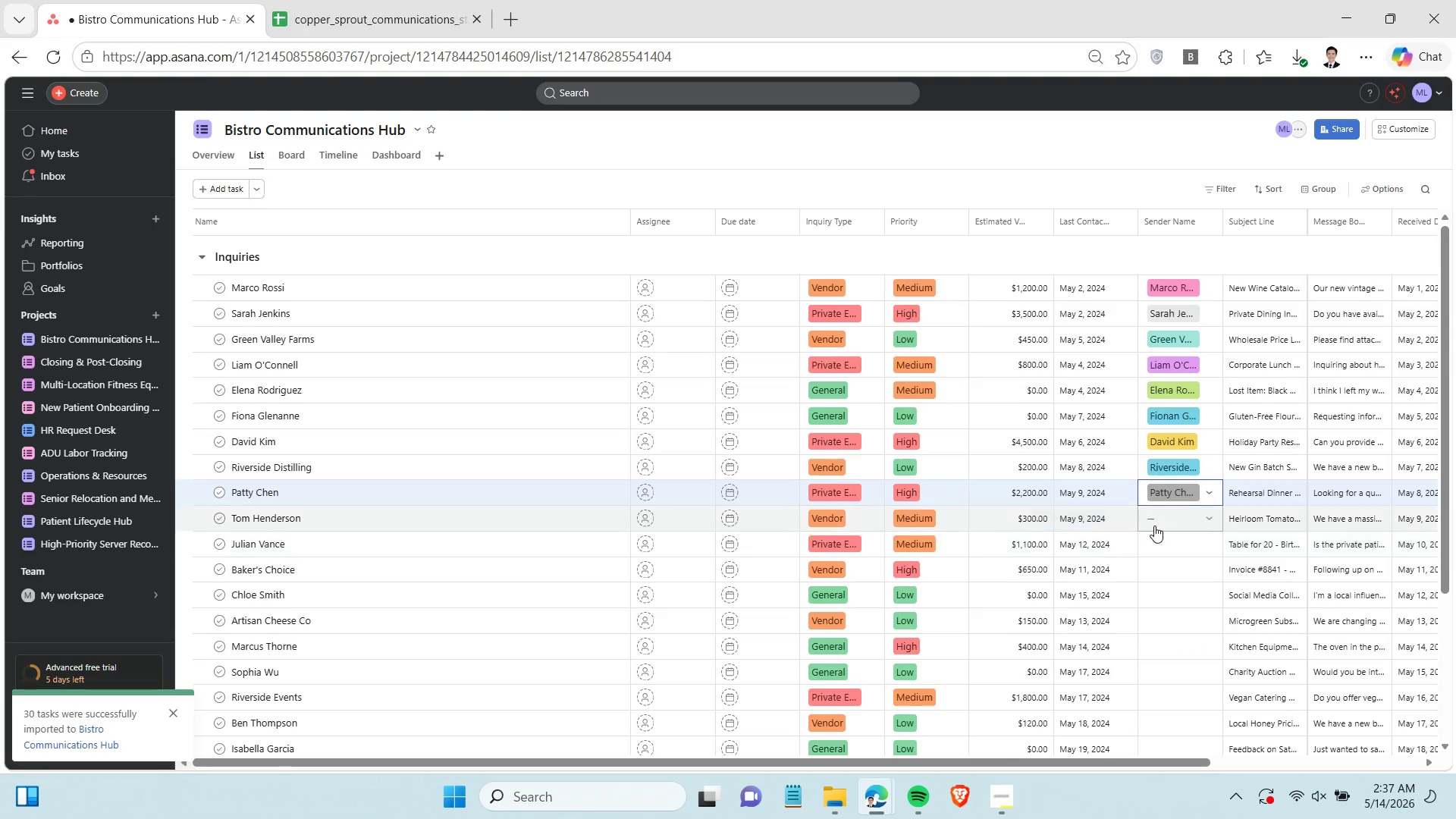 
left_click([1159, 518])
 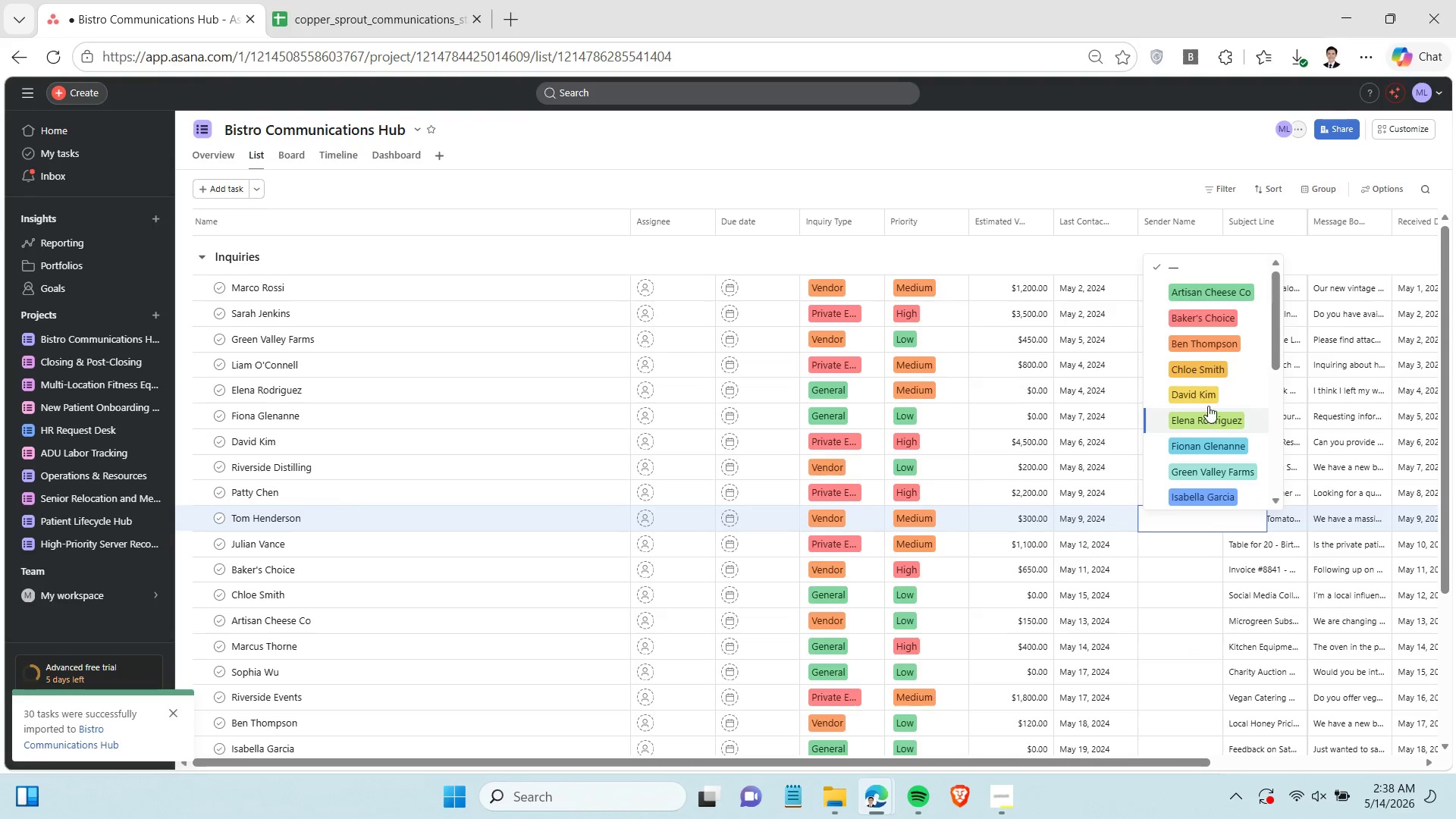 
scroll: coordinate [1208, 405], scroll_direction: down, amount: 3.0
 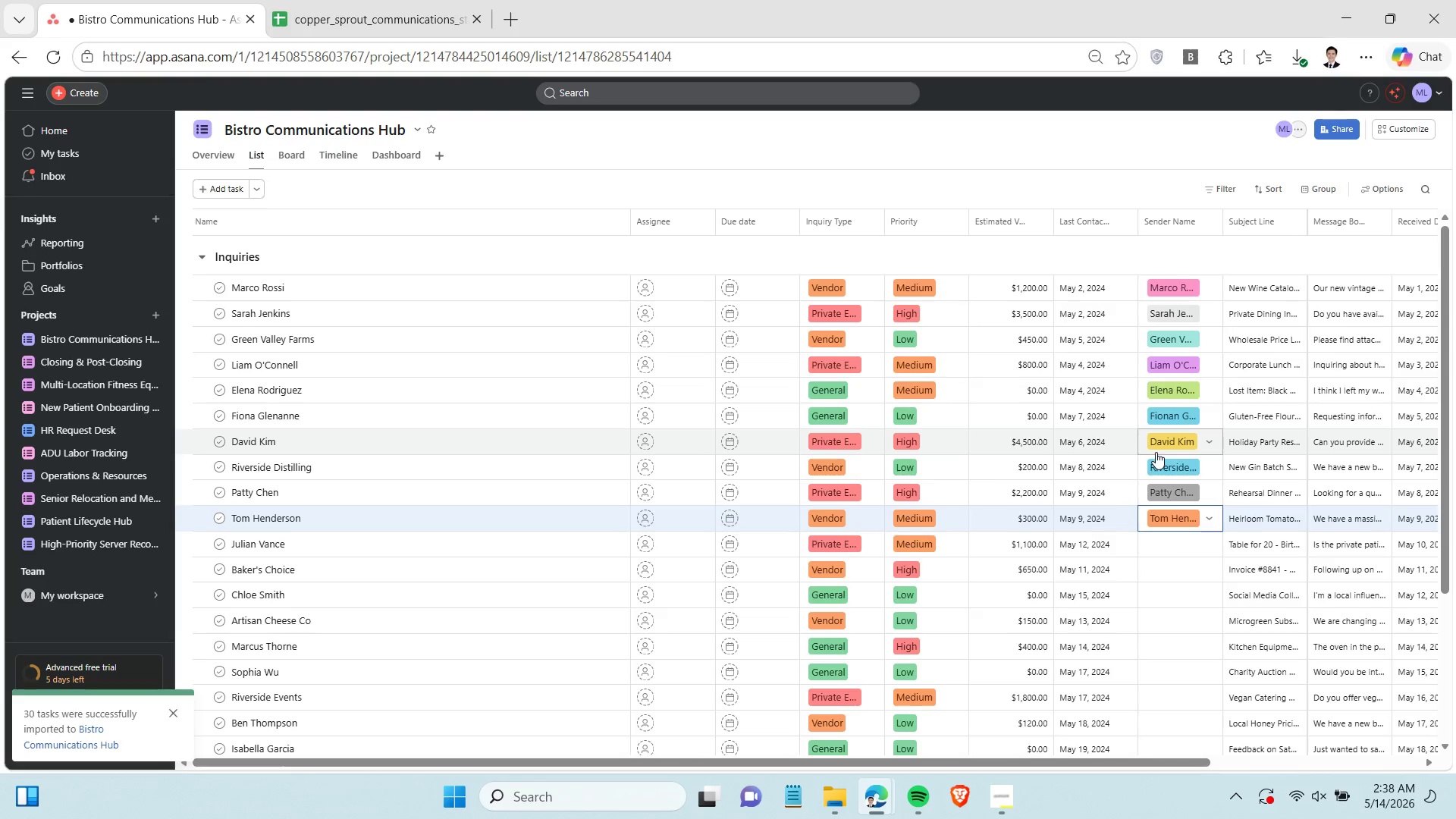 
left_click([1176, 547])
 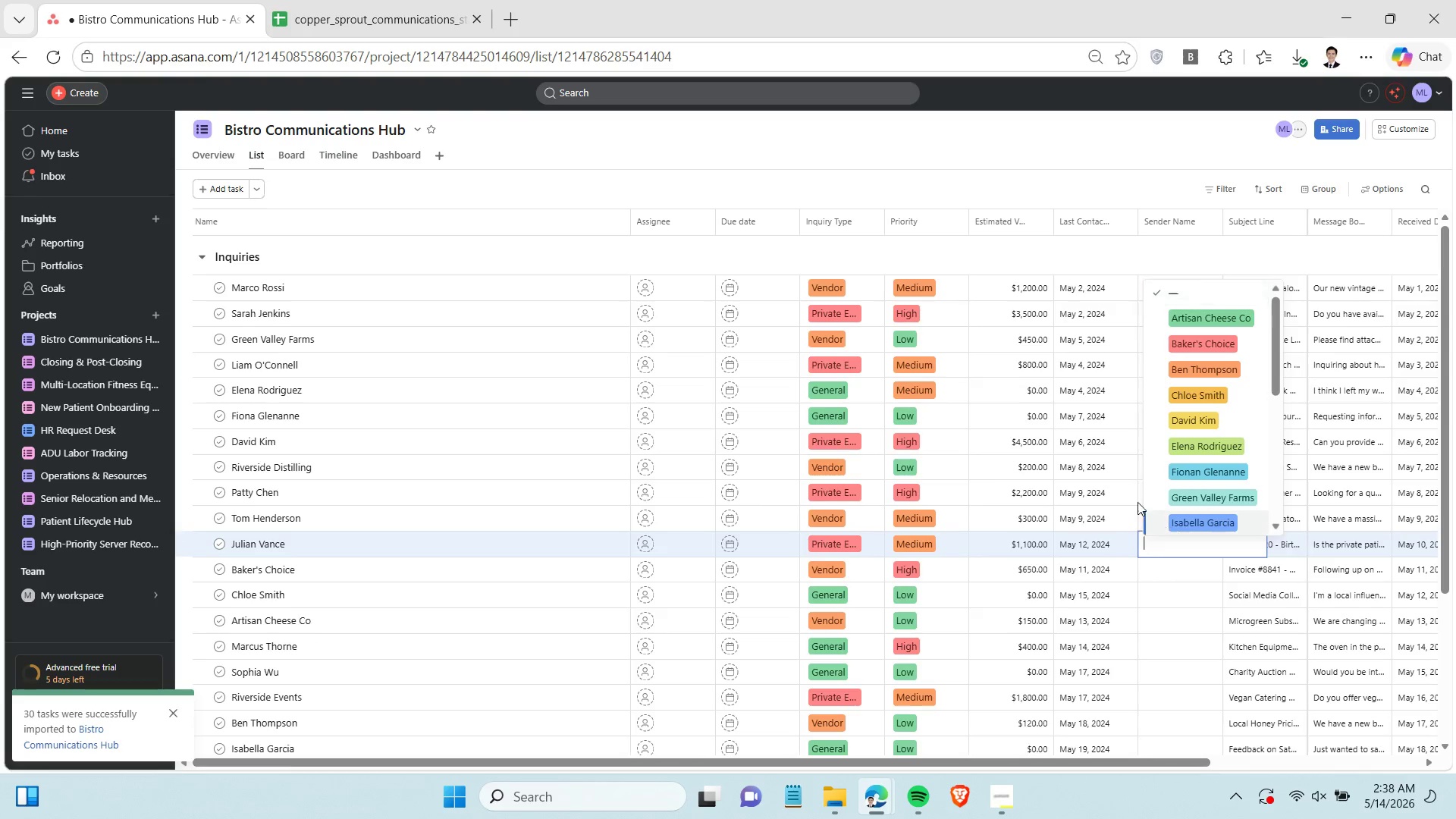 
scroll: coordinate [1216, 431], scroll_direction: down, amount: 4.0
 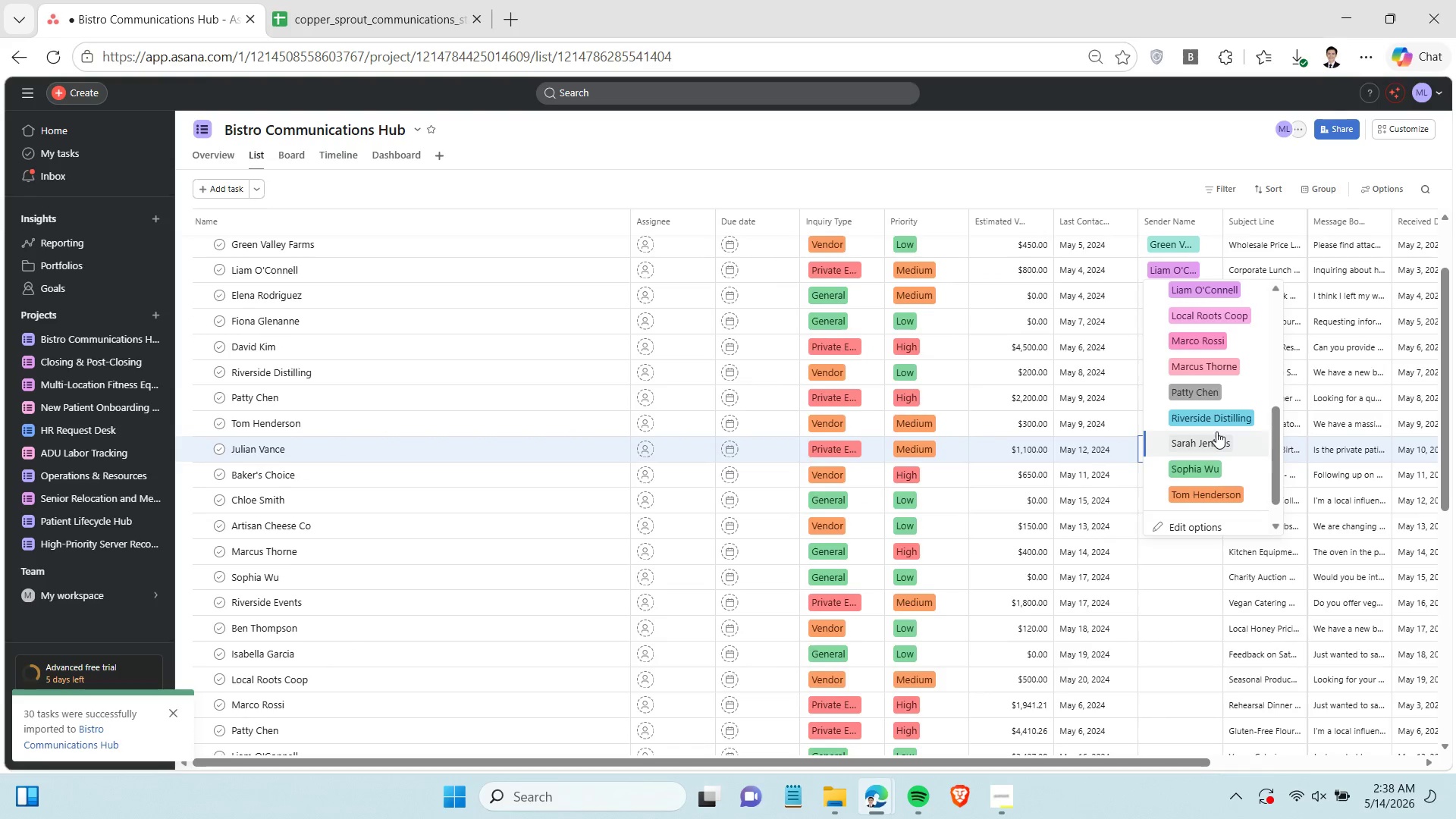 
scroll: coordinate [1214, 438], scroll_direction: none, amount: 0.0
 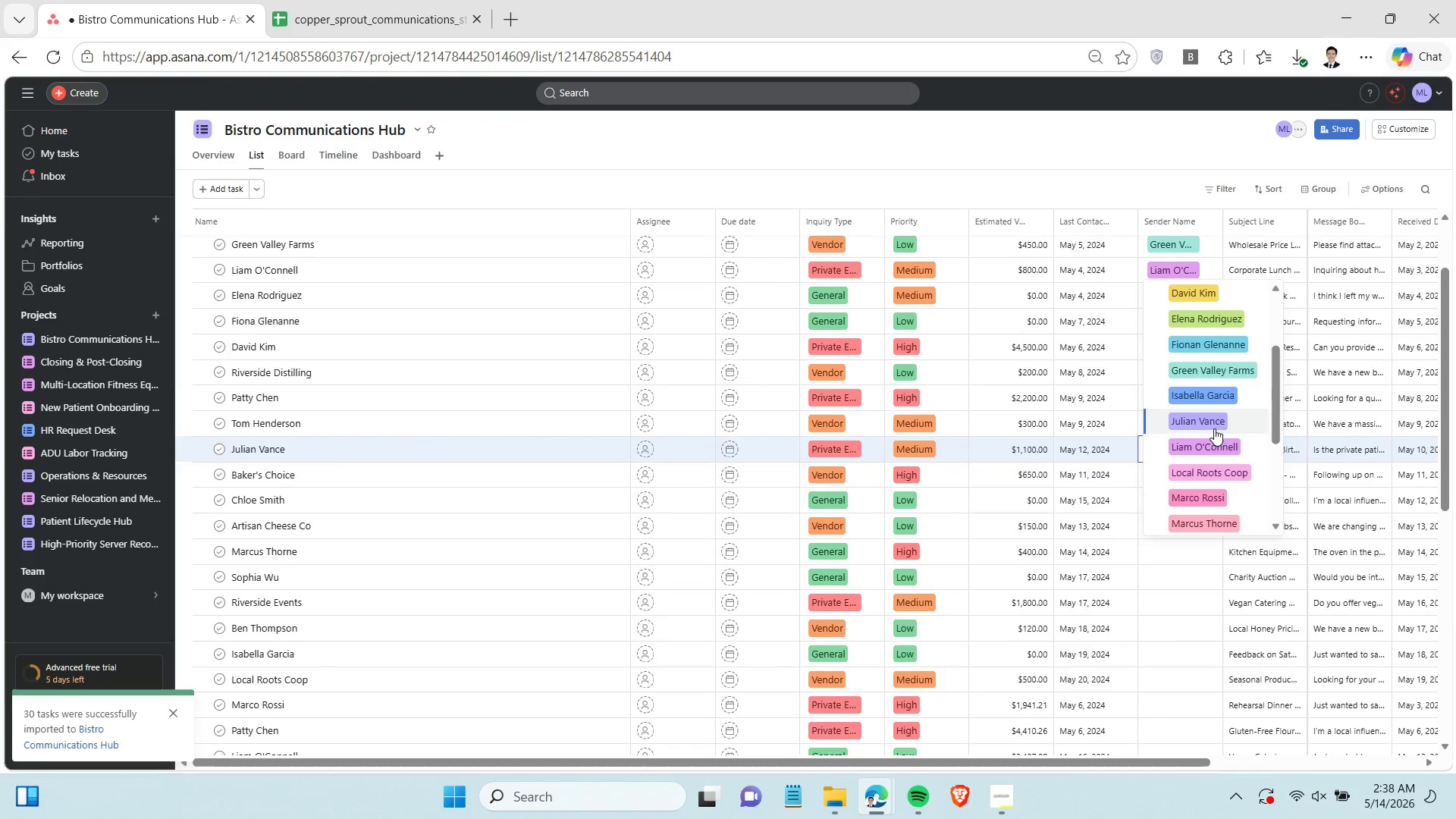 
left_click([1214, 424])
 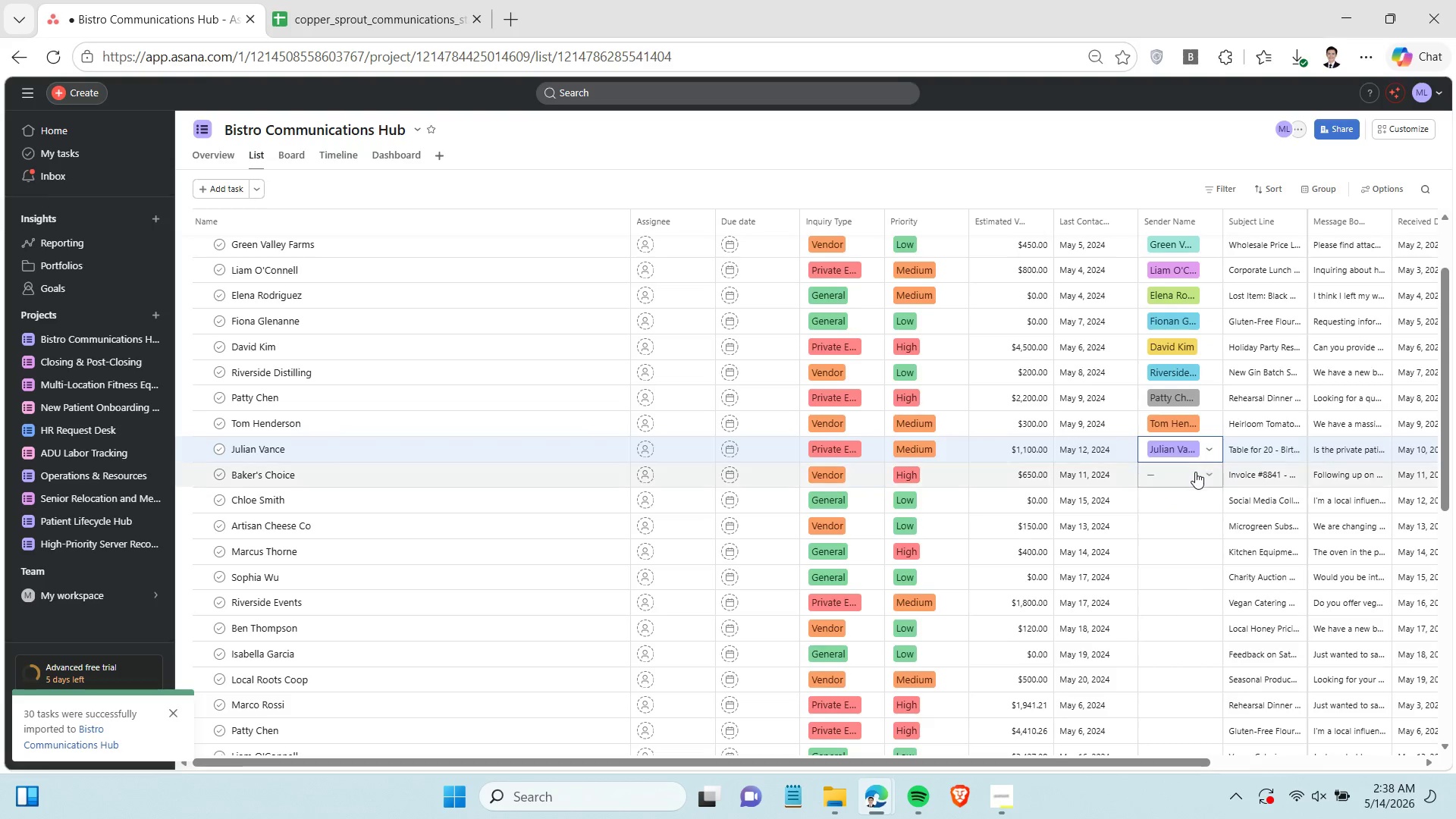 
left_click([1197, 475])
 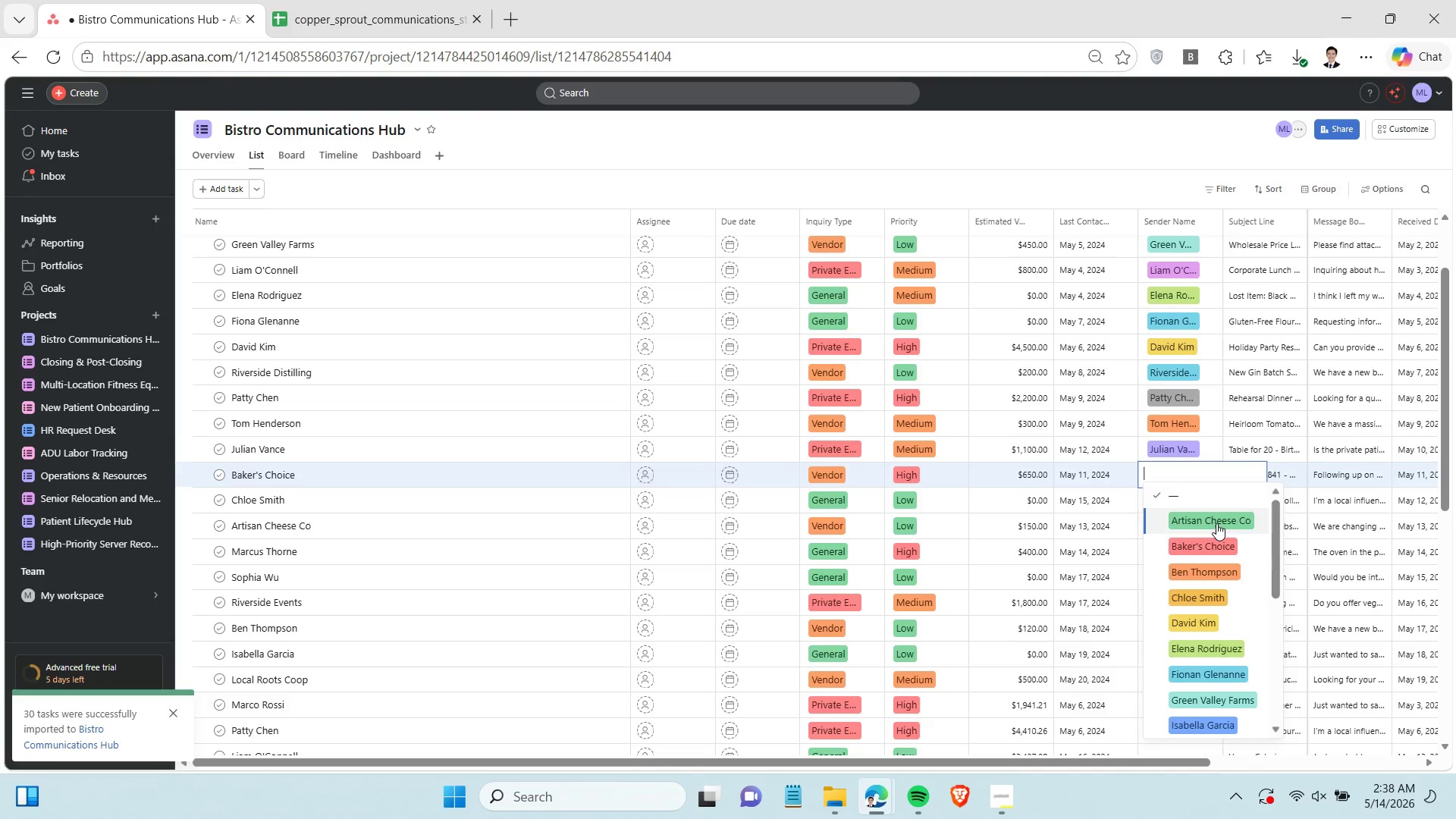 
left_click([1216, 541])
 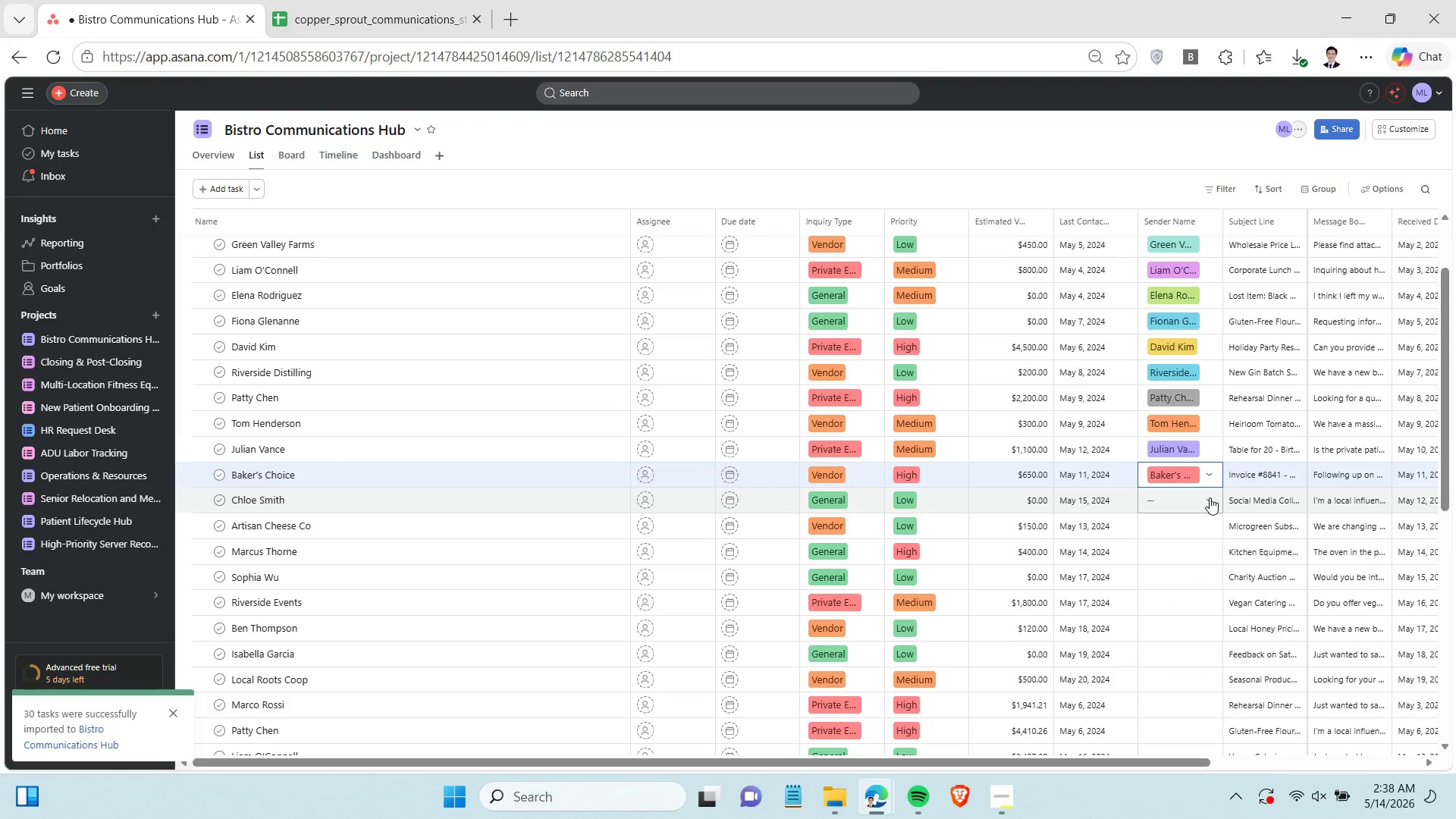 
left_click([1210, 497])
 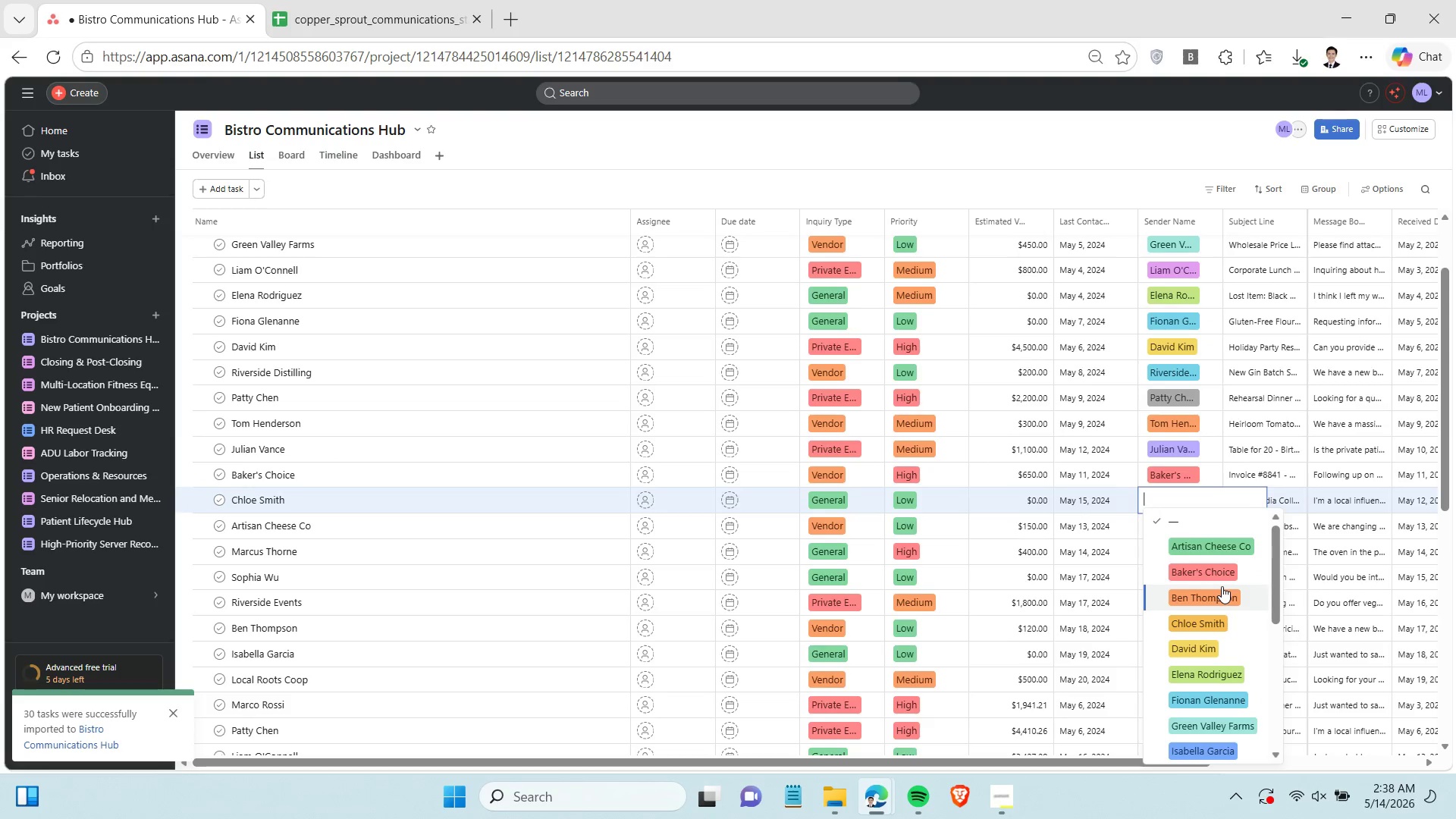 
left_click([1213, 618])
 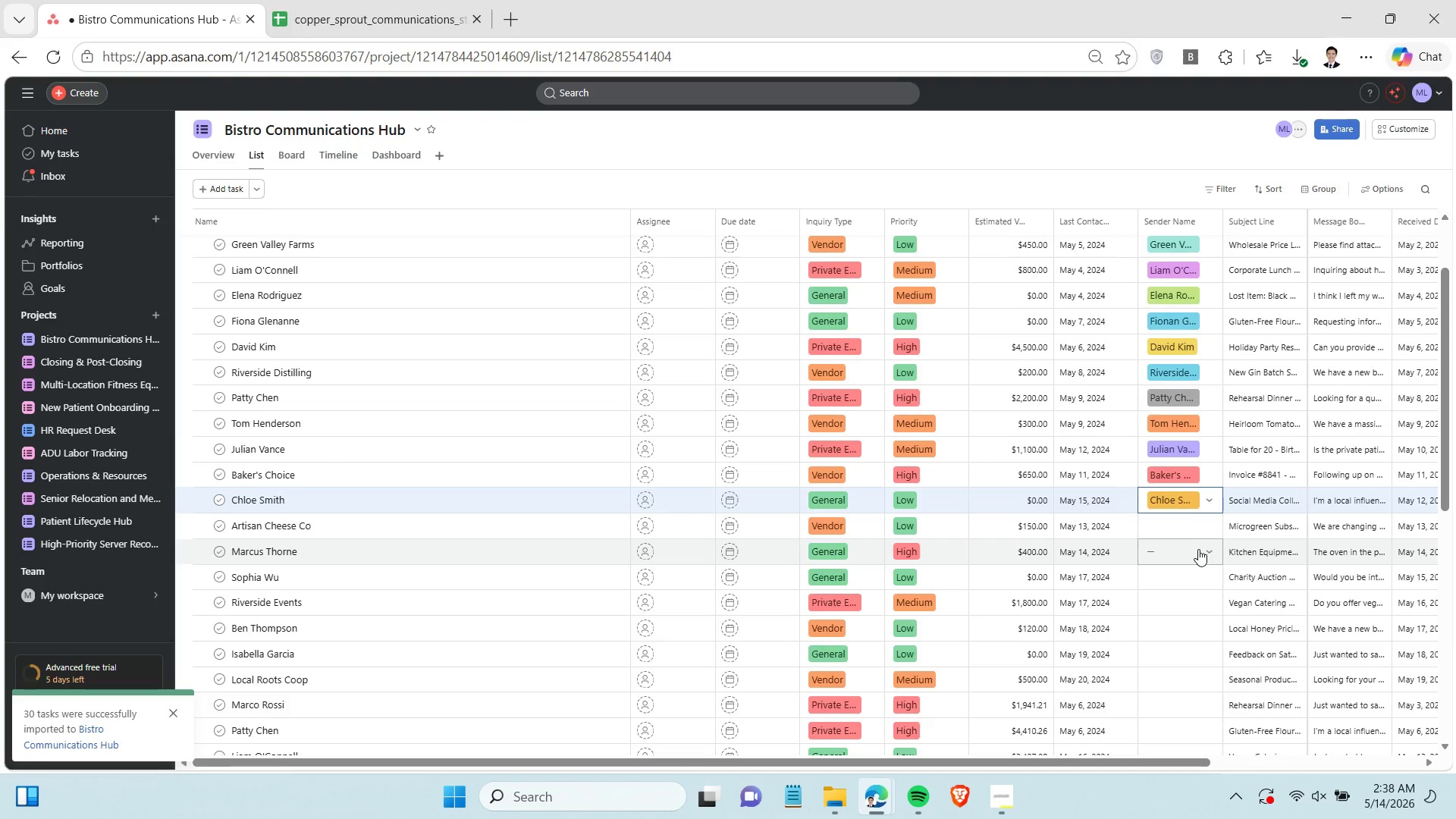 
left_click([1187, 518])
 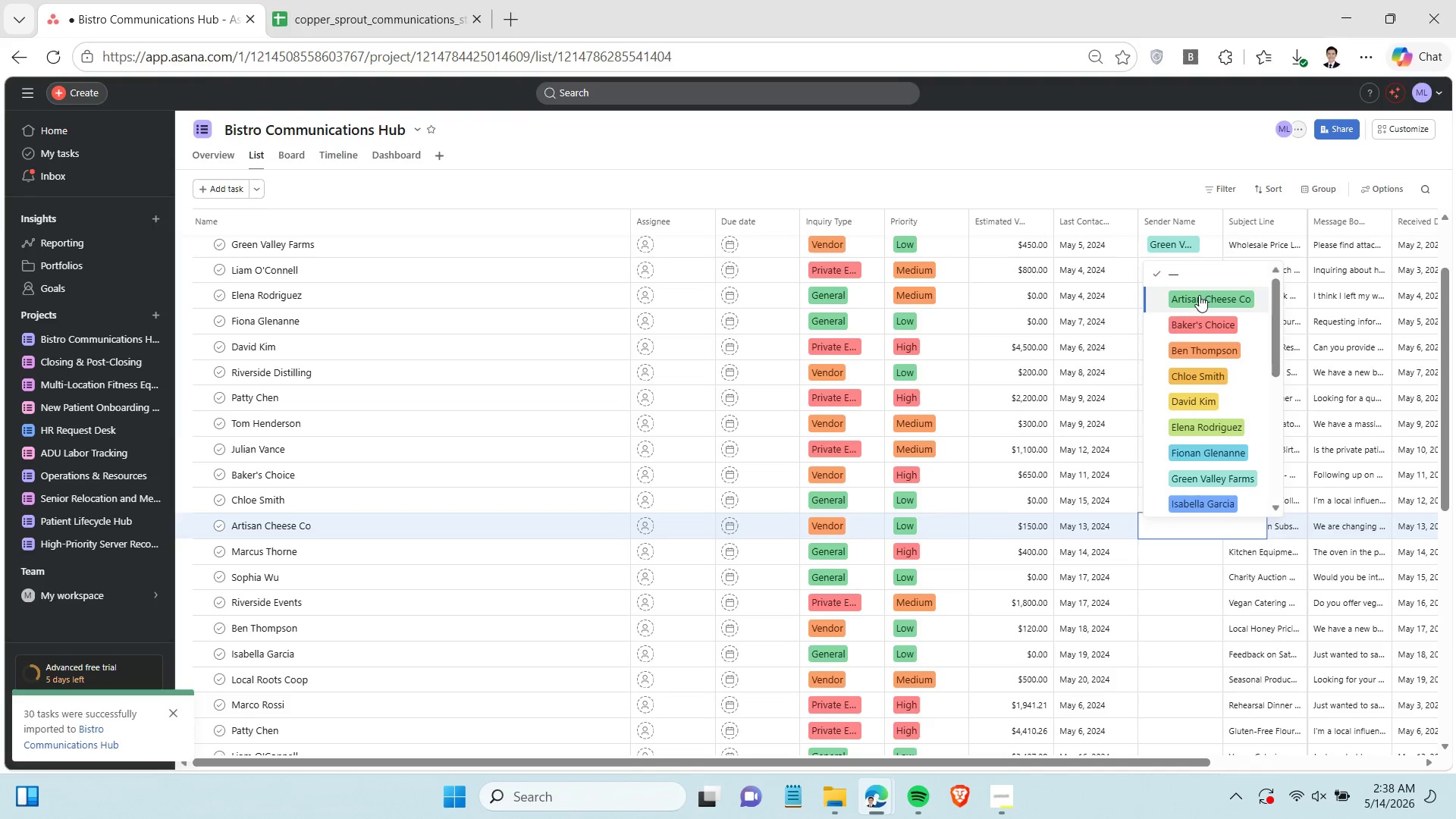 
left_click([1199, 292])
 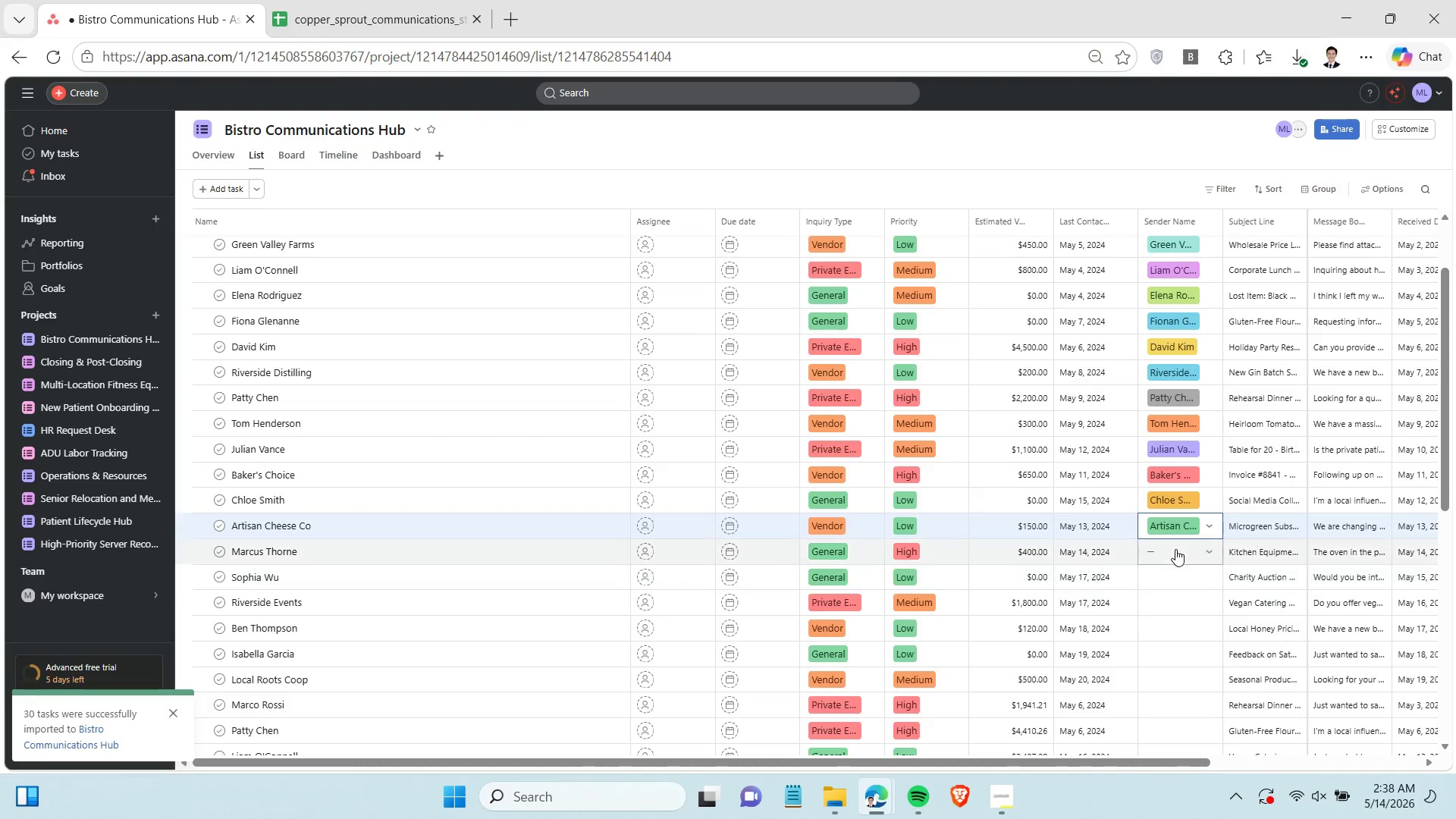 
scroll: coordinate [1175, 535], scroll_direction: down, amount: 2.0
 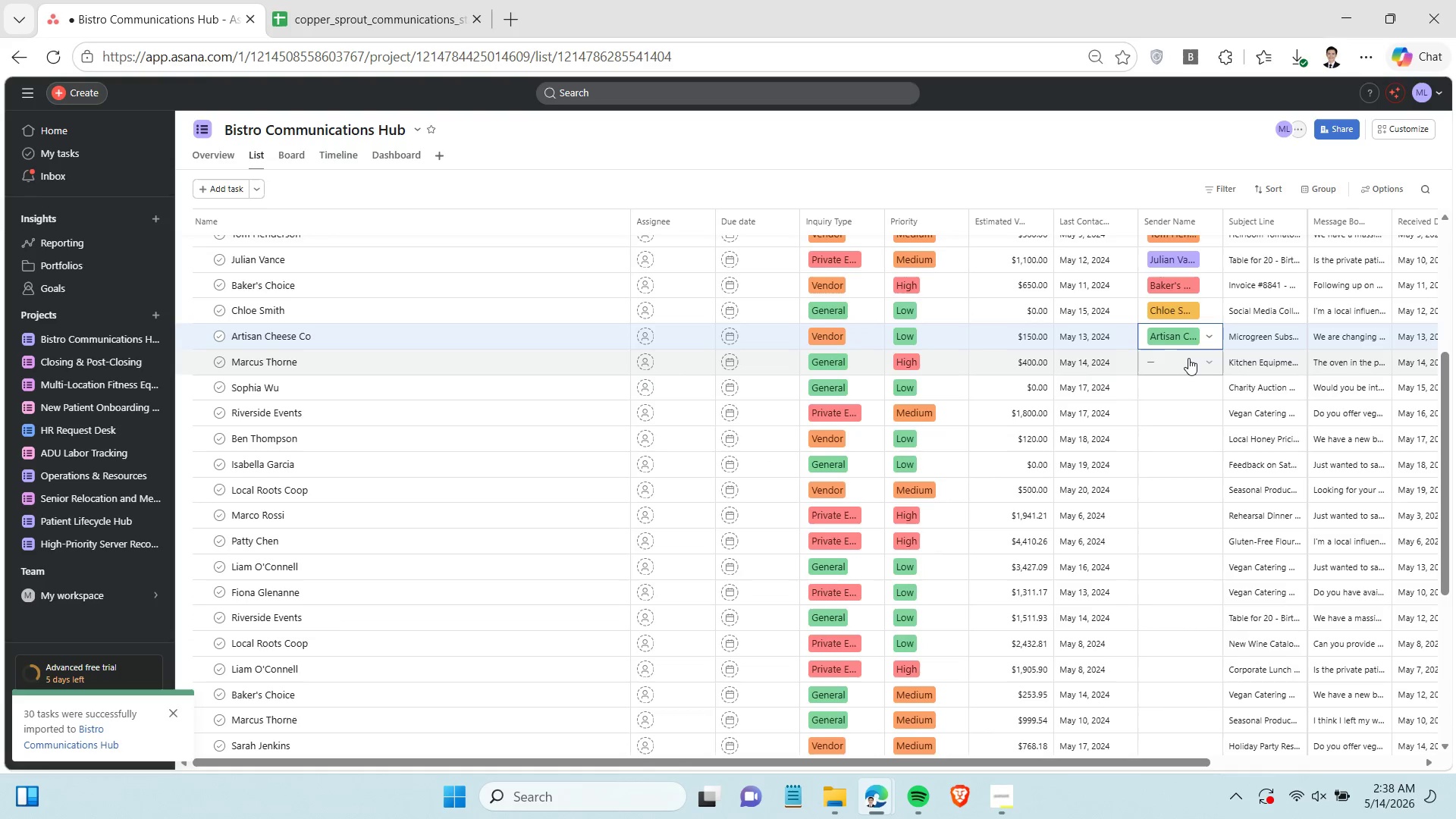 
left_click([1188, 356])
 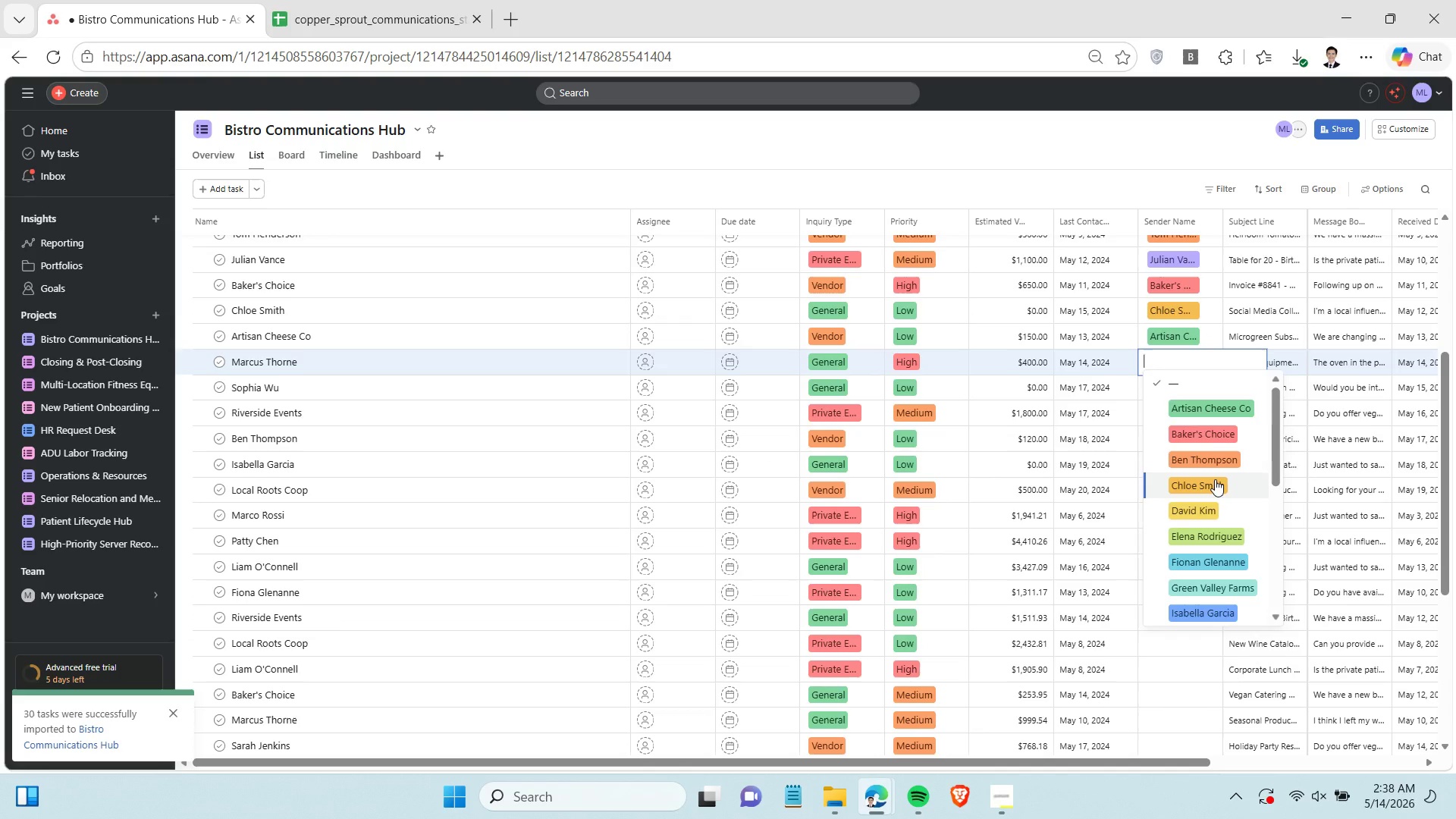 
scroll: coordinate [1215, 479], scroll_direction: down, amount: 1.0
 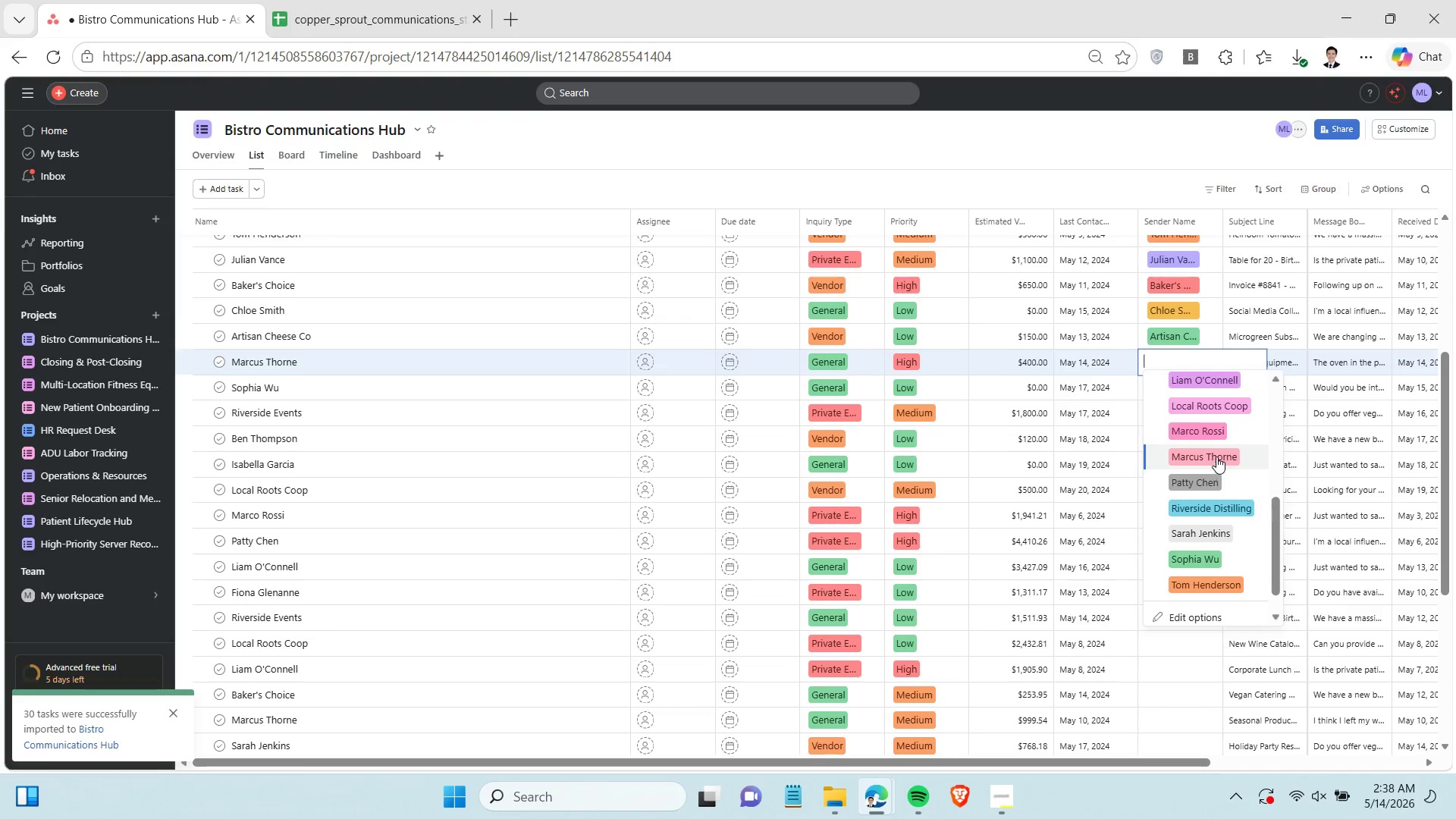 
left_click([1216, 456])
 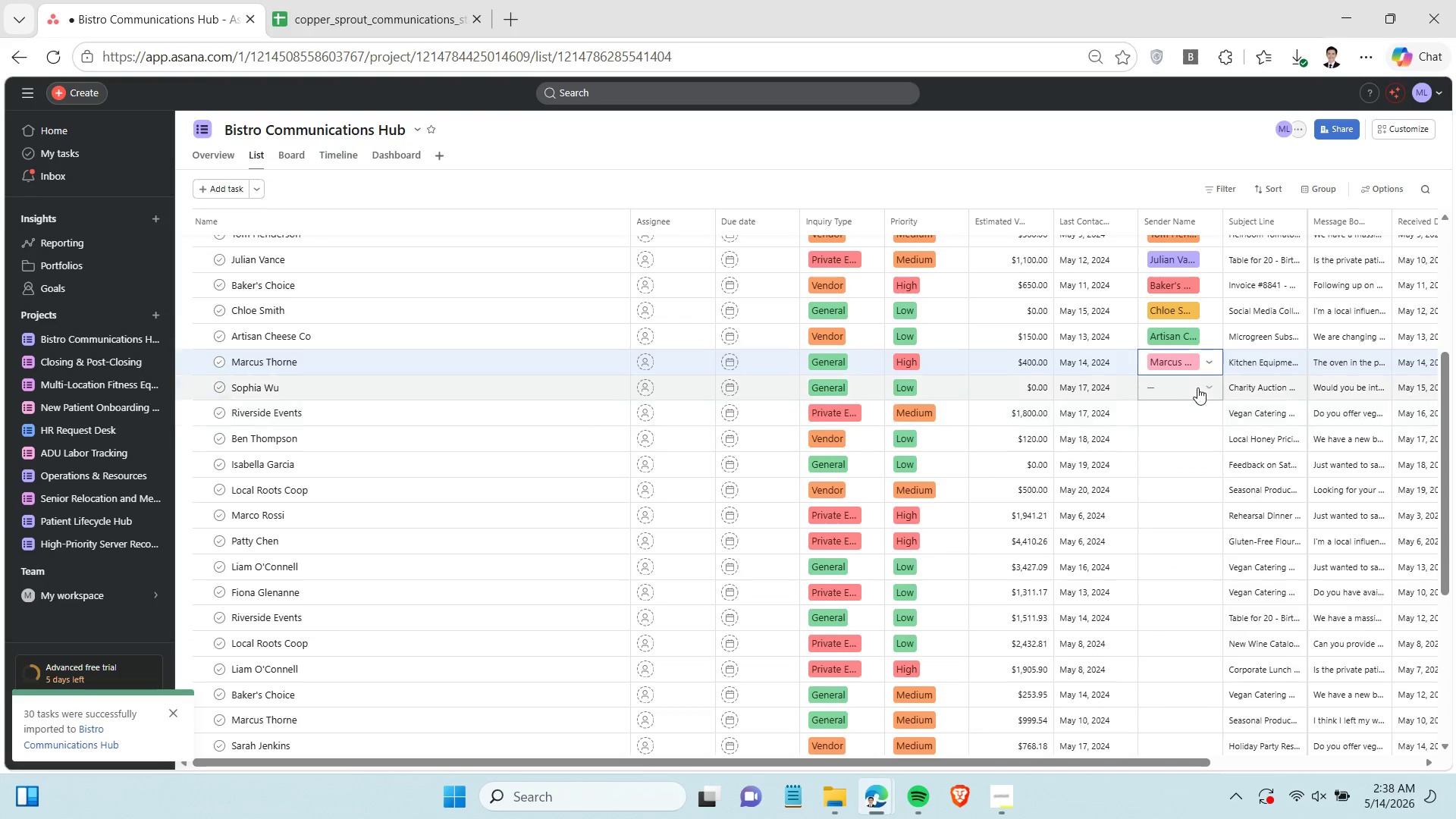 
left_click([1197, 387])
 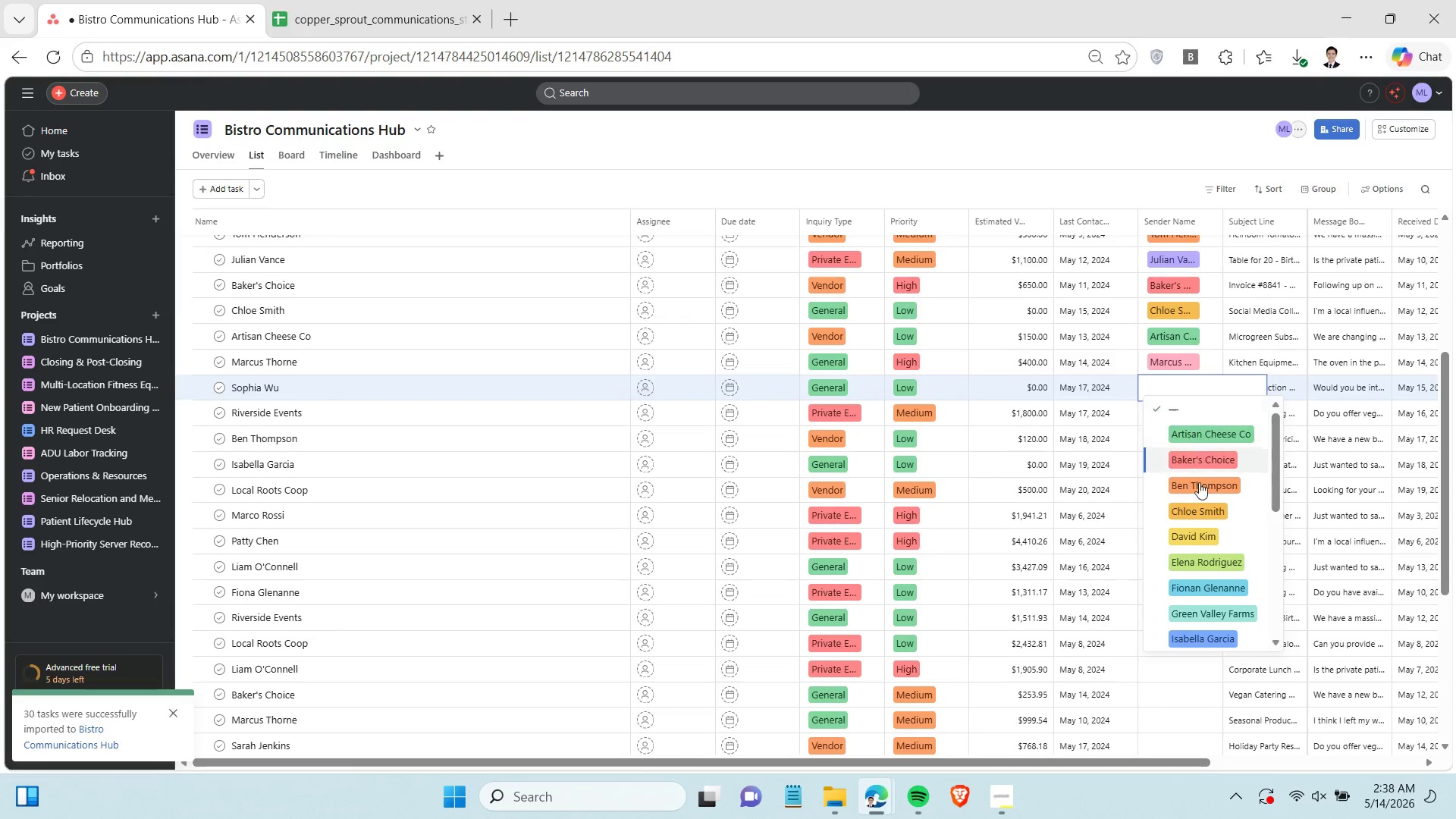 
scroll: coordinate [1206, 521], scroll_direction: down, amount: 3.0
 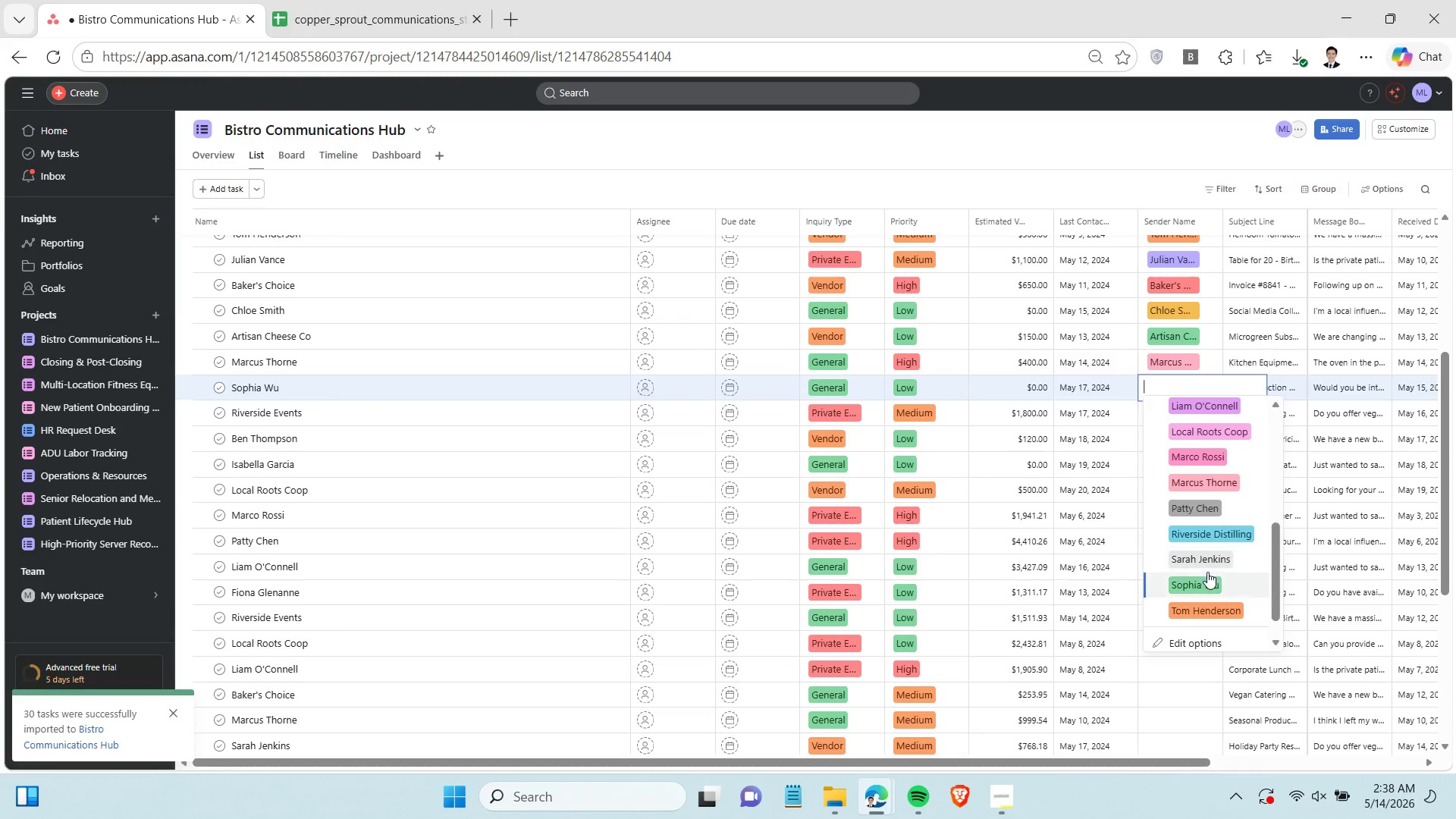 
left_click([1210, 579])
 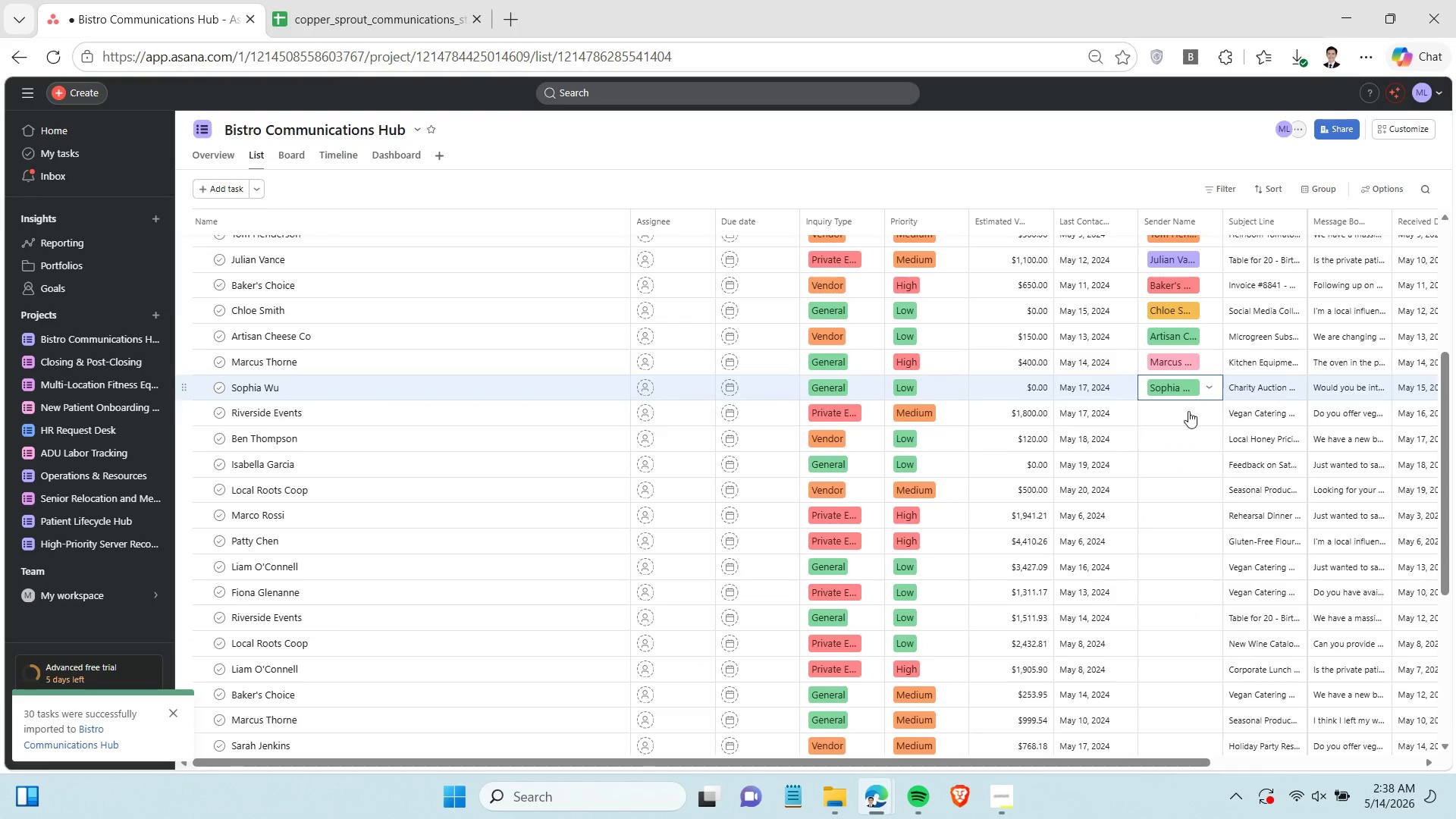 
left_click([1188, 411])
 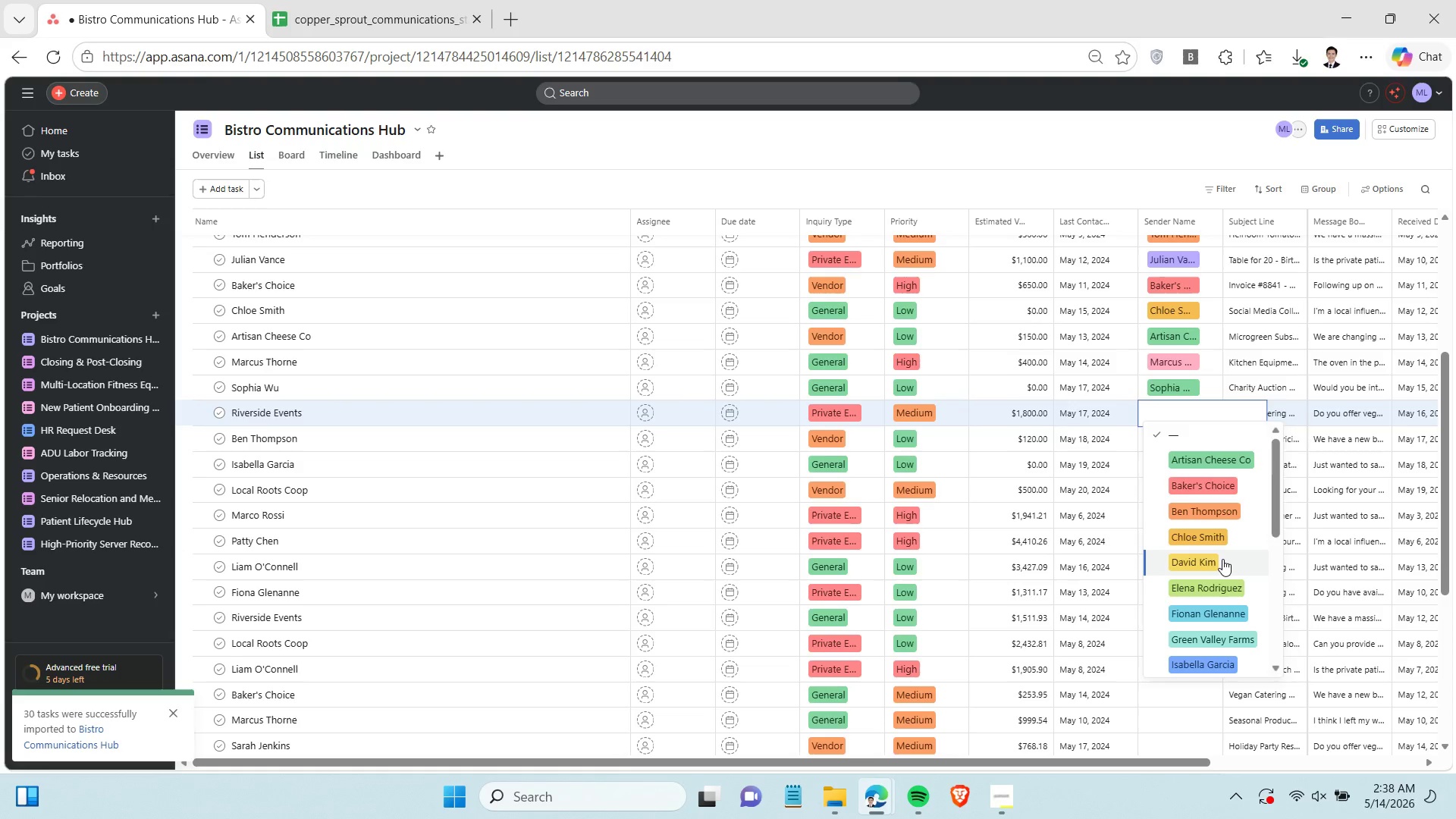 
scroll: coordinate [1222, 559], scroll_direction: down, amount: 1.0
 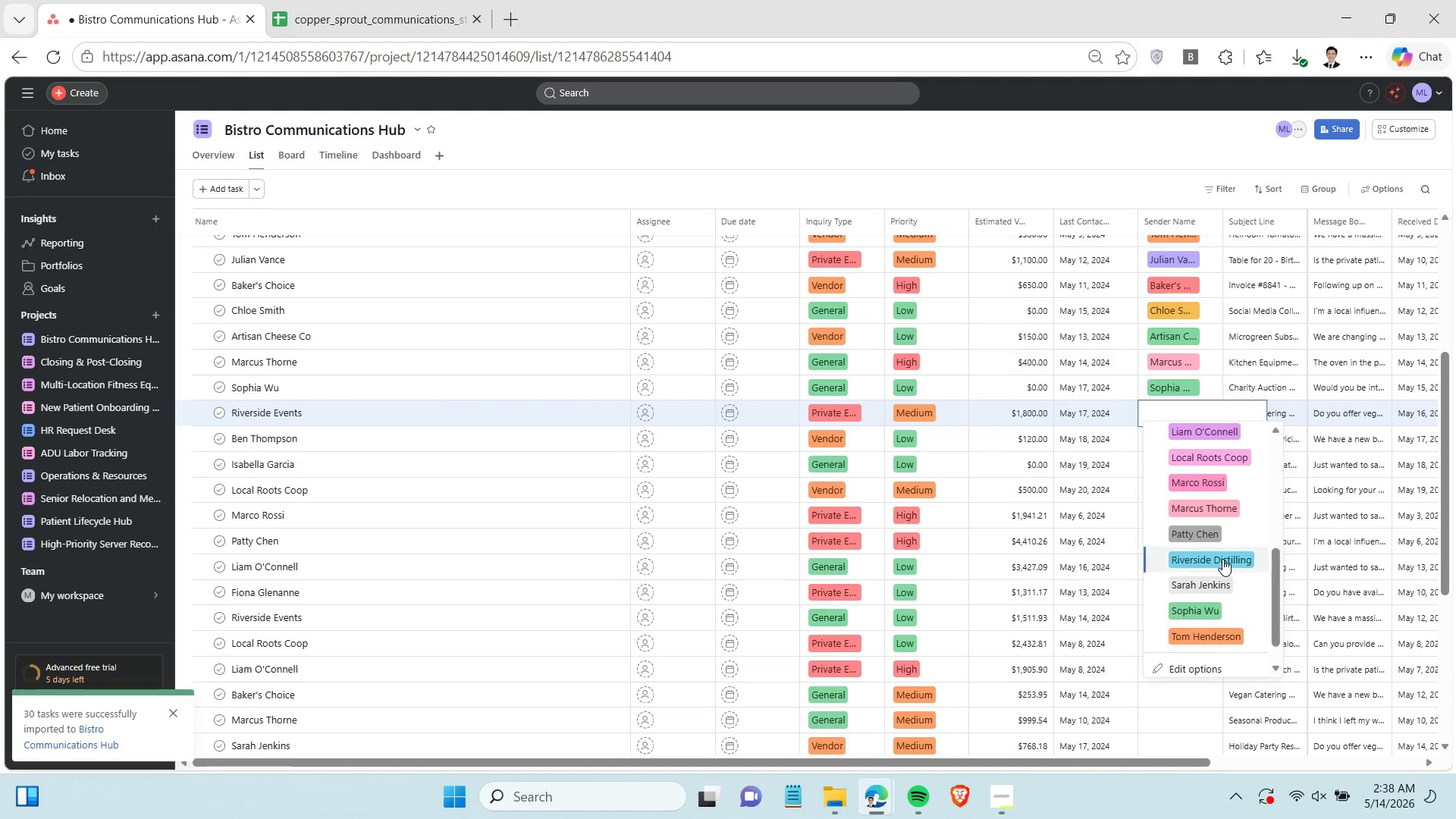 
scroll: coordinate [1222, 541], scroll_direction: up, amount: 3.0
 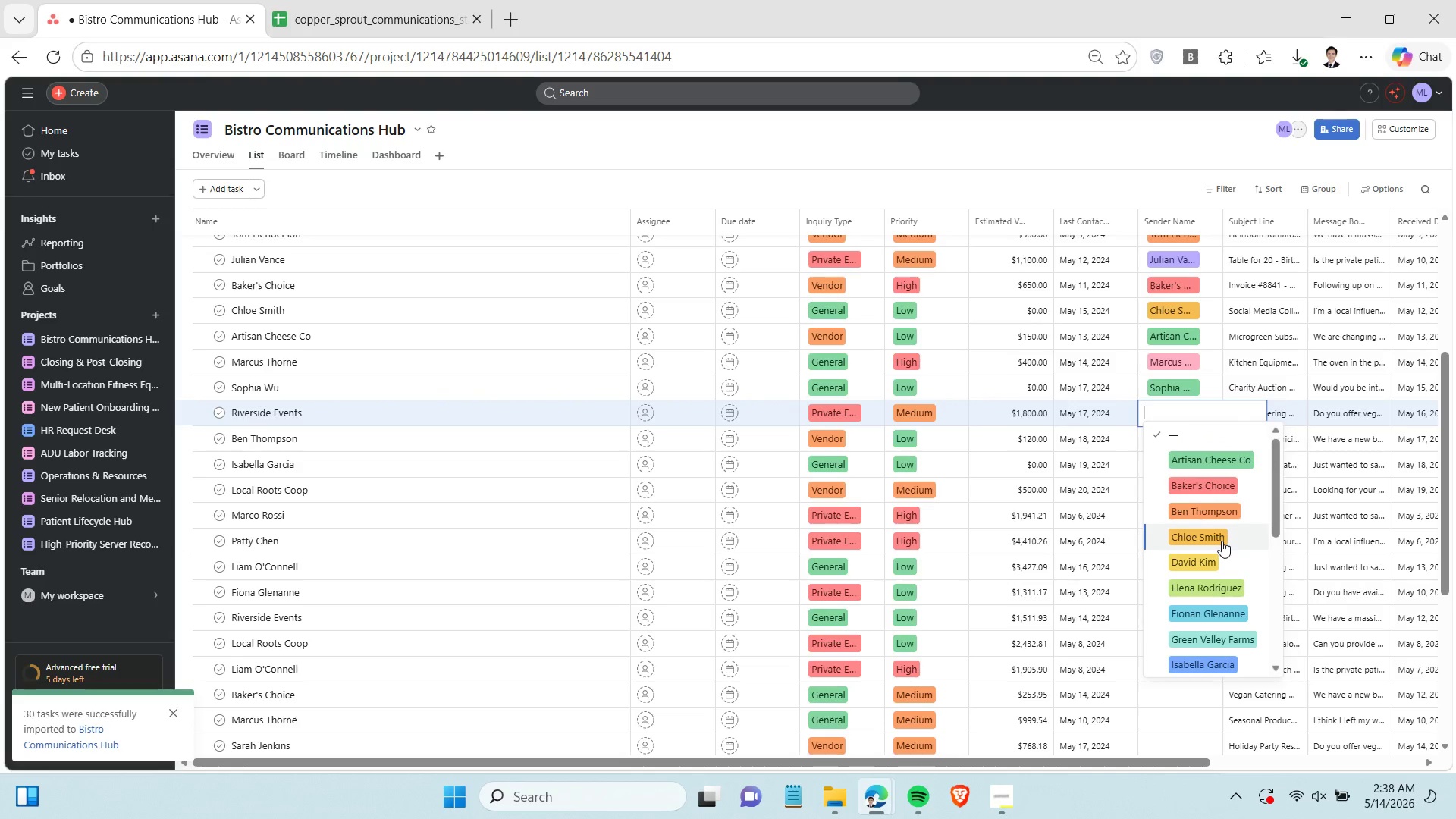 
scroll: coordinate [1222, 541], scroll_direction: down, amount: 2.0
 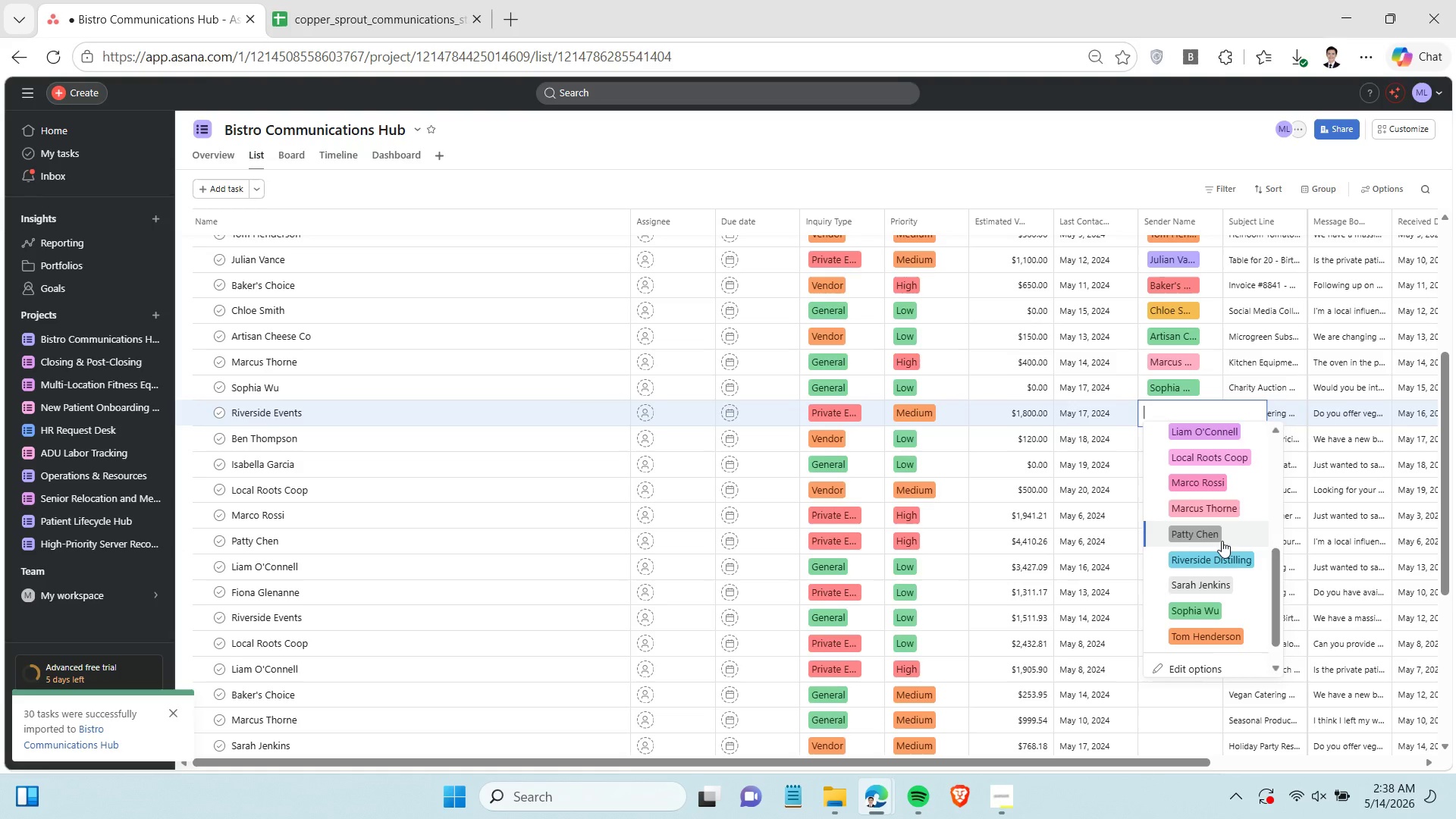 
left_click([1224, 566])
 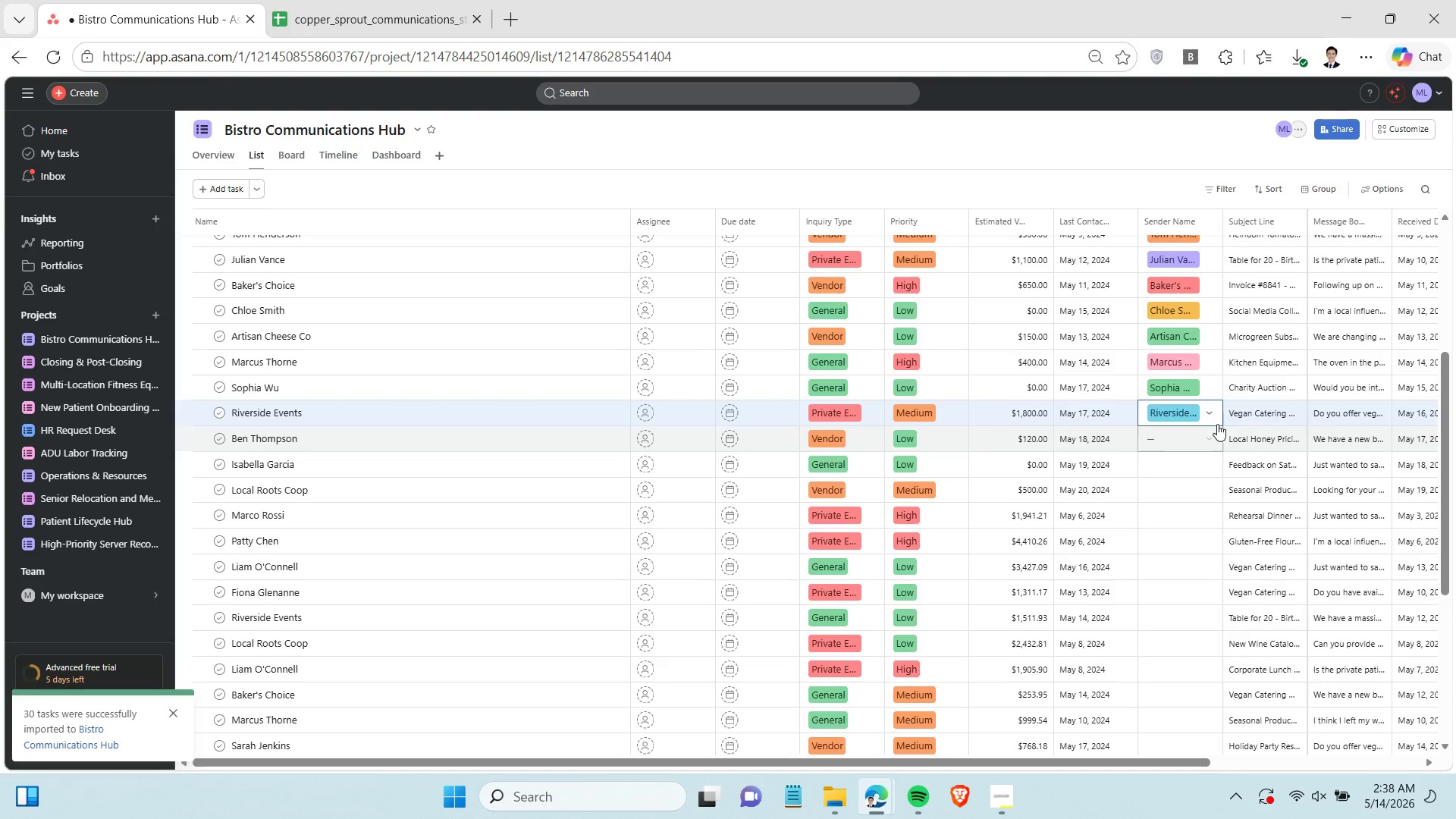 
left_click([1204, 413])
 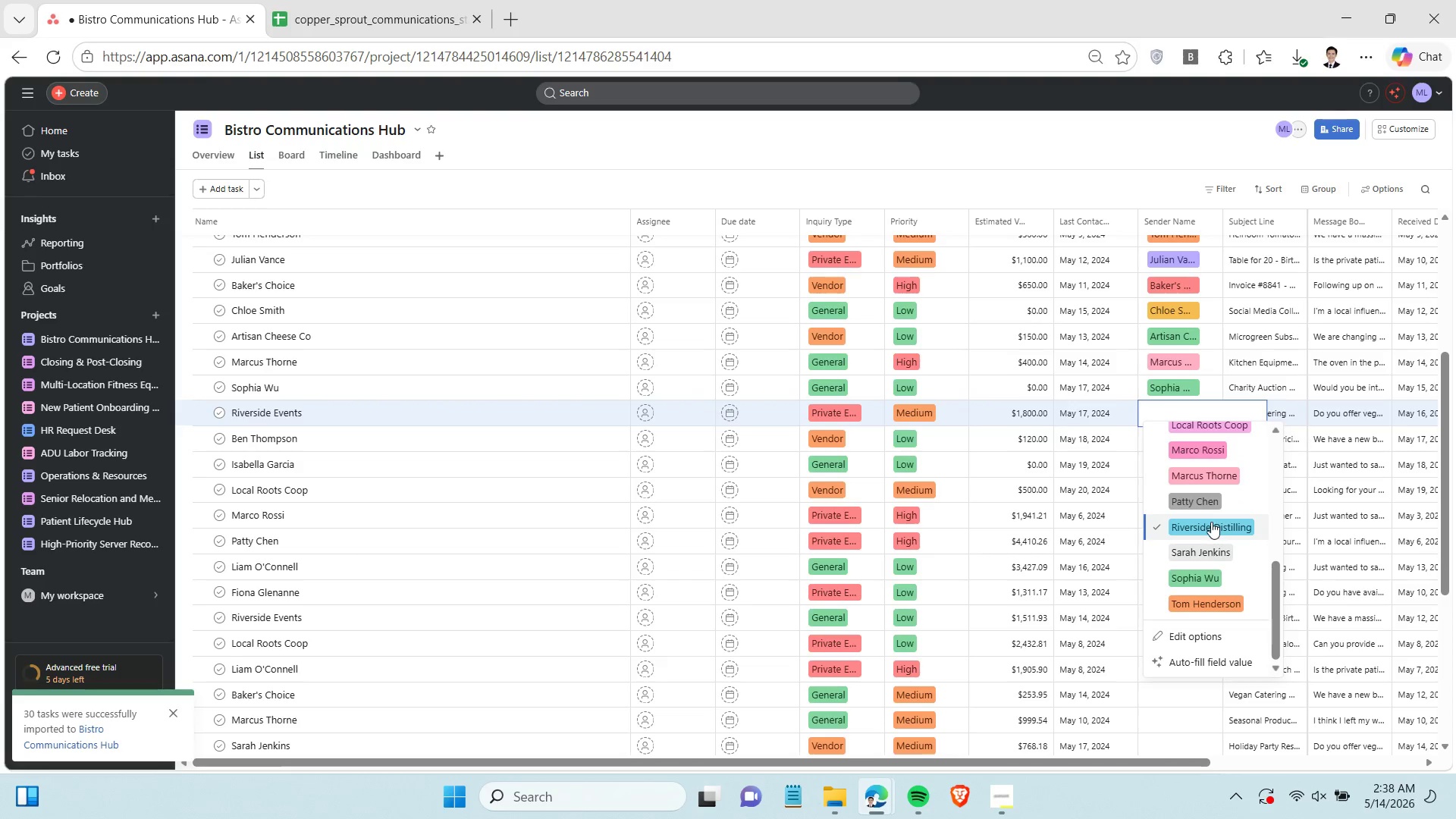 
scroll: coordinate [1210, 519], scroll_direction: up, amount: 3.0
 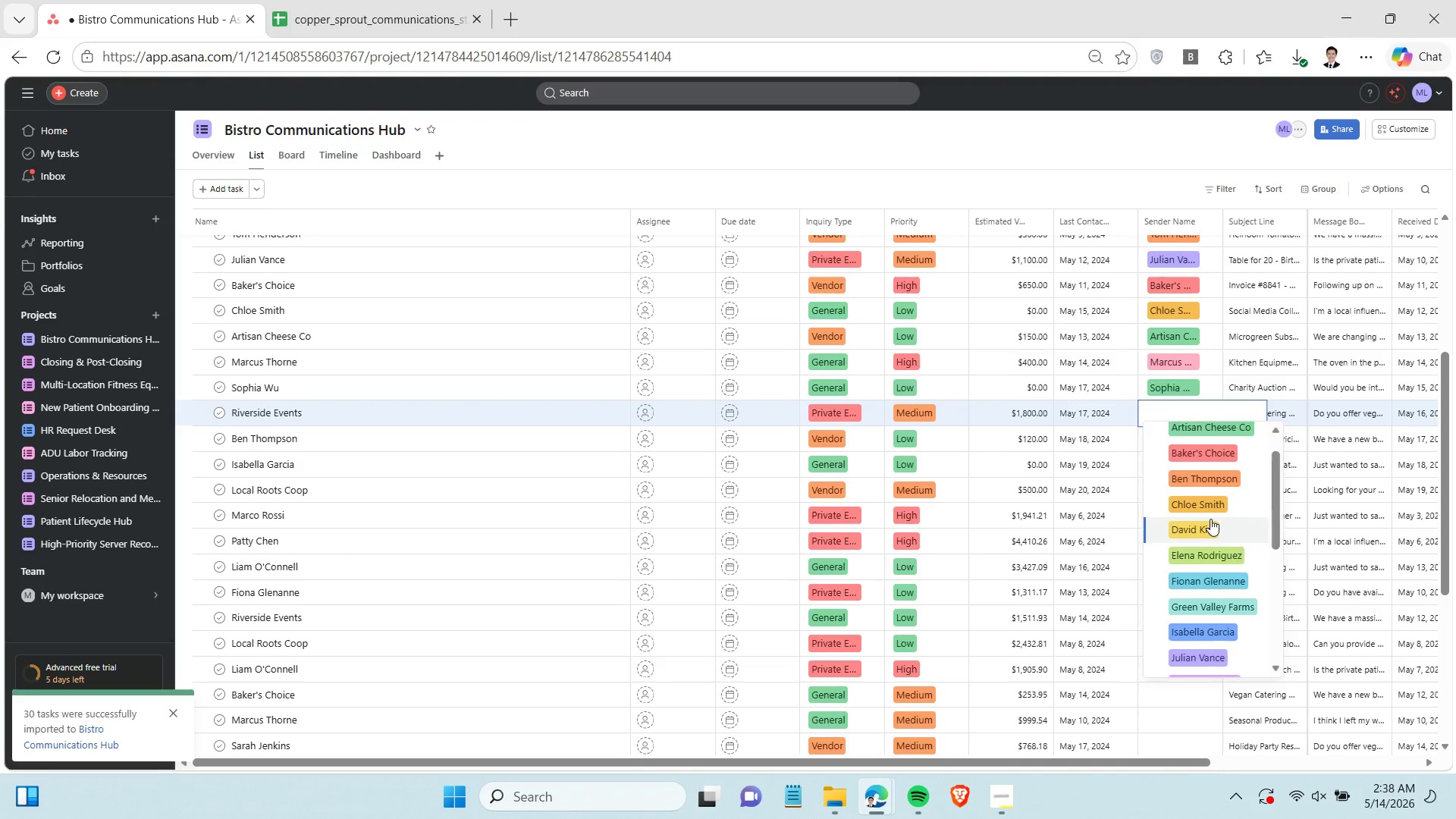 
scroll: coordinate [1210, 519], scroll_direction: down, amount: 1.0
 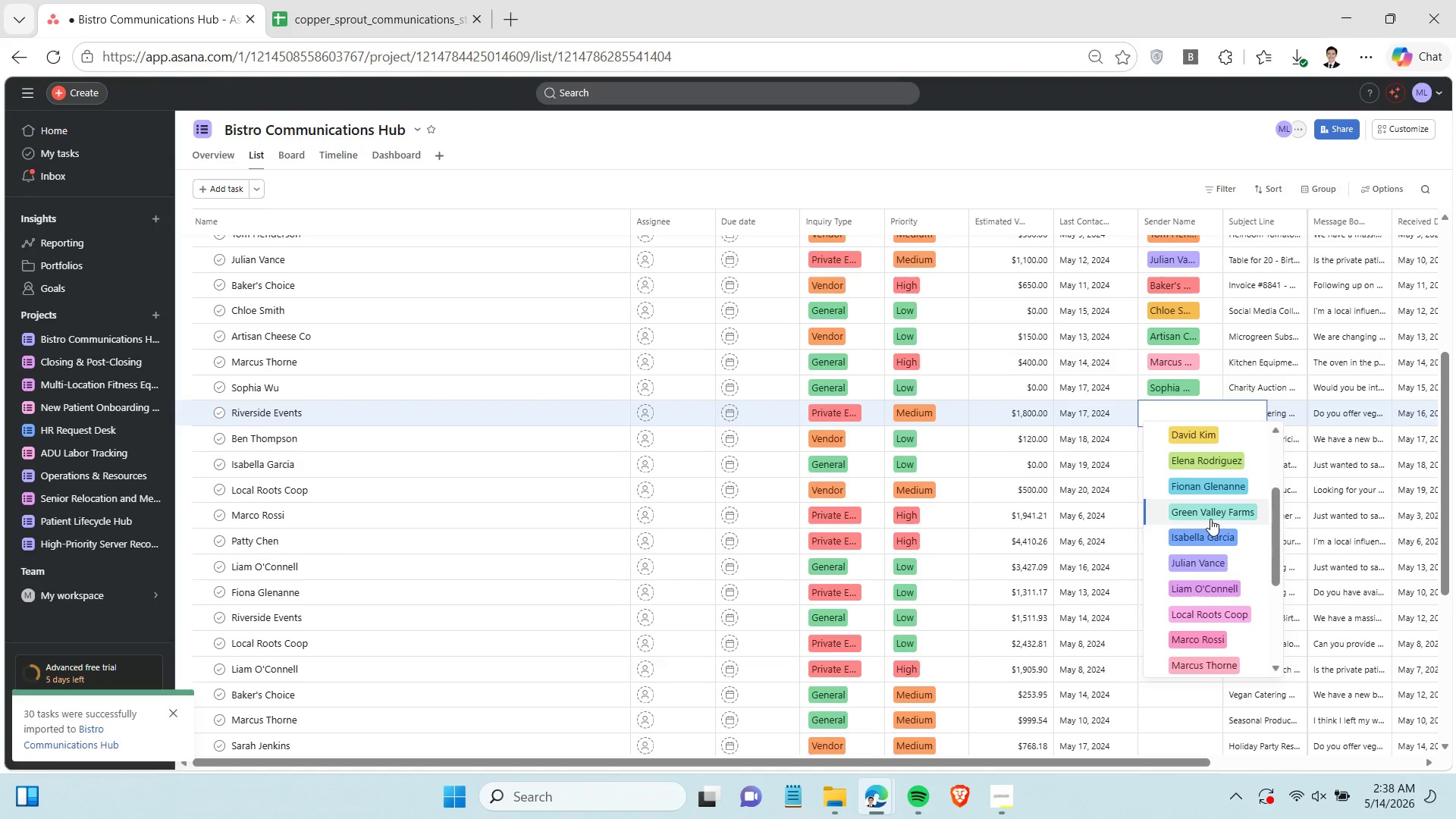 
scroll: coordinate [1210, 519], scroll_direction: up, amount: 1.0
 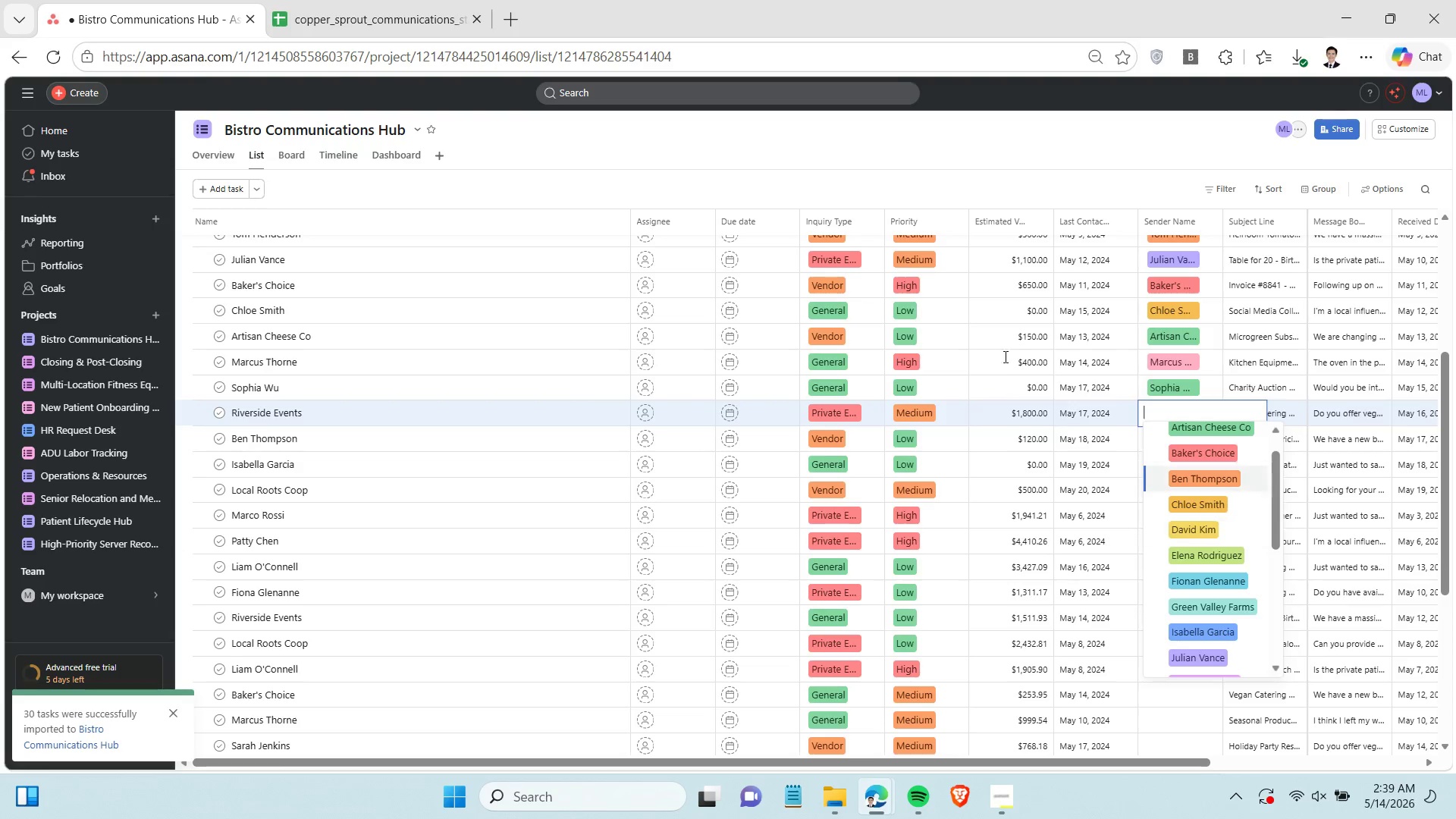 
left_click([347, 20])
 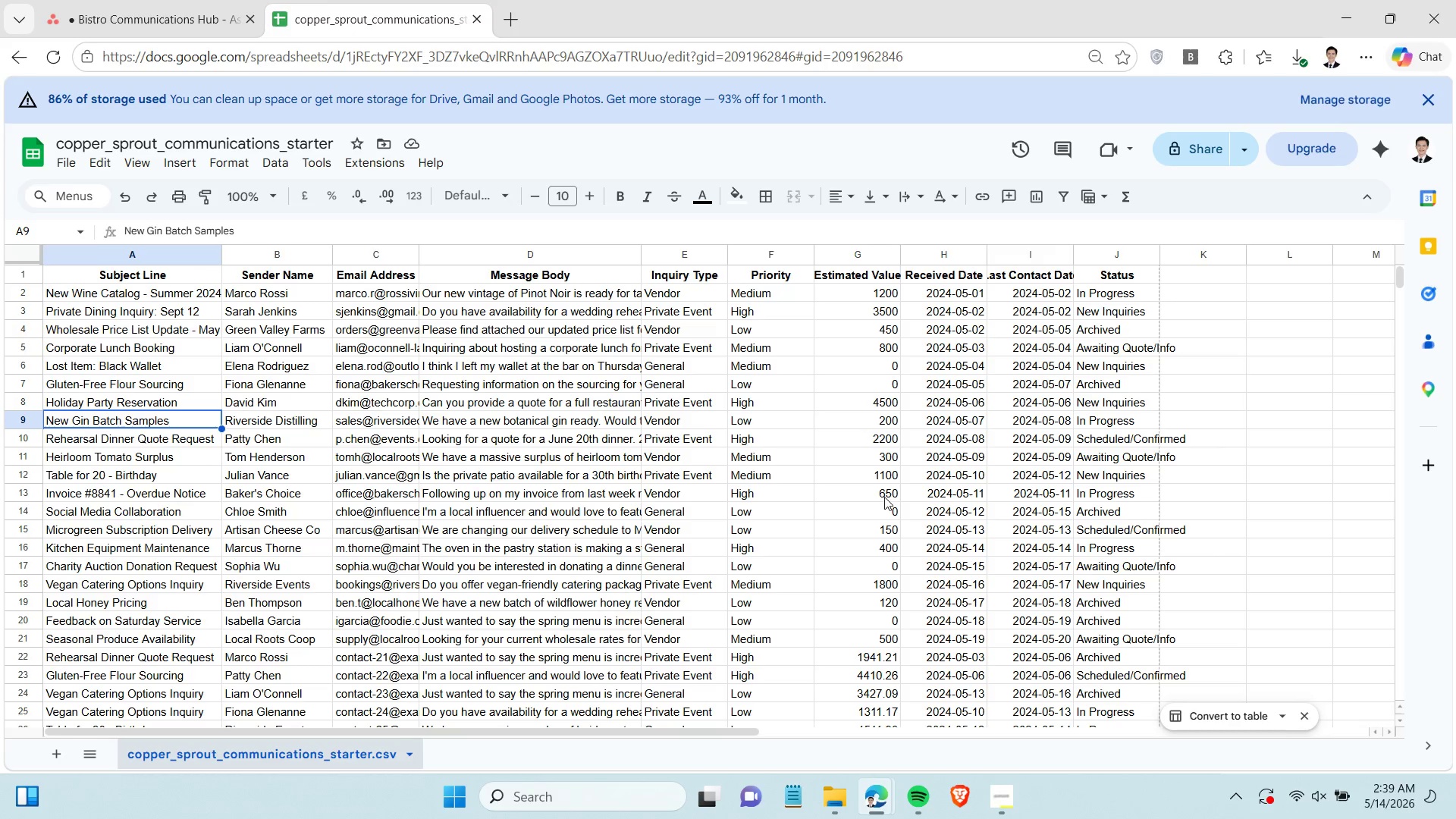 
key(Control+F)
 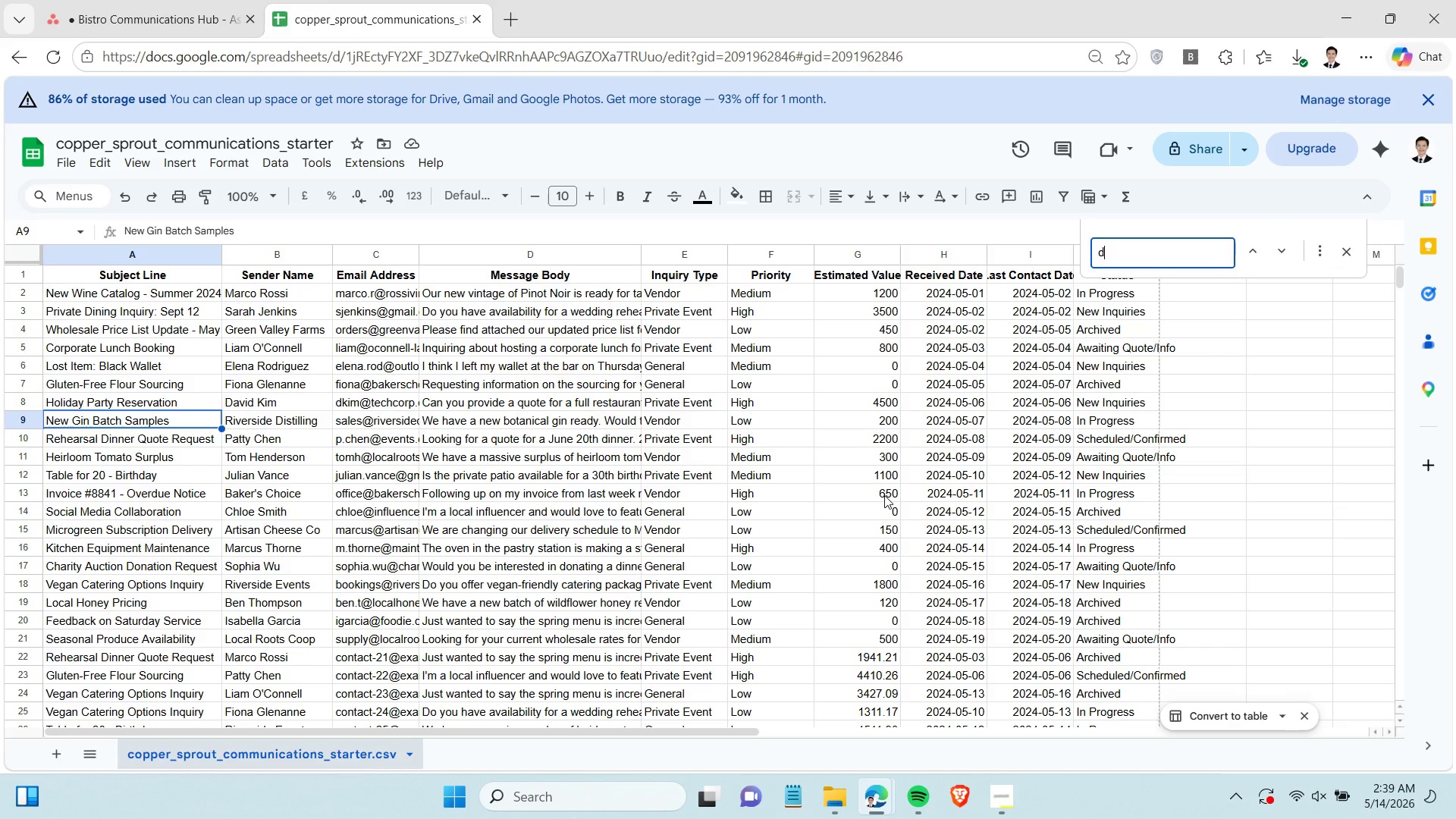 
type(disti)
 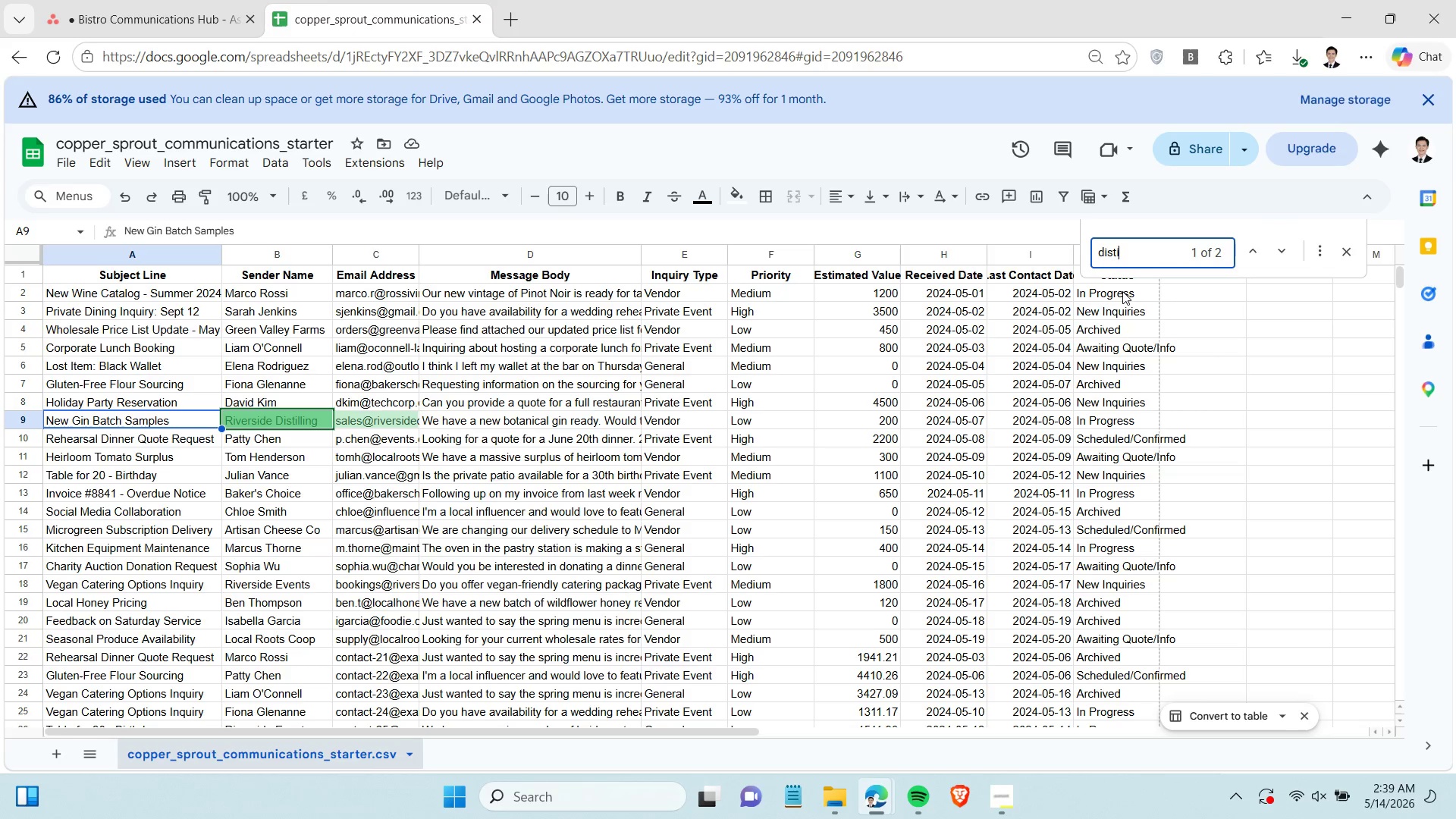 
double_click([1129, 254])
 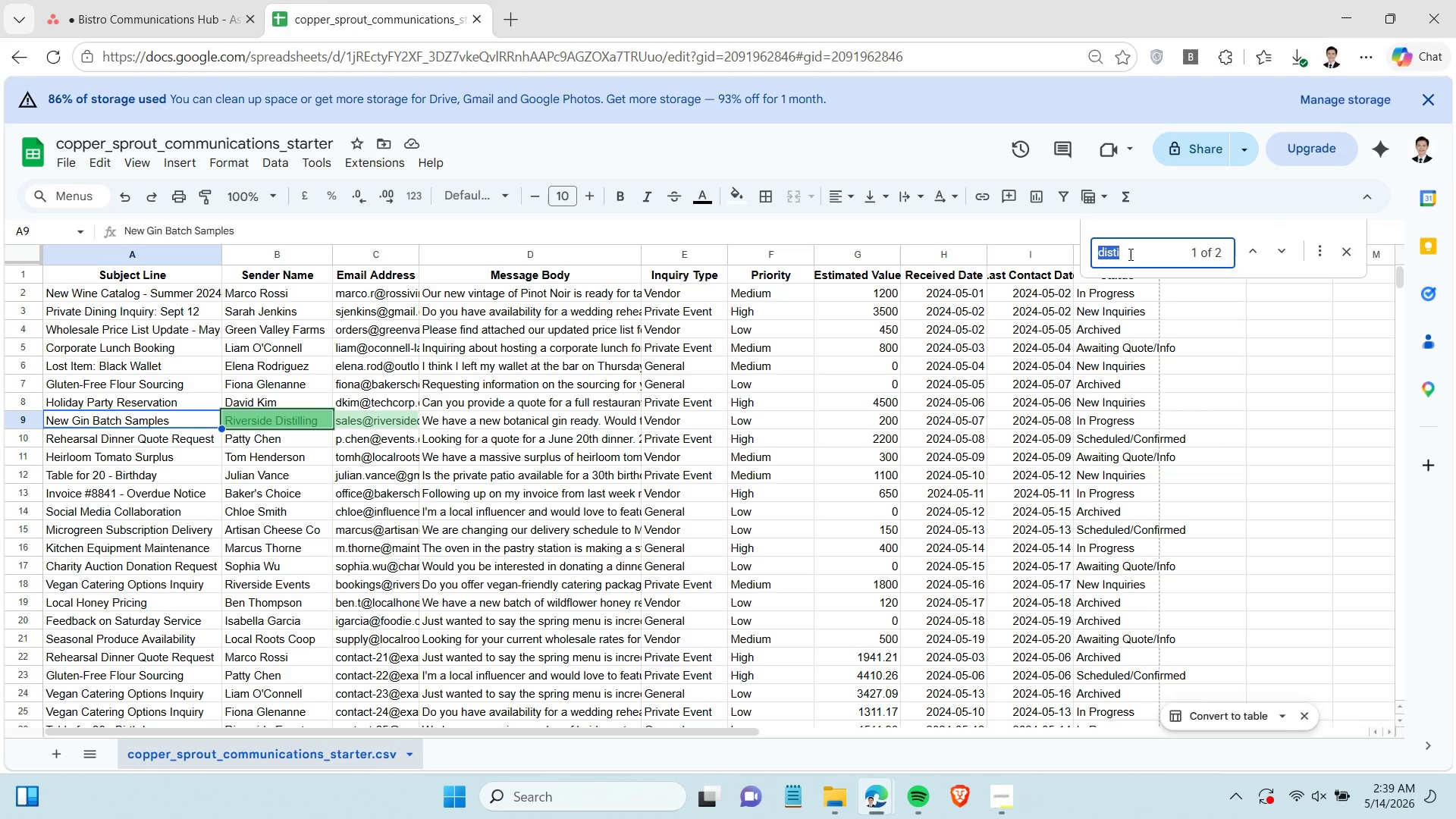 
triple_click([1129, 254])
 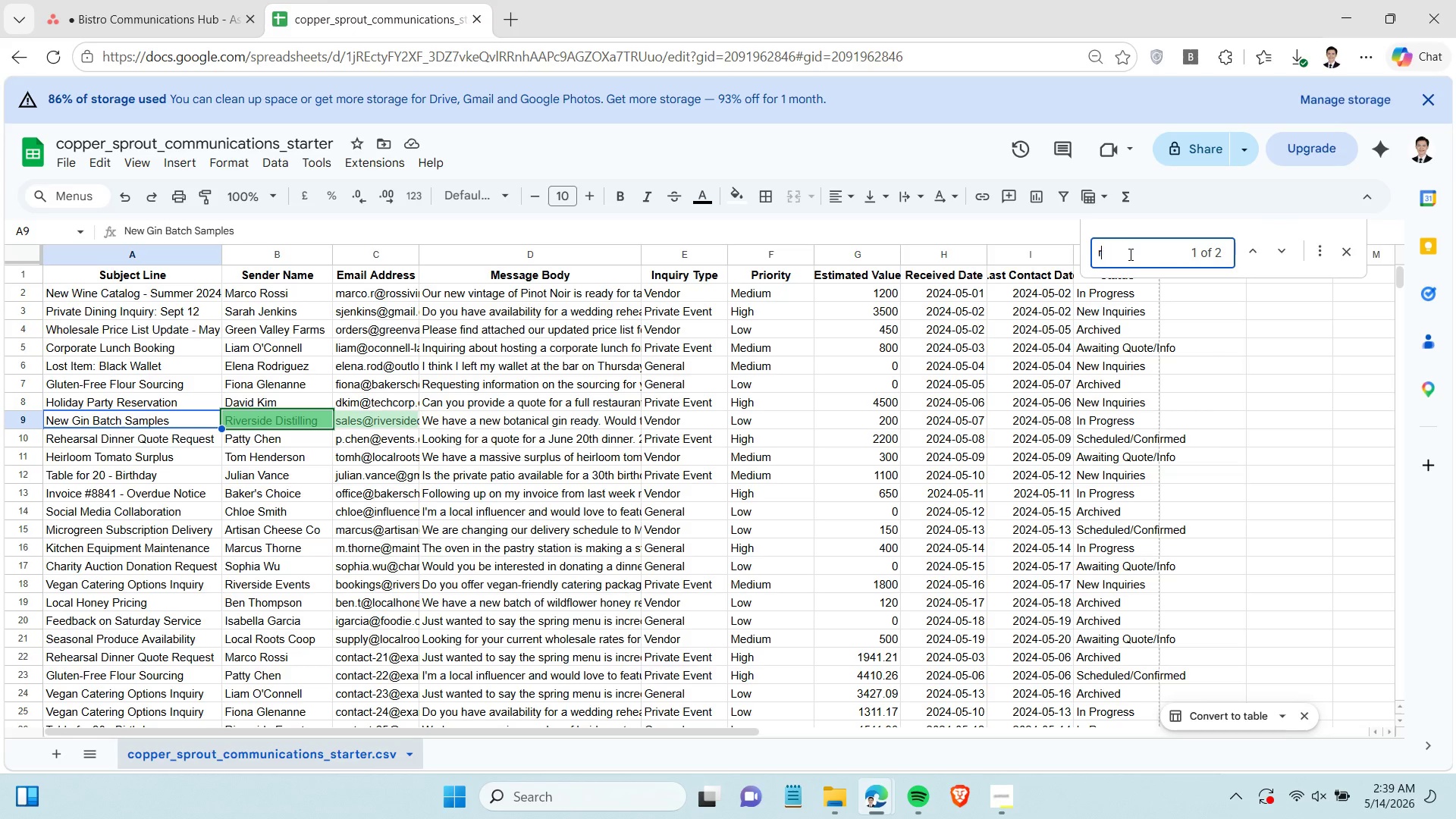 
type(riversid)
 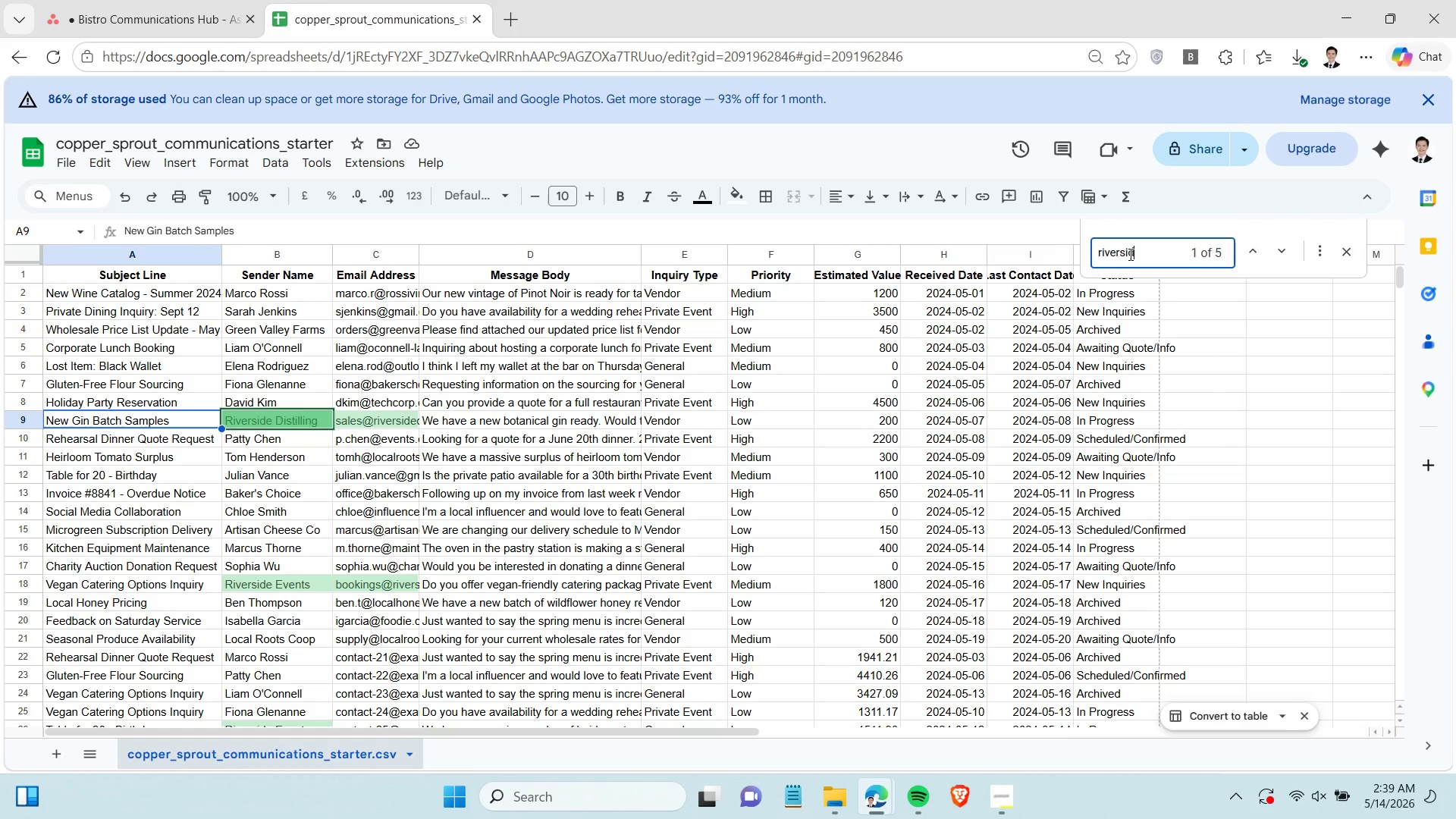 
wait(5.69)
 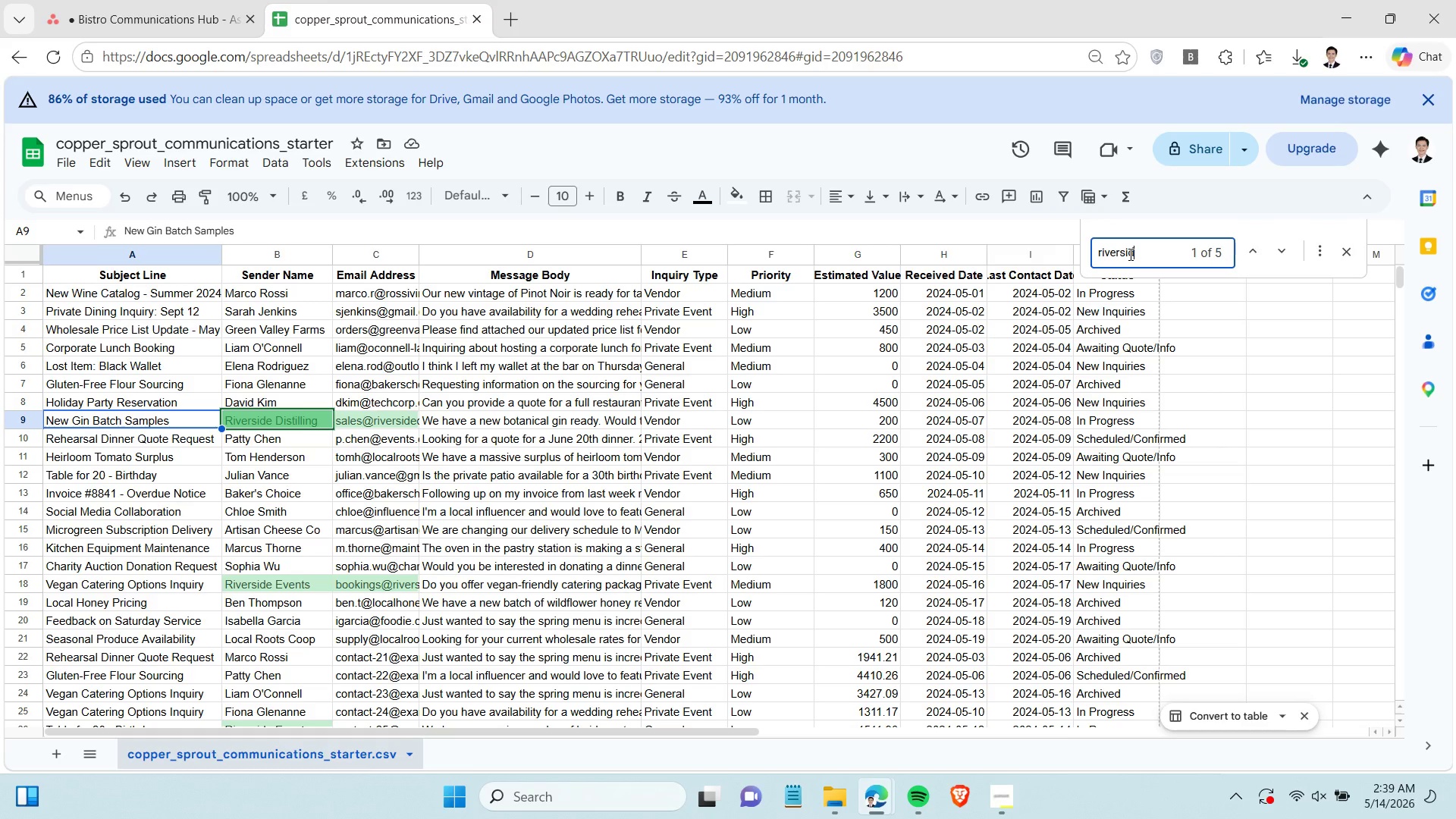 
left_click([164, 5])
 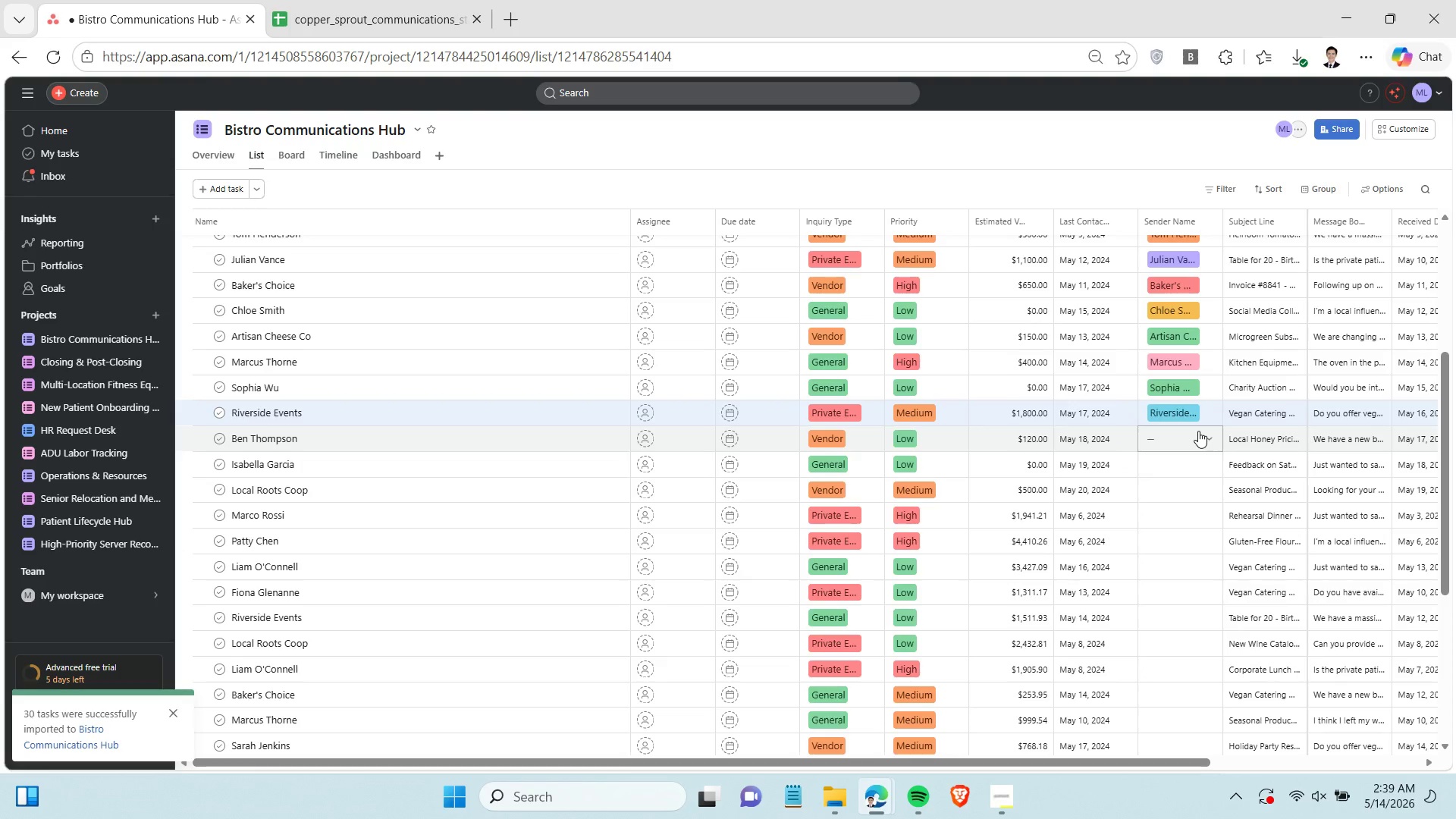 
left_click([1202, 412])
 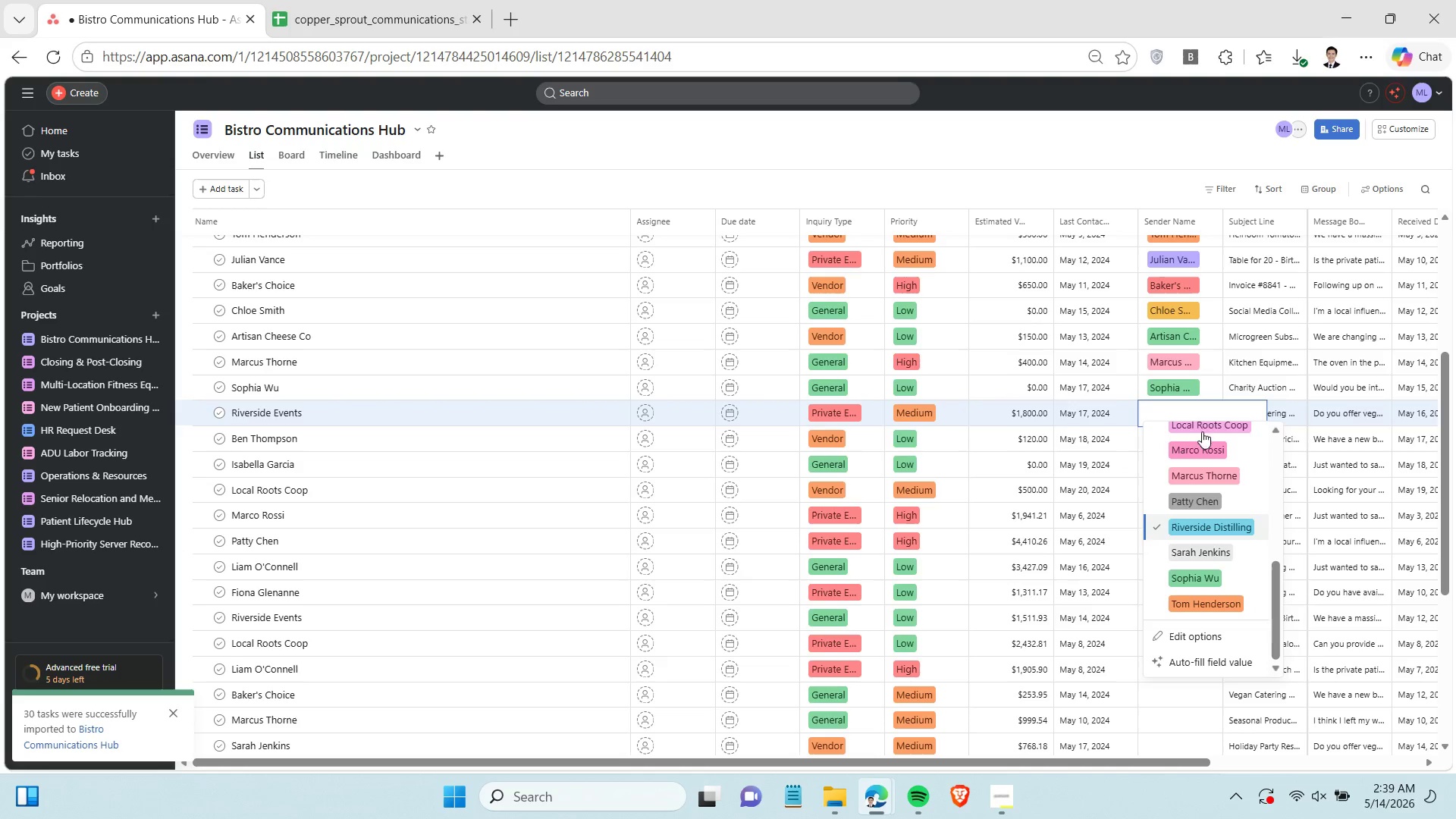 
scroll: coordinate [1182, 535], scroll_direction: up, amount: 7.0
 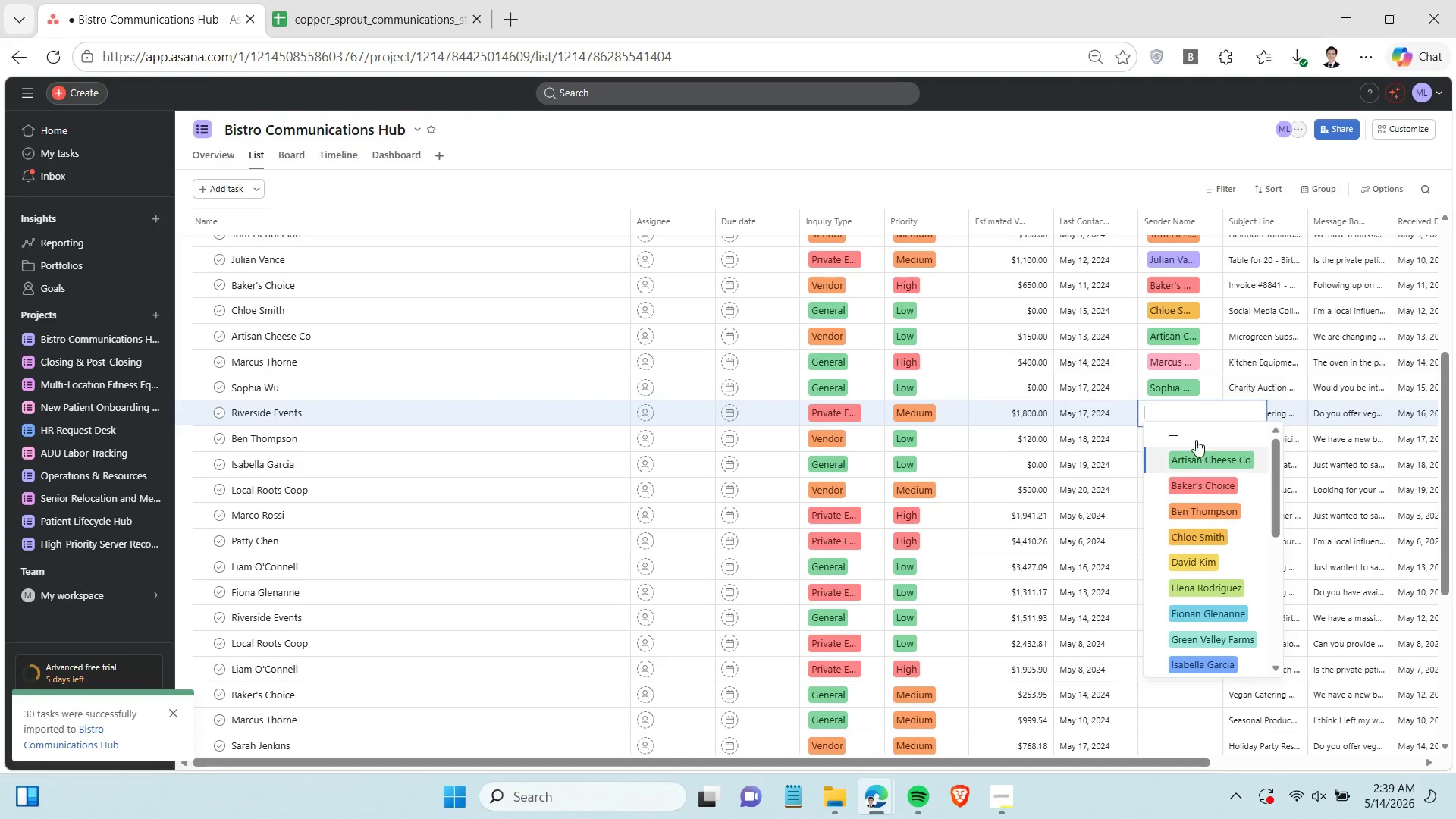 
left_click([1197, 438])
 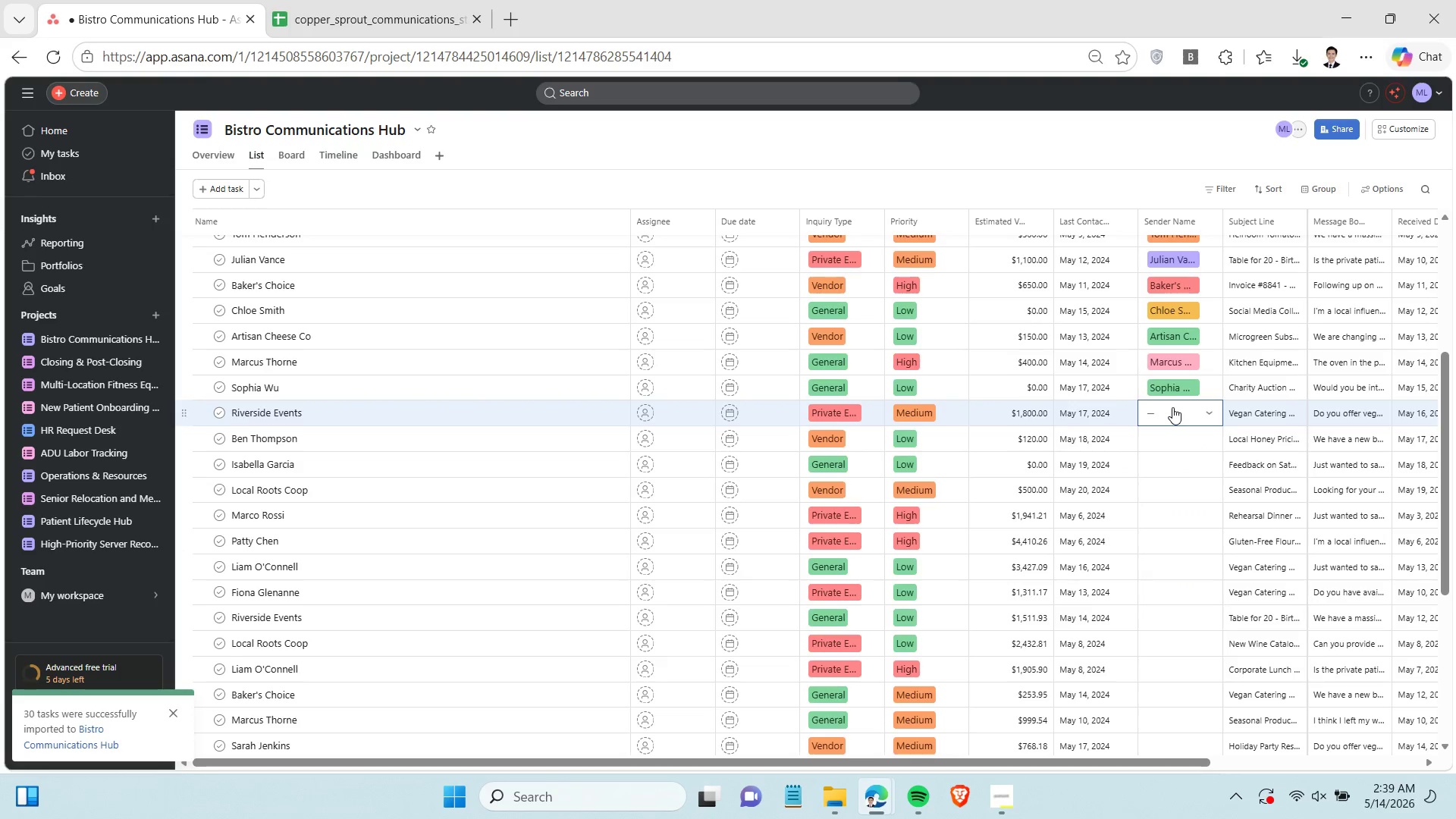 
left_click([1172, 407])
 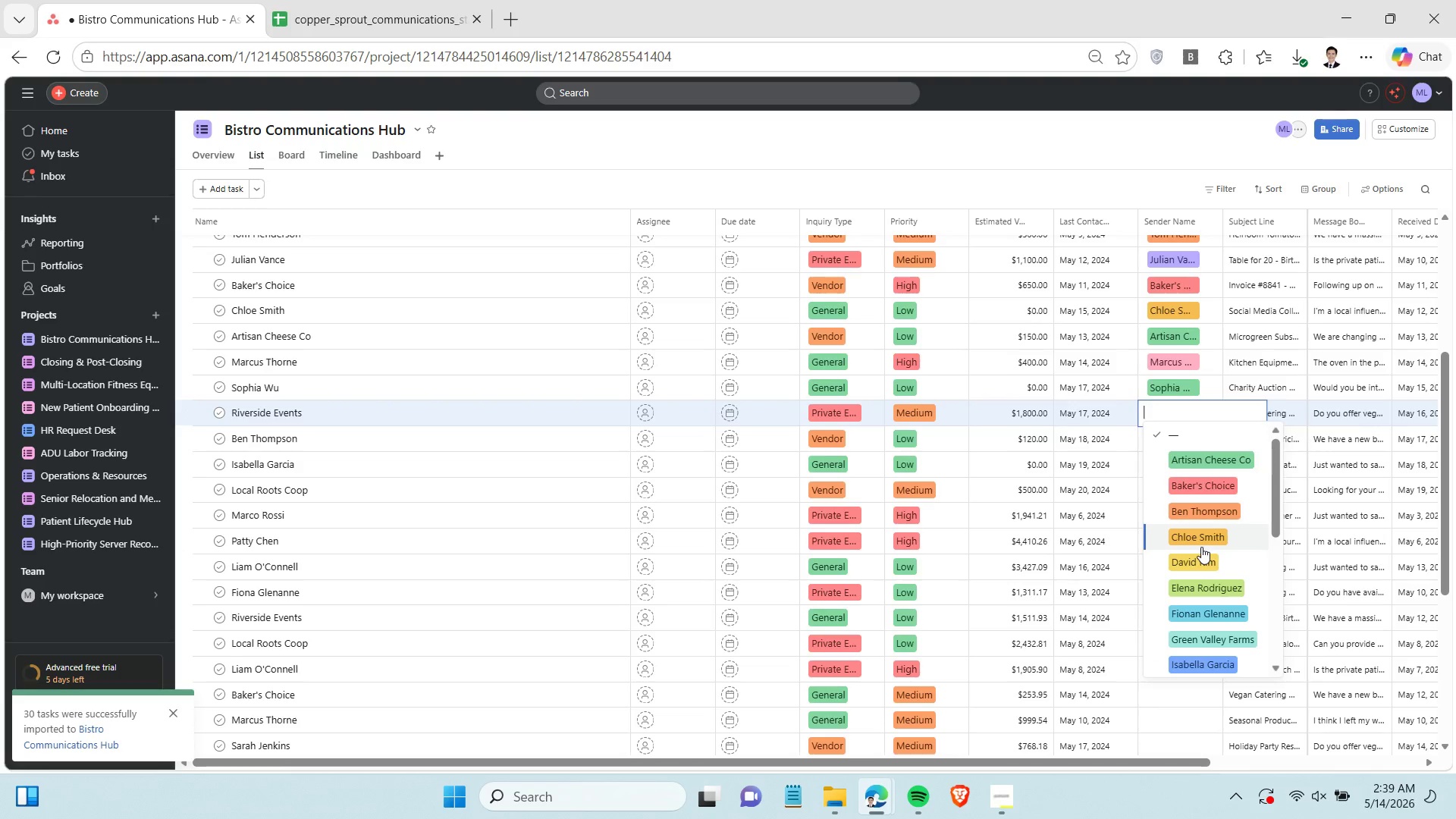 
scroll: coordinate [1213, 571], scroll_direction: down, amount: 4.0
 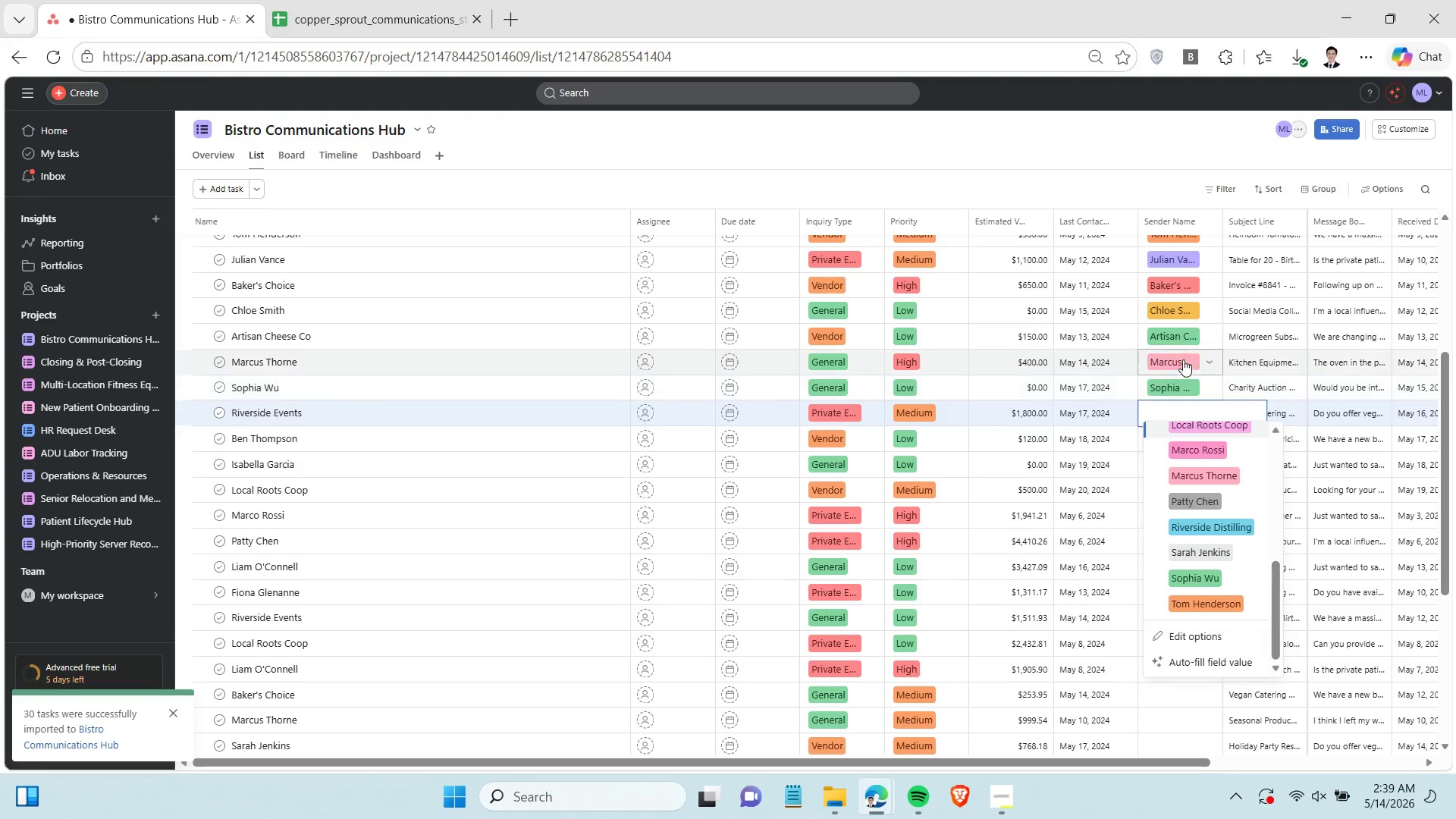 
left_click([1163, 184])
 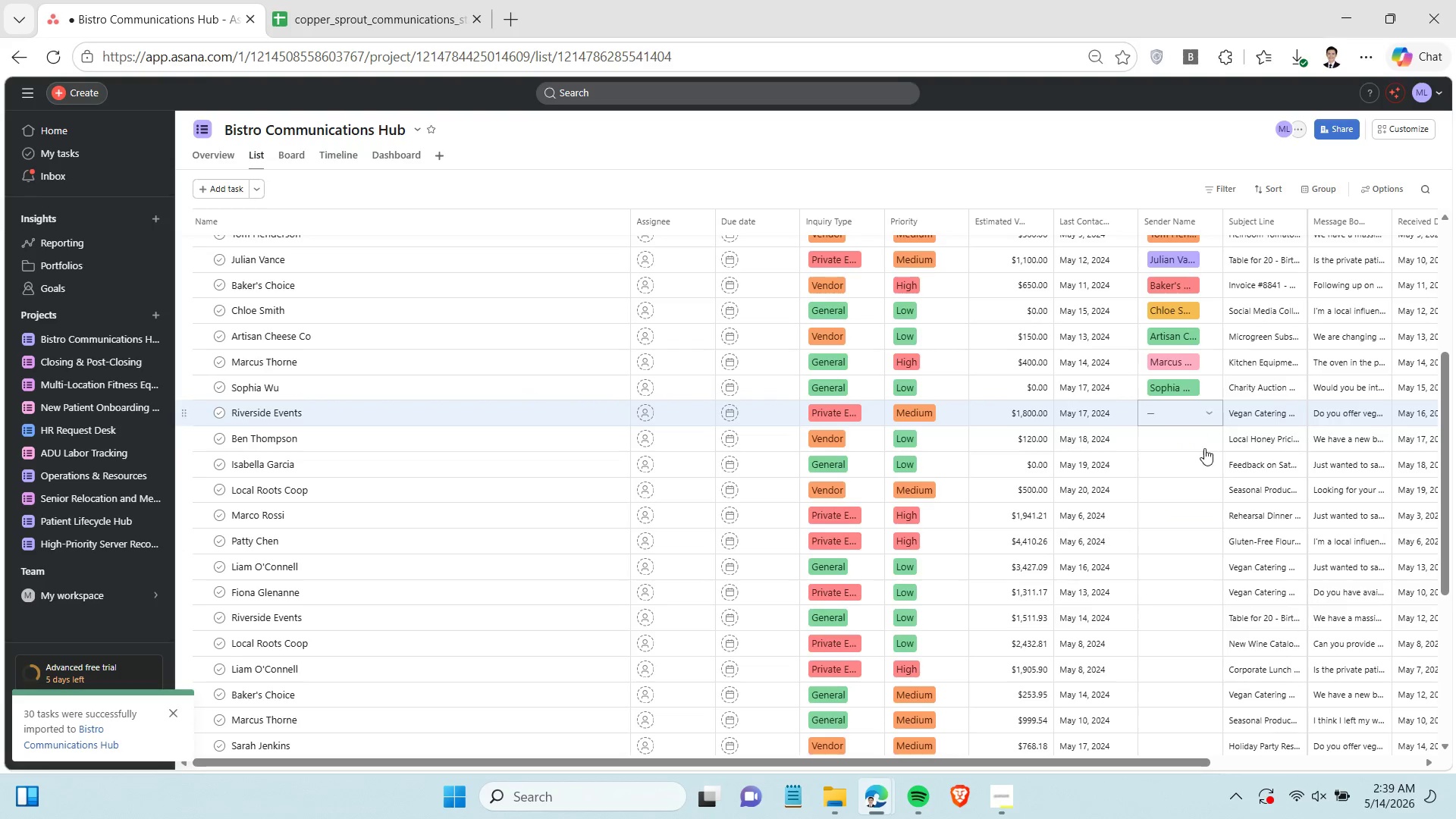 
left_click([1204, 448])
 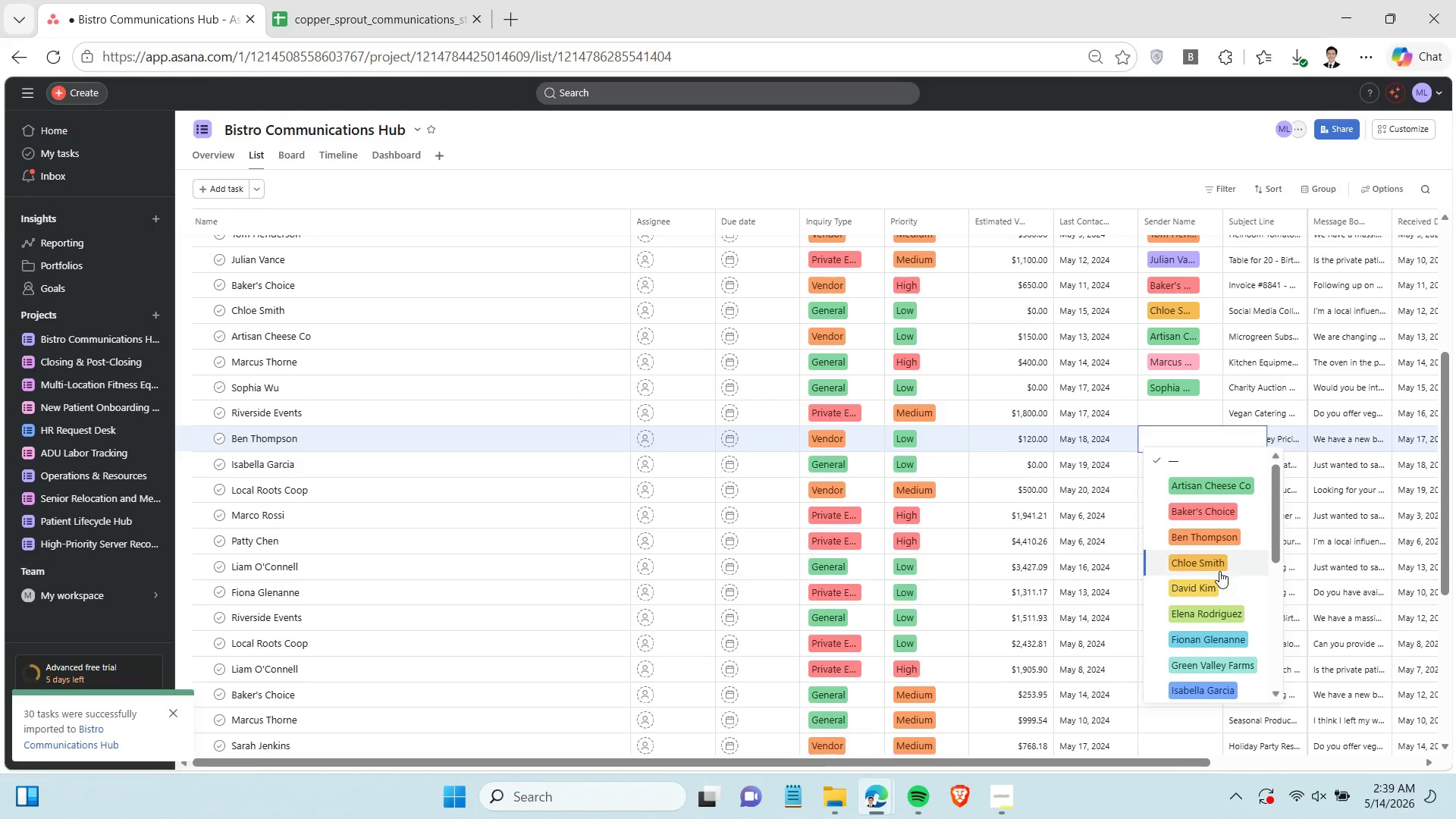 
scroll: coordinate [1228, 568], scroll_direction: down, amount: 4.0
 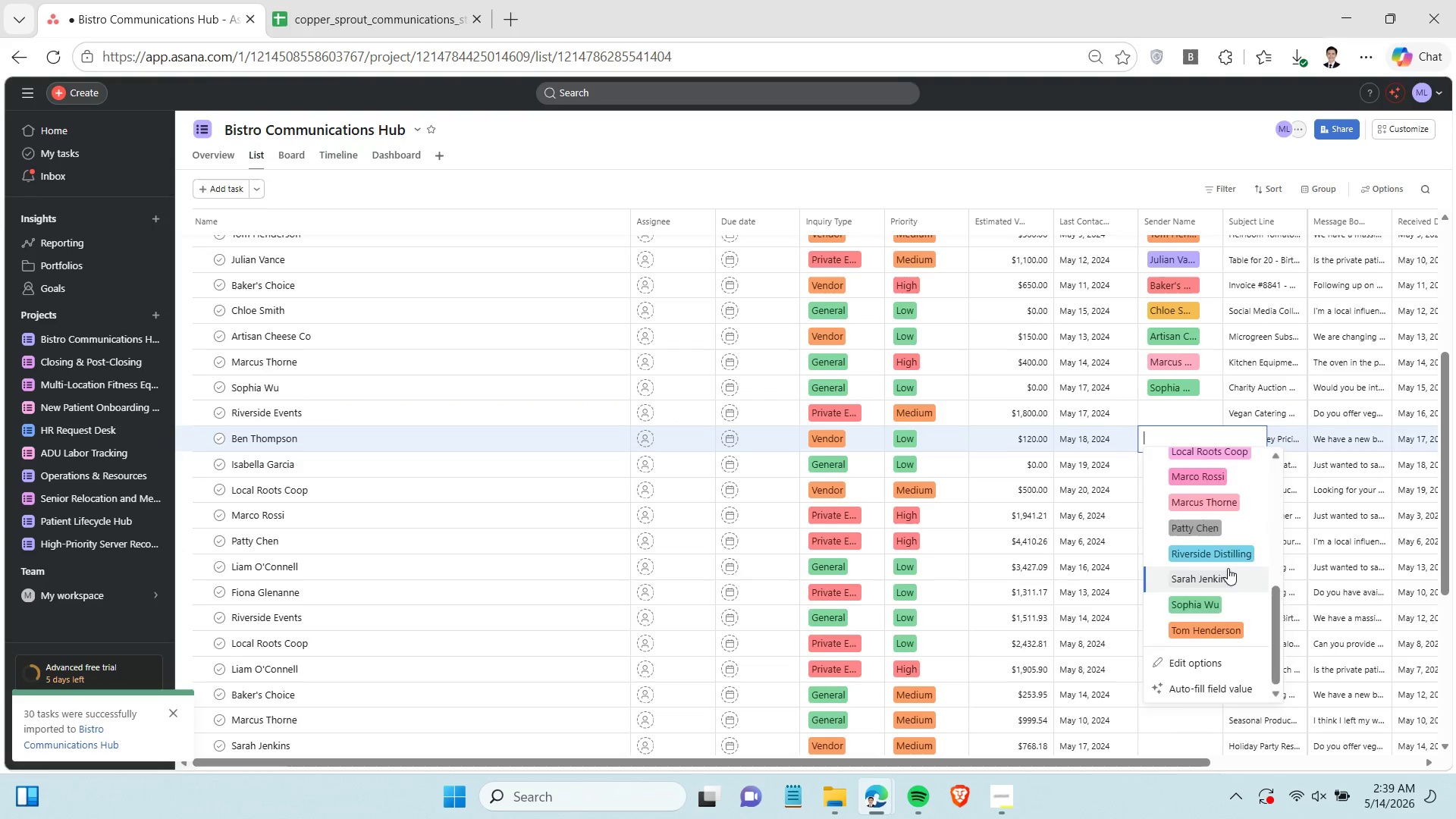 
scroll: coordinate [1228, 563], scroll_direction: up, amount: 4.0
 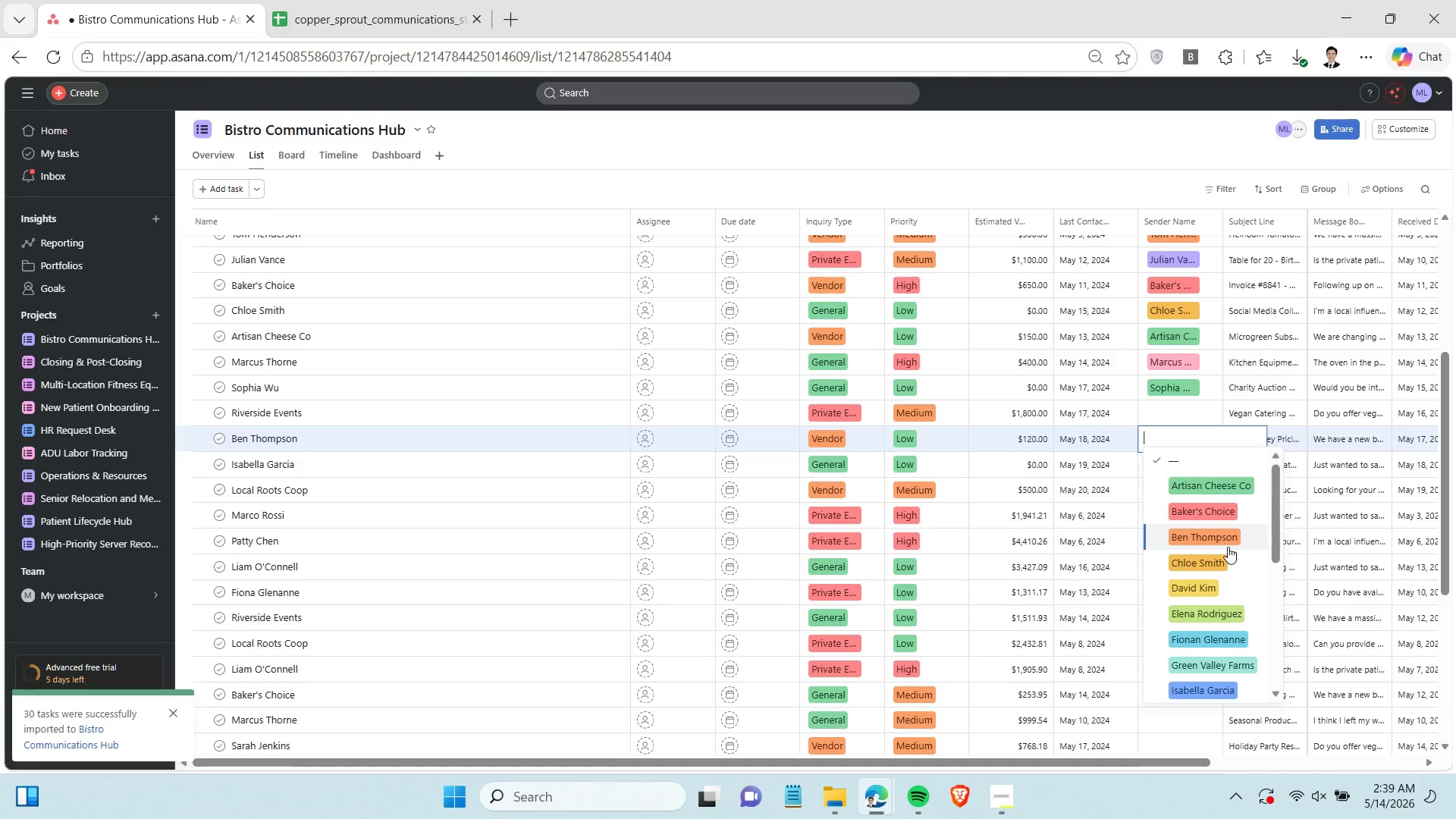 
left_click([1228, 539])
 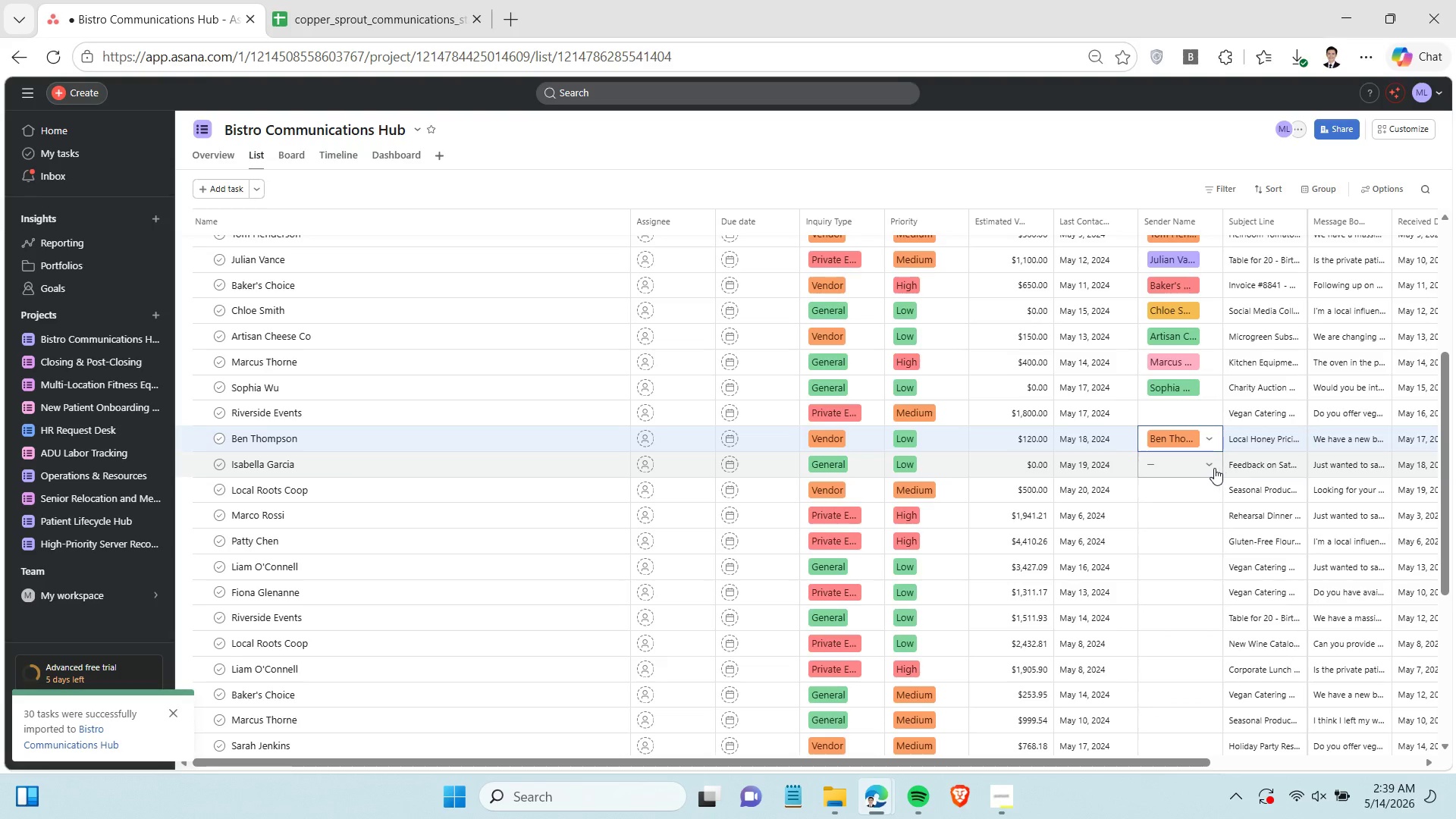 
left_click([1214, 468])
 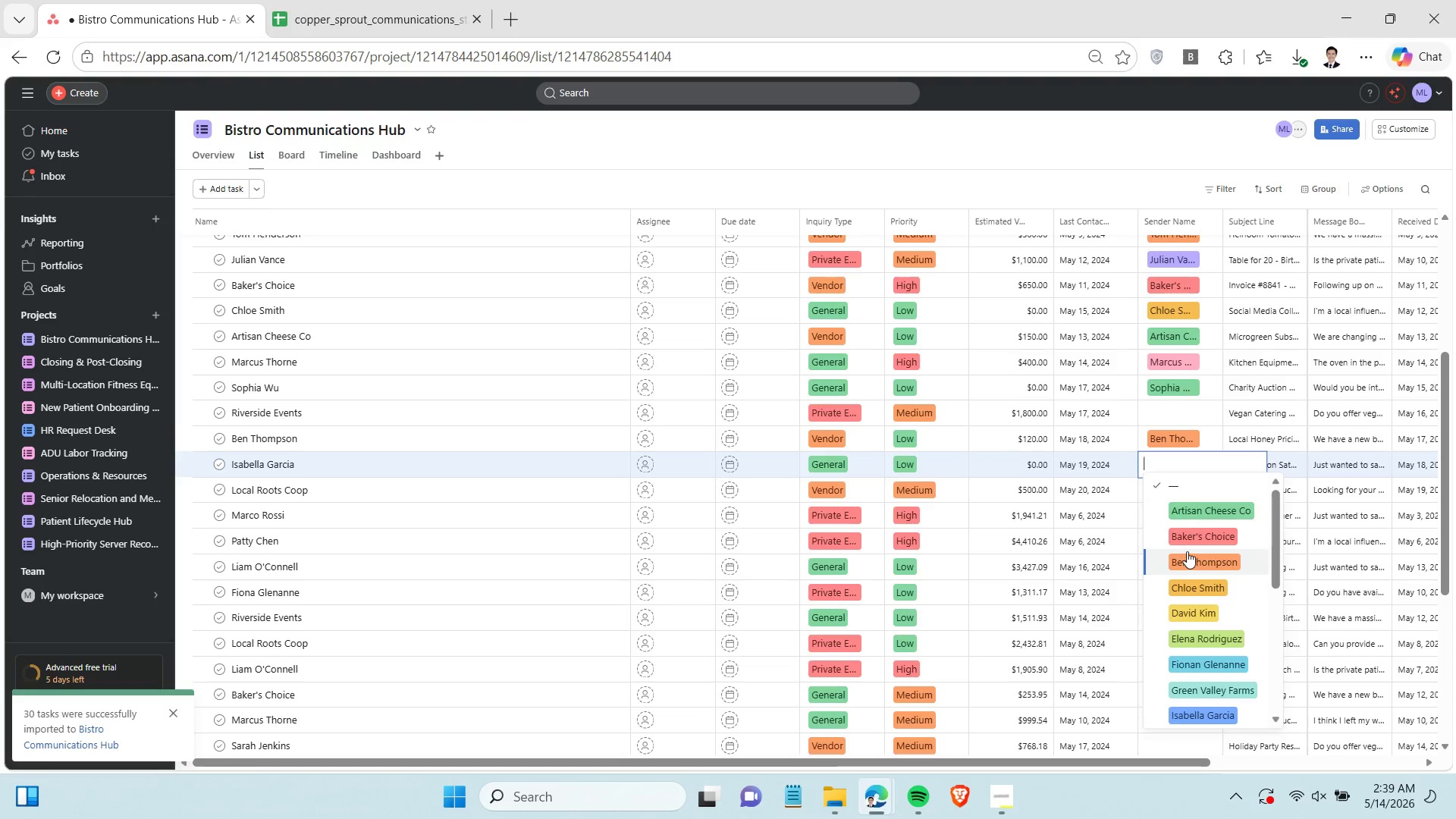 
scroll: coordinate [1188, 558], scroll_direction: down, amount: 1.0
 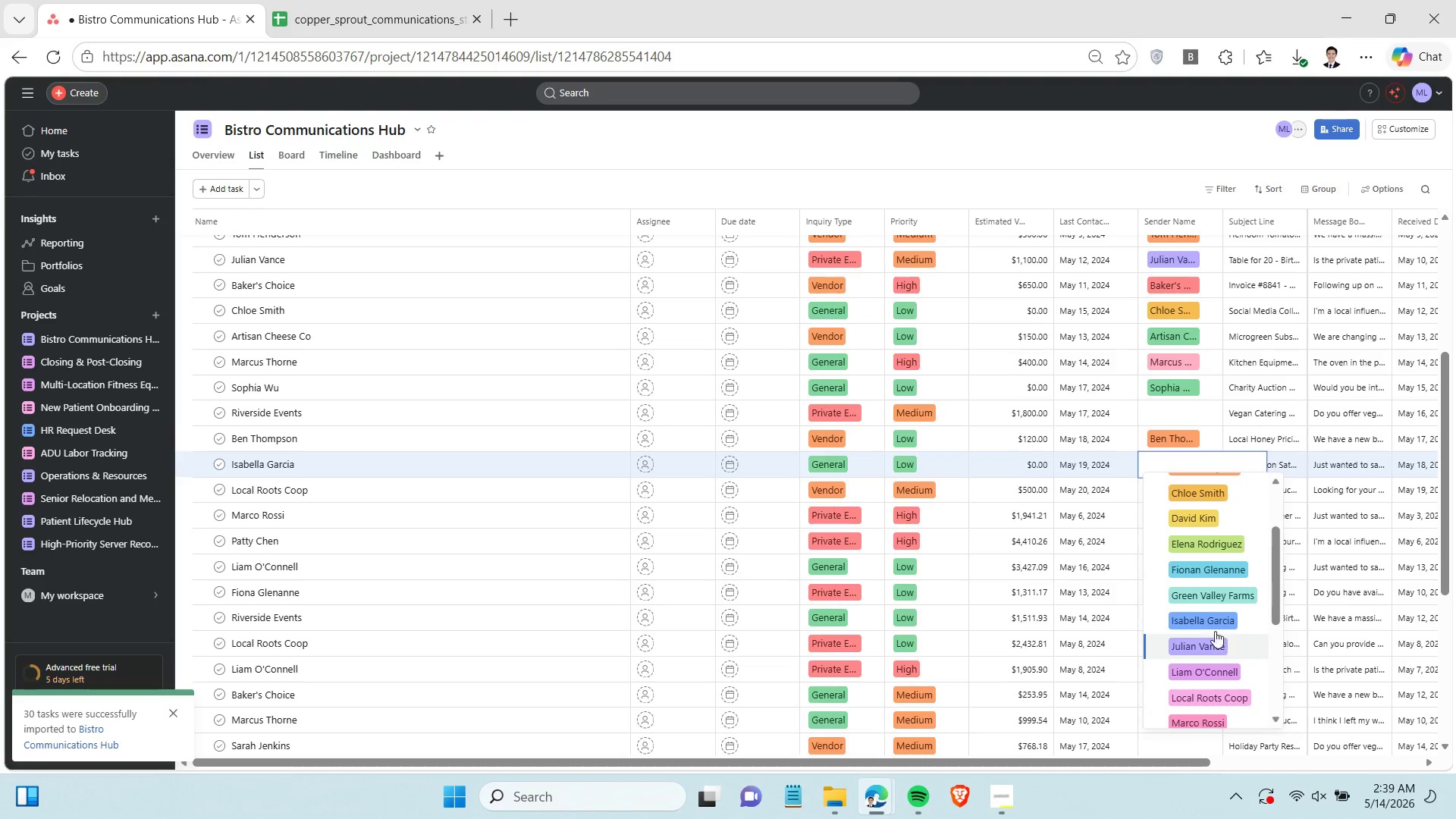 
left_click([1212, 620])
 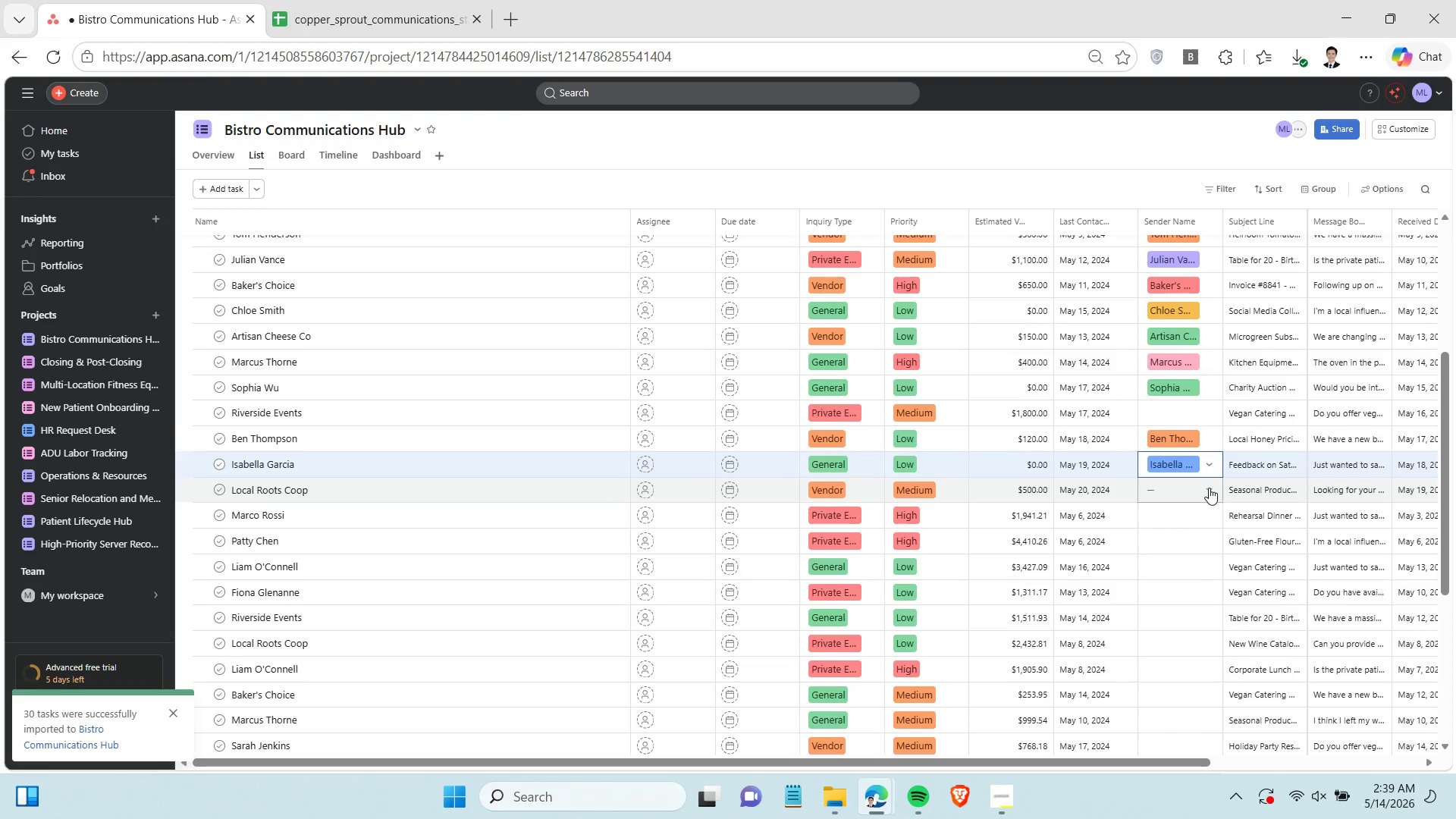 
left_click([1209, 487])
 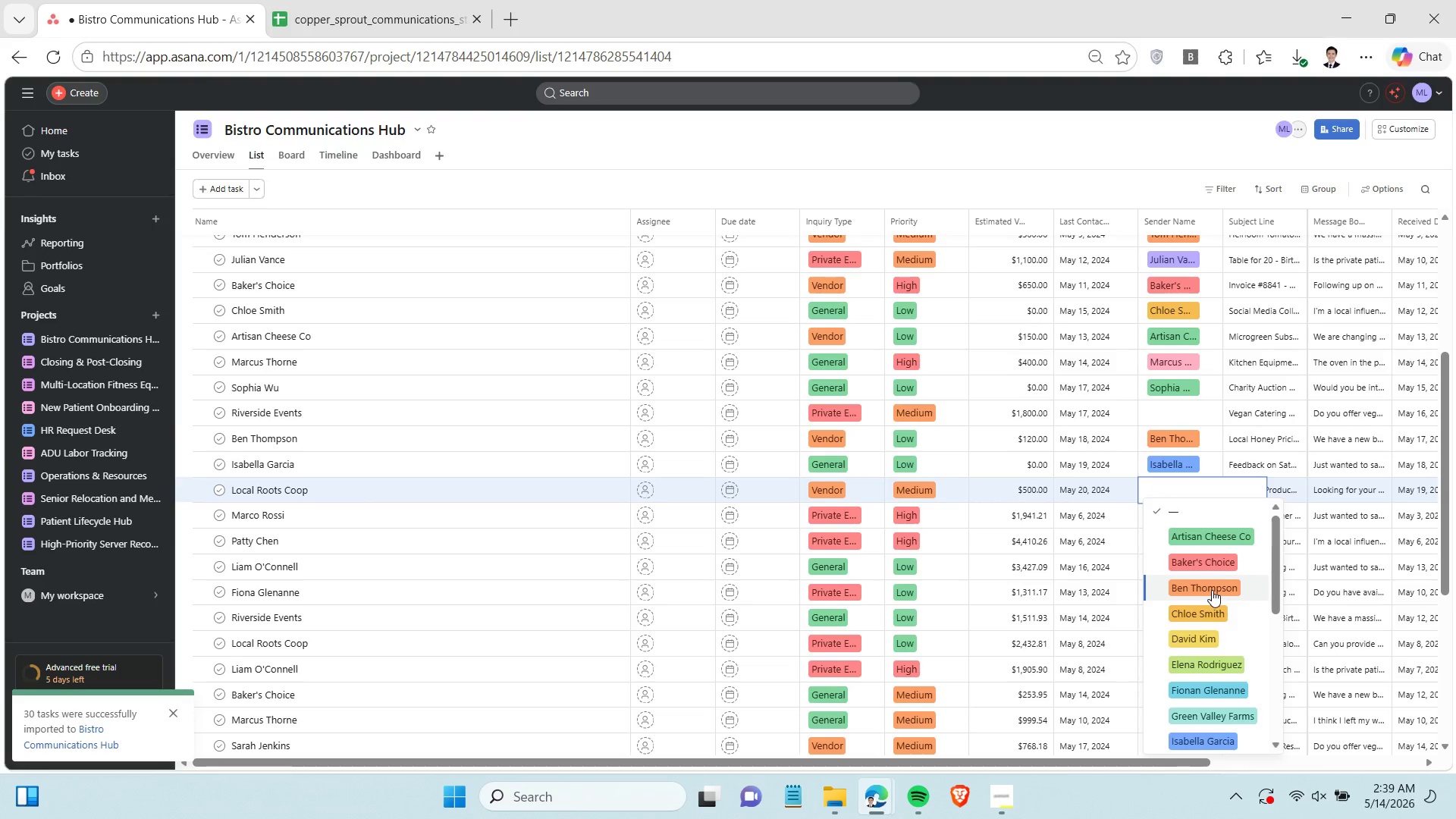 
scroll: coordinate [1212, 590], scroll_direction: down, amount: 1.0
 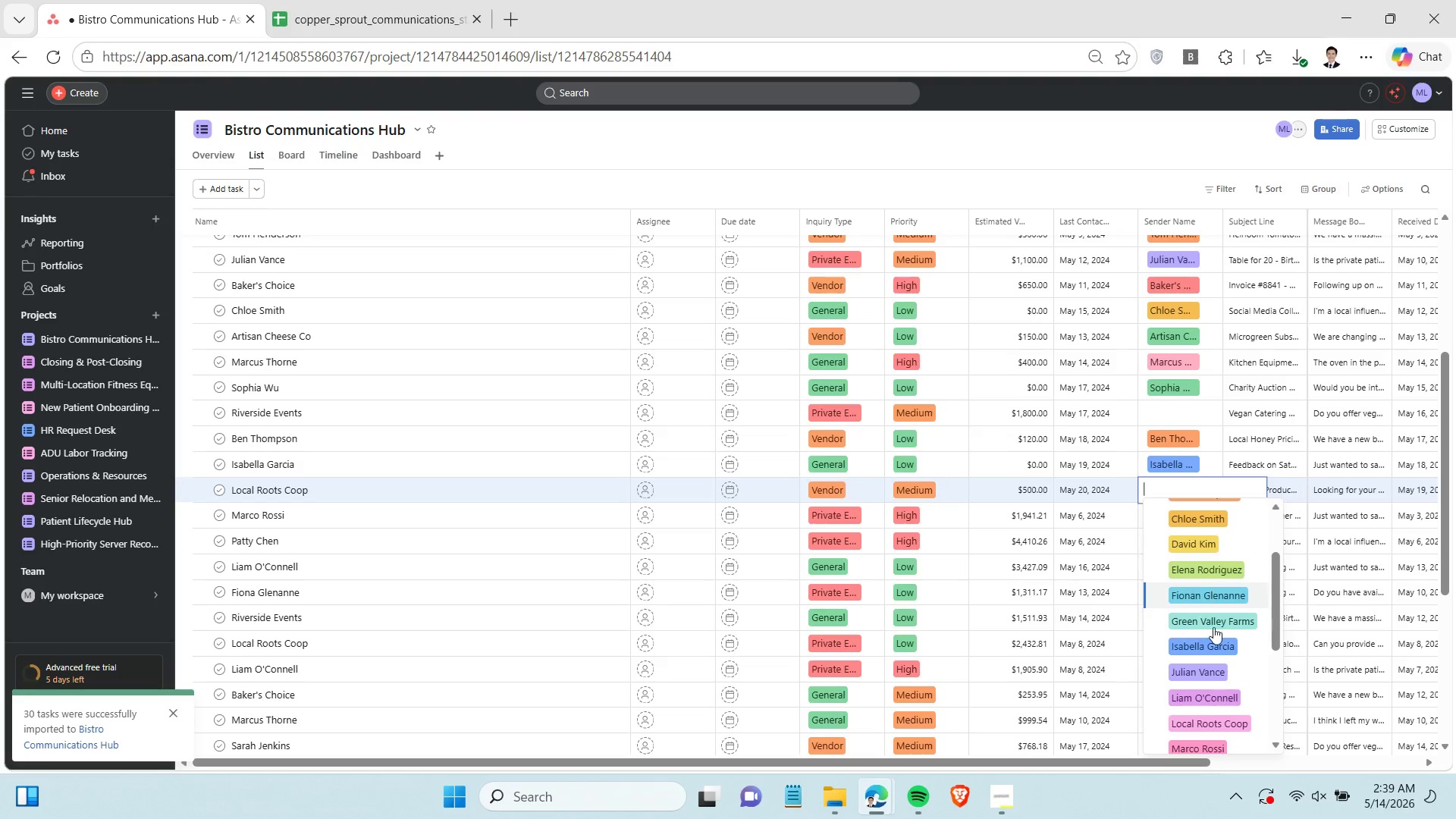 
left_click([1220, 717])
 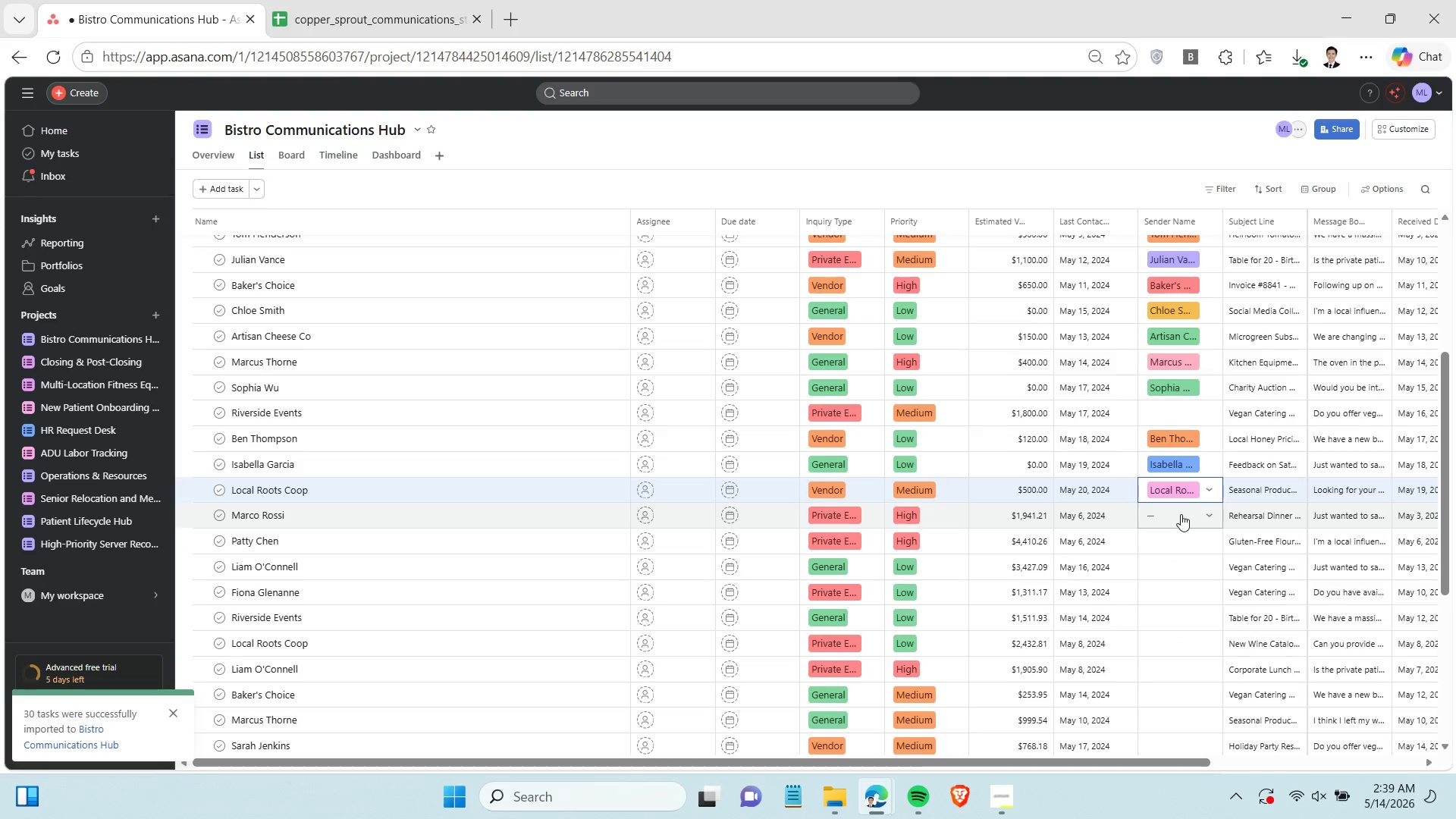 
left_click([1181, 514])
 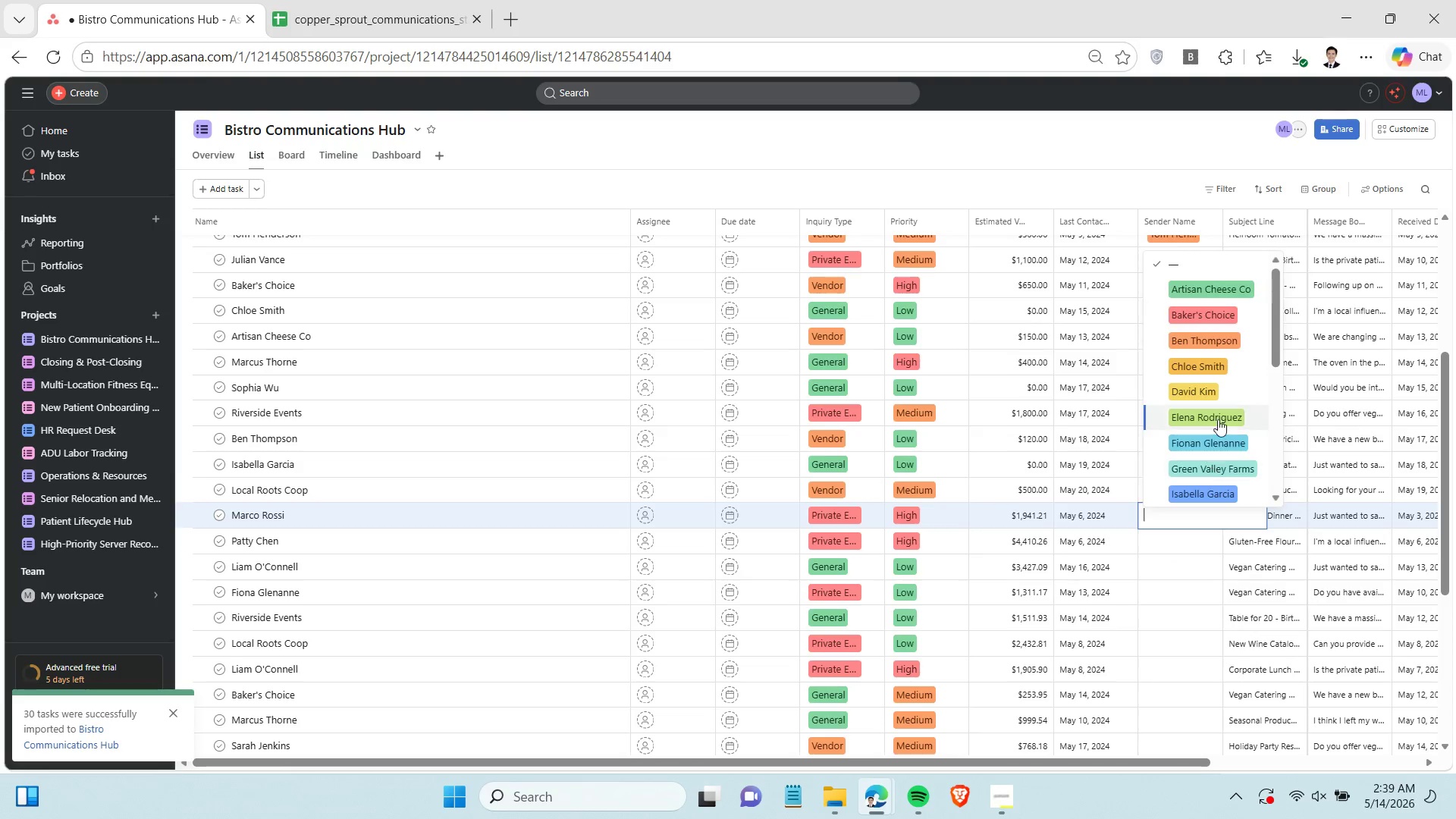 
scroll: coordinate [1213, 391], scroll_direction: down, amount: 2.0
 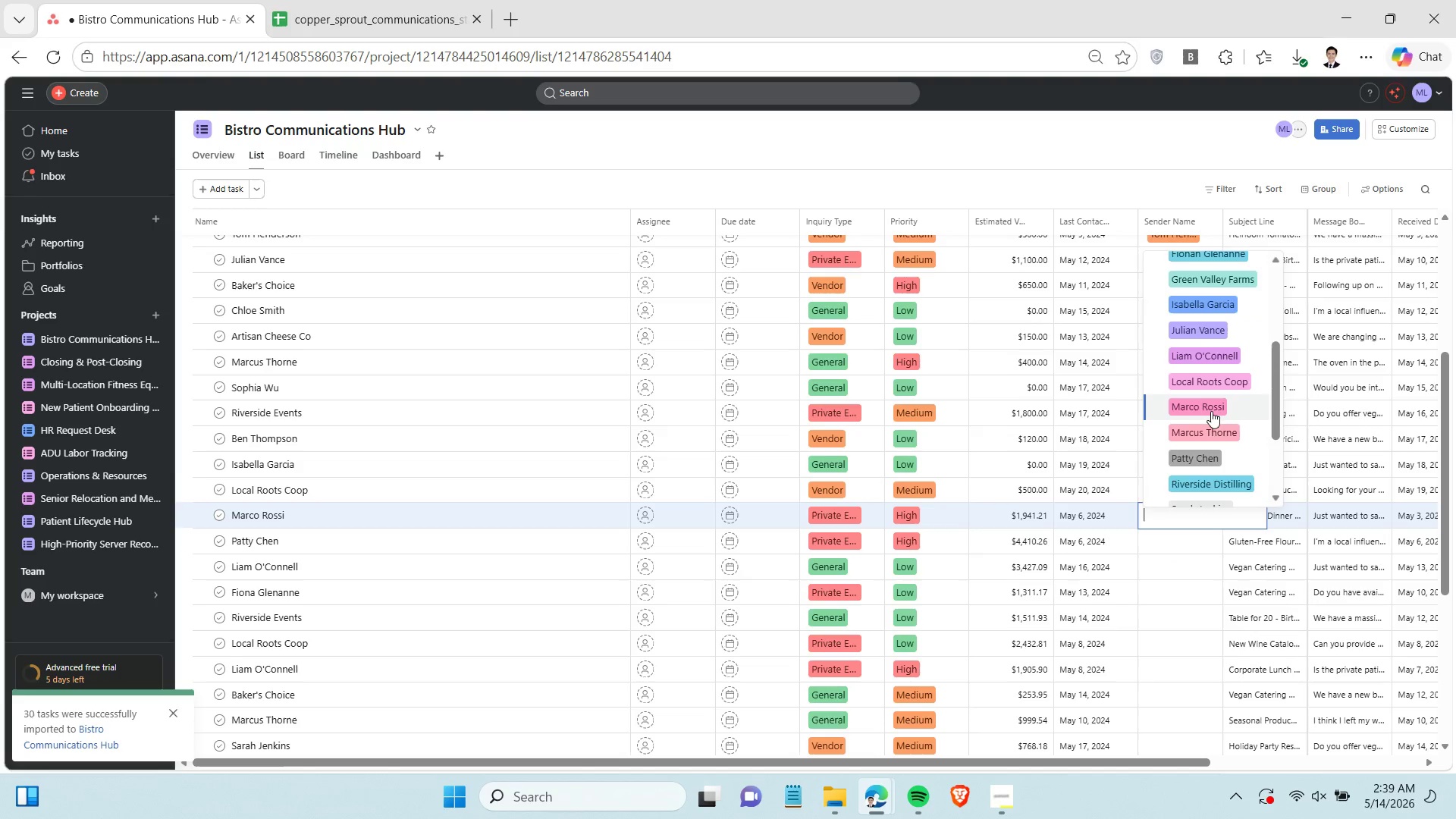 
left_click([1208, 409])
 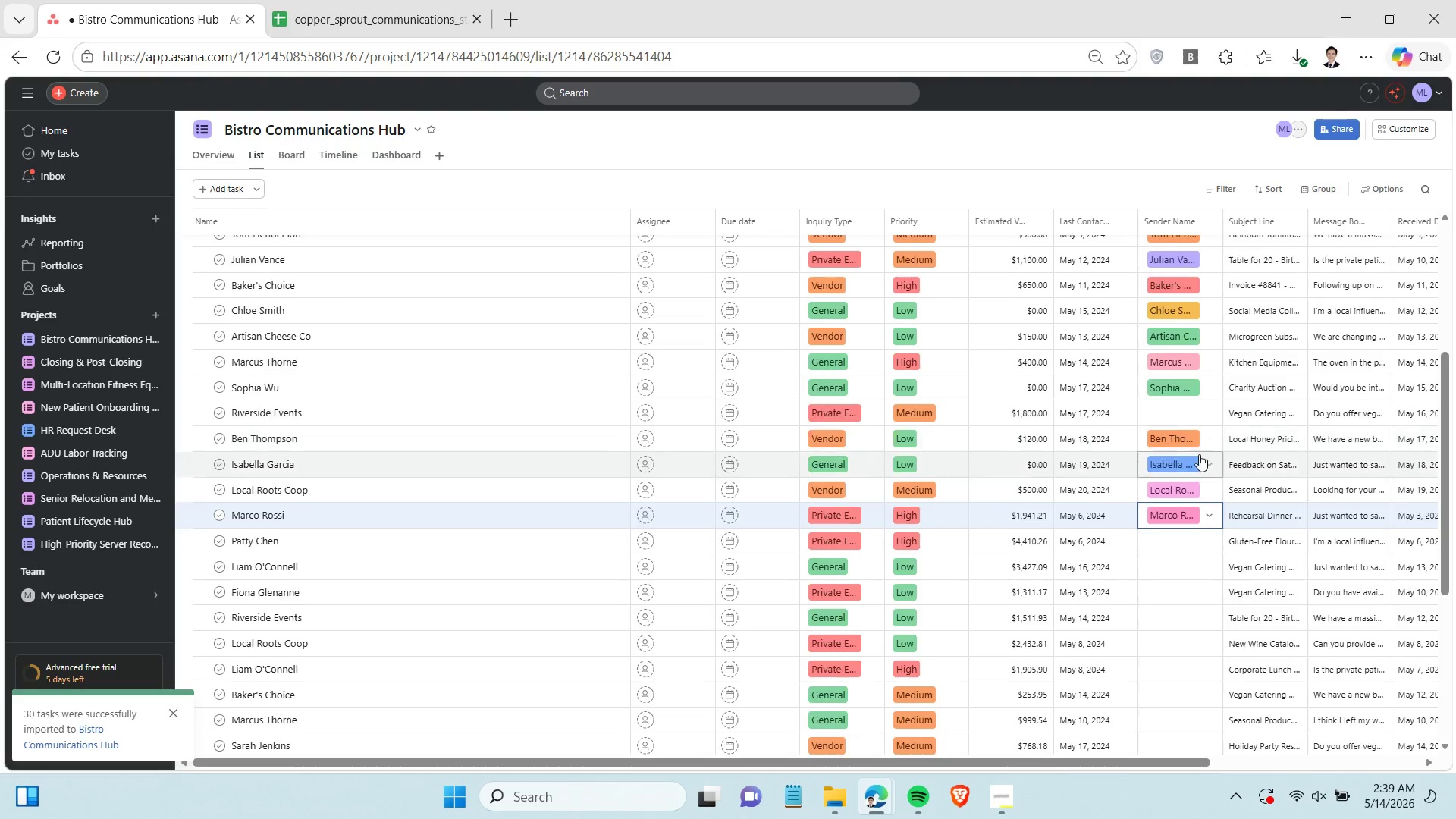 
scroll: coordinate [1202, 456], scroll_direction: down, amount: 1.0
 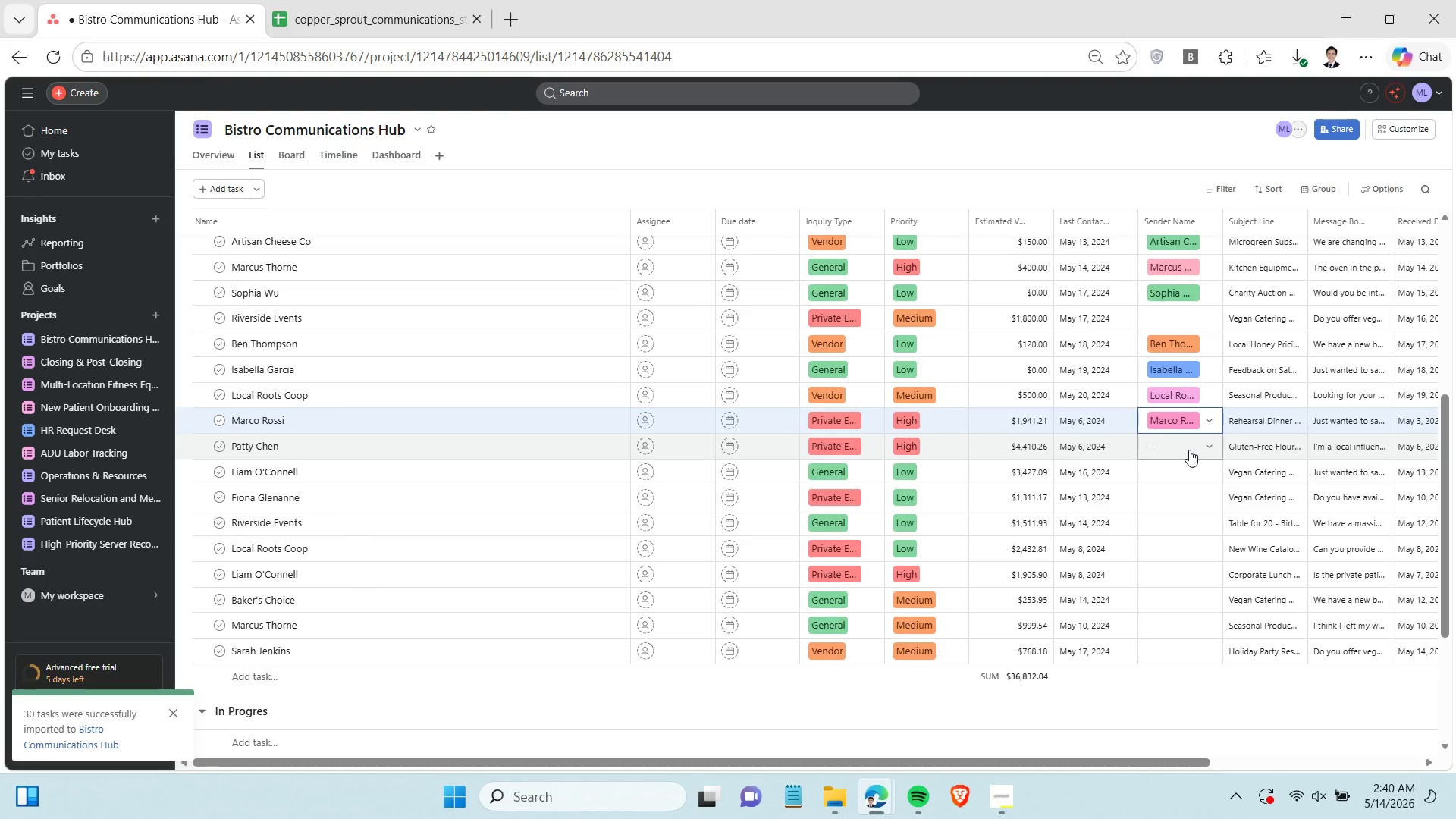 
left_click([1189, 450])
 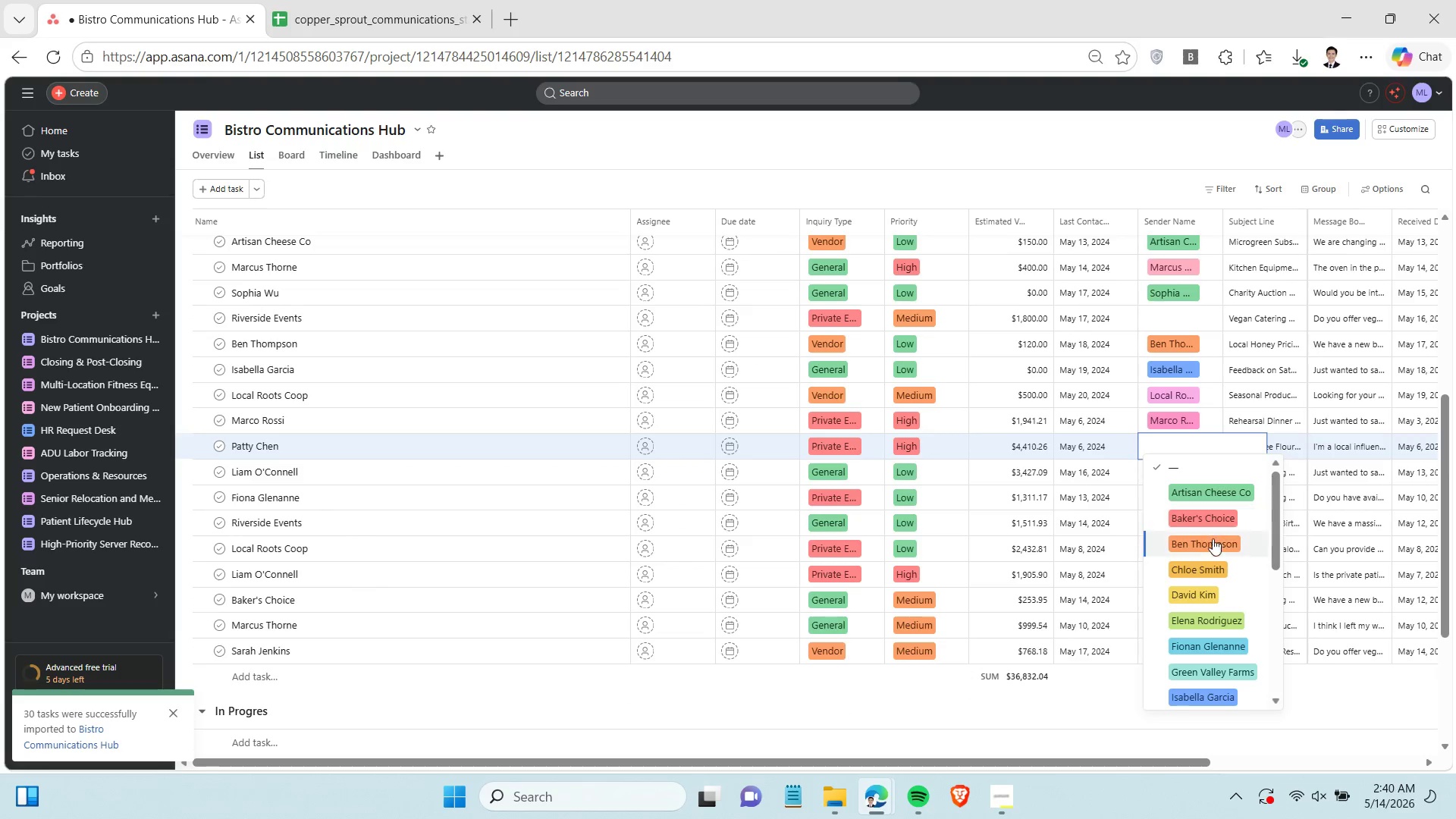 
scroll: coordinate [1209, 615], scroll_direction: down, amount: 3.0
 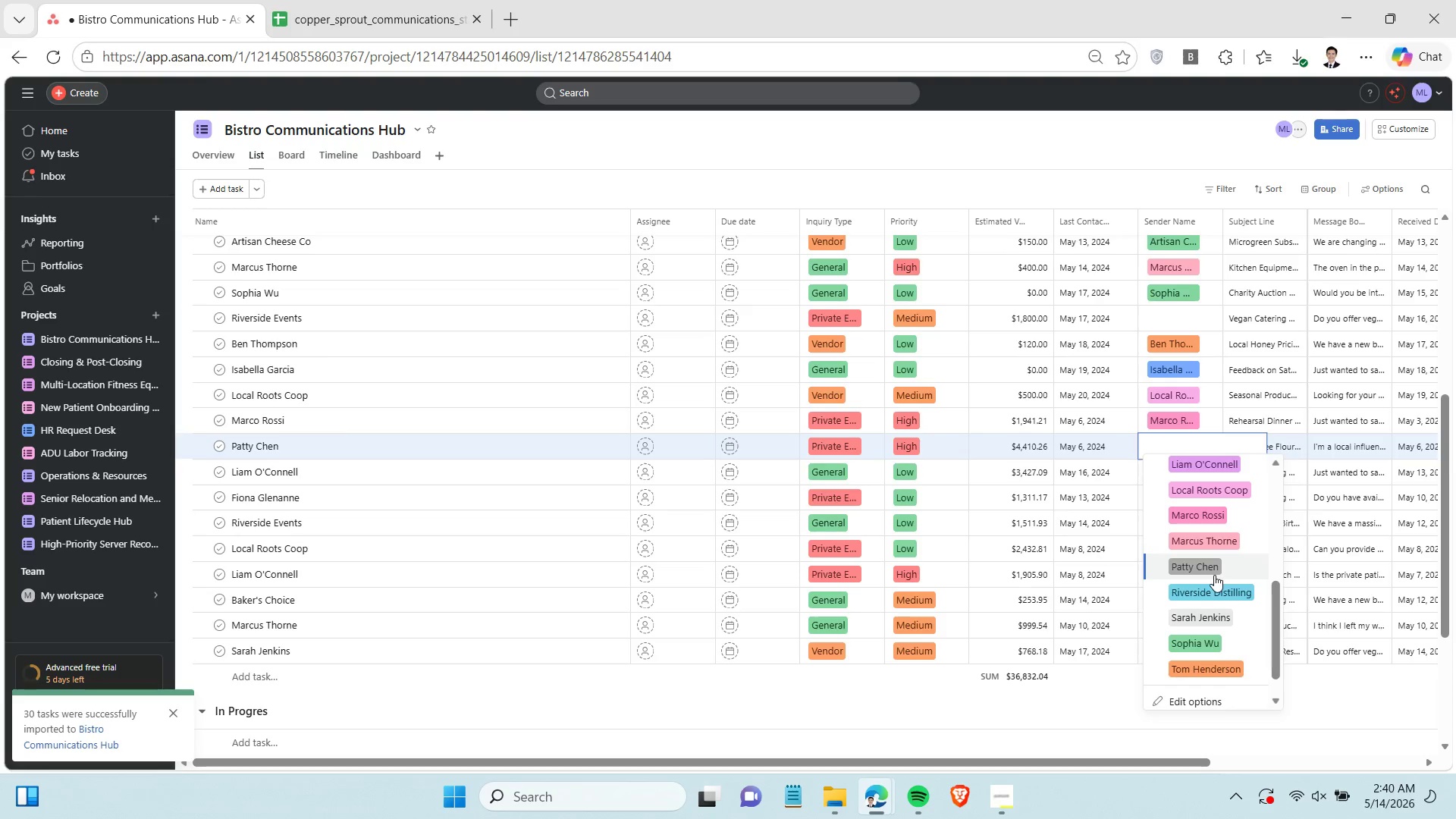 
left_click([1214, 570])
 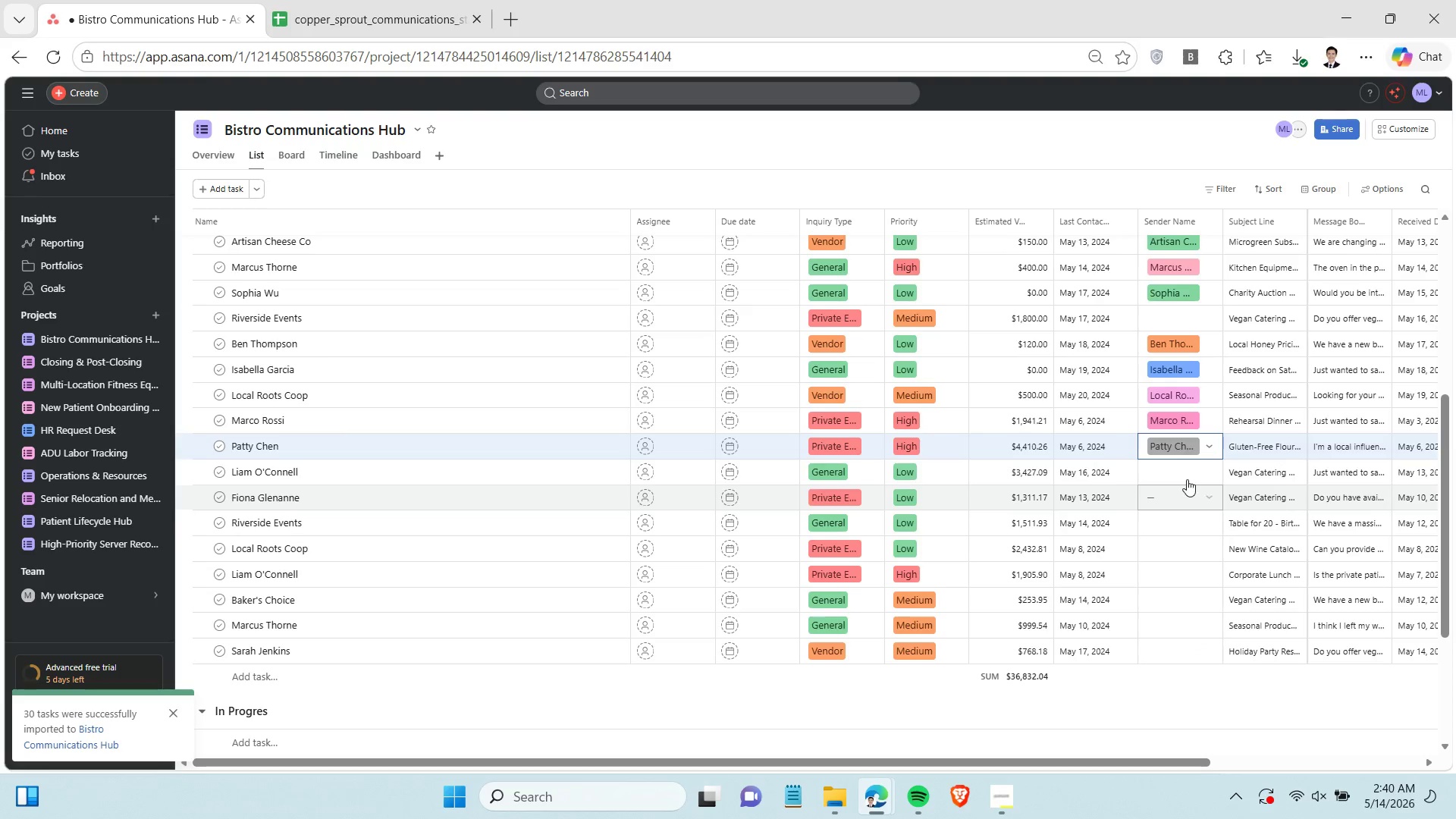 
left_click([1186, 475])
 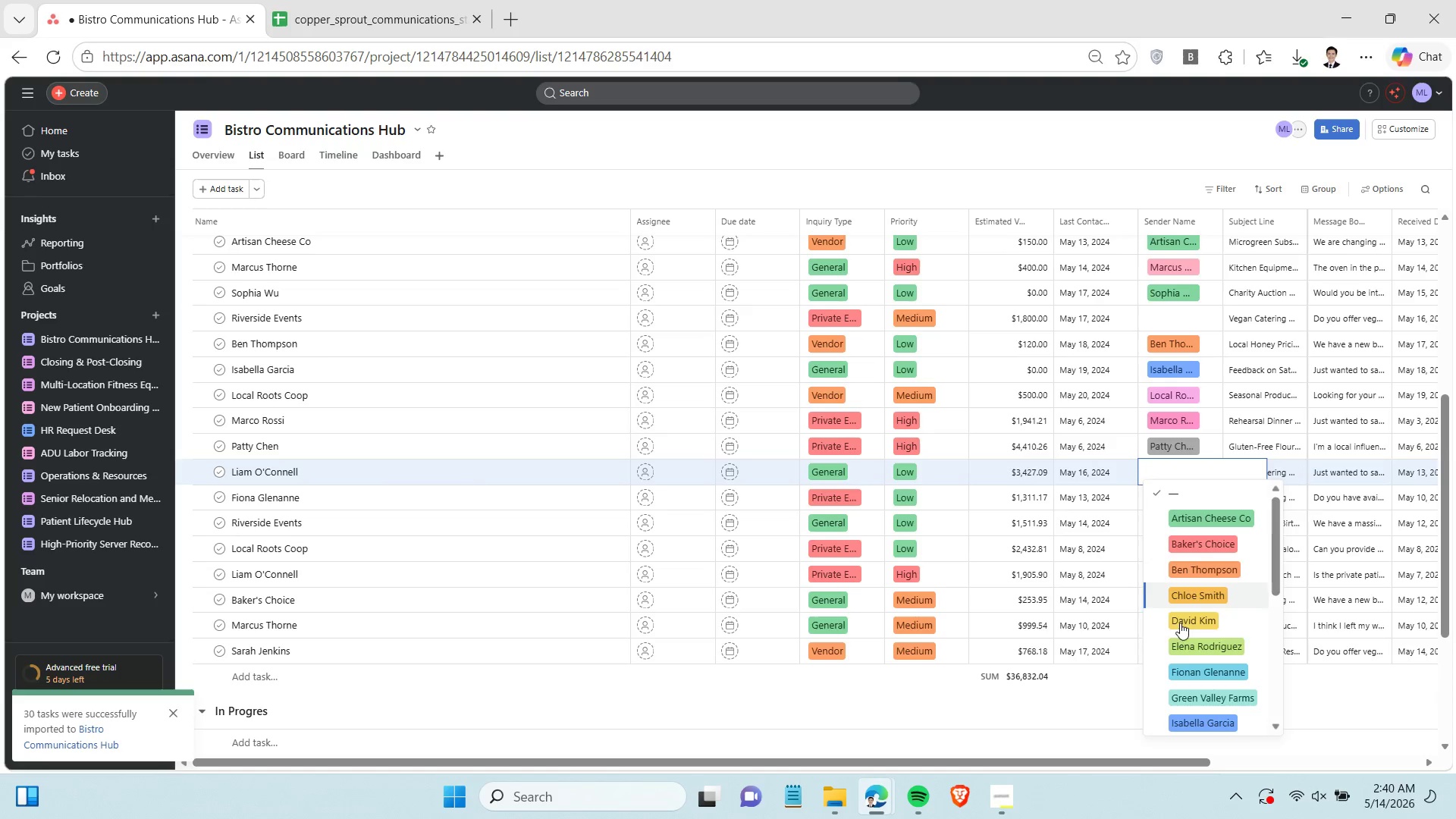 
scroll: coordinate [1192, 649], scroll_direction: down, amount: 4.0
 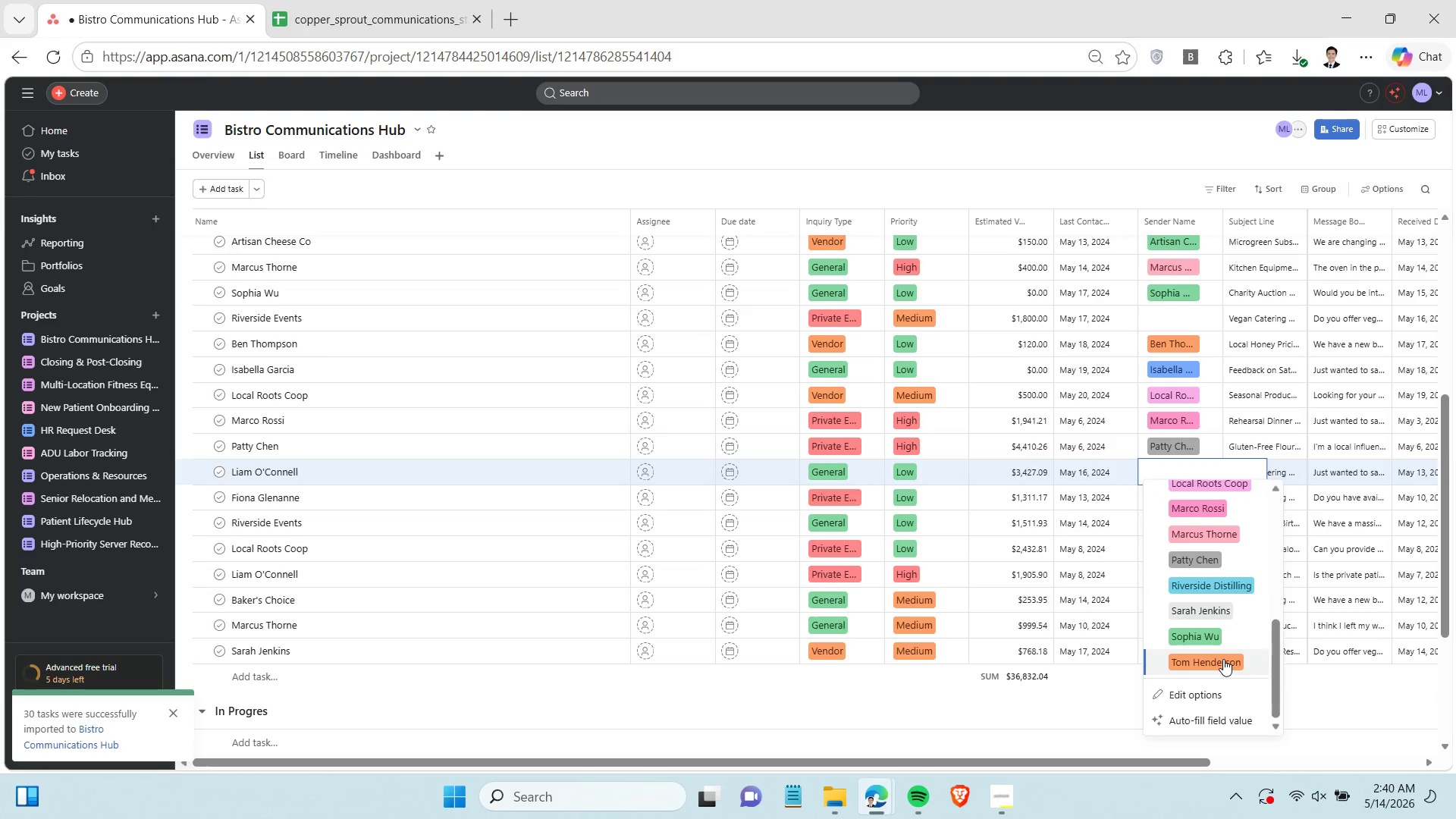 
scroll: coordinate [1217, 616], scroll_direction: up, amount: 1.0
 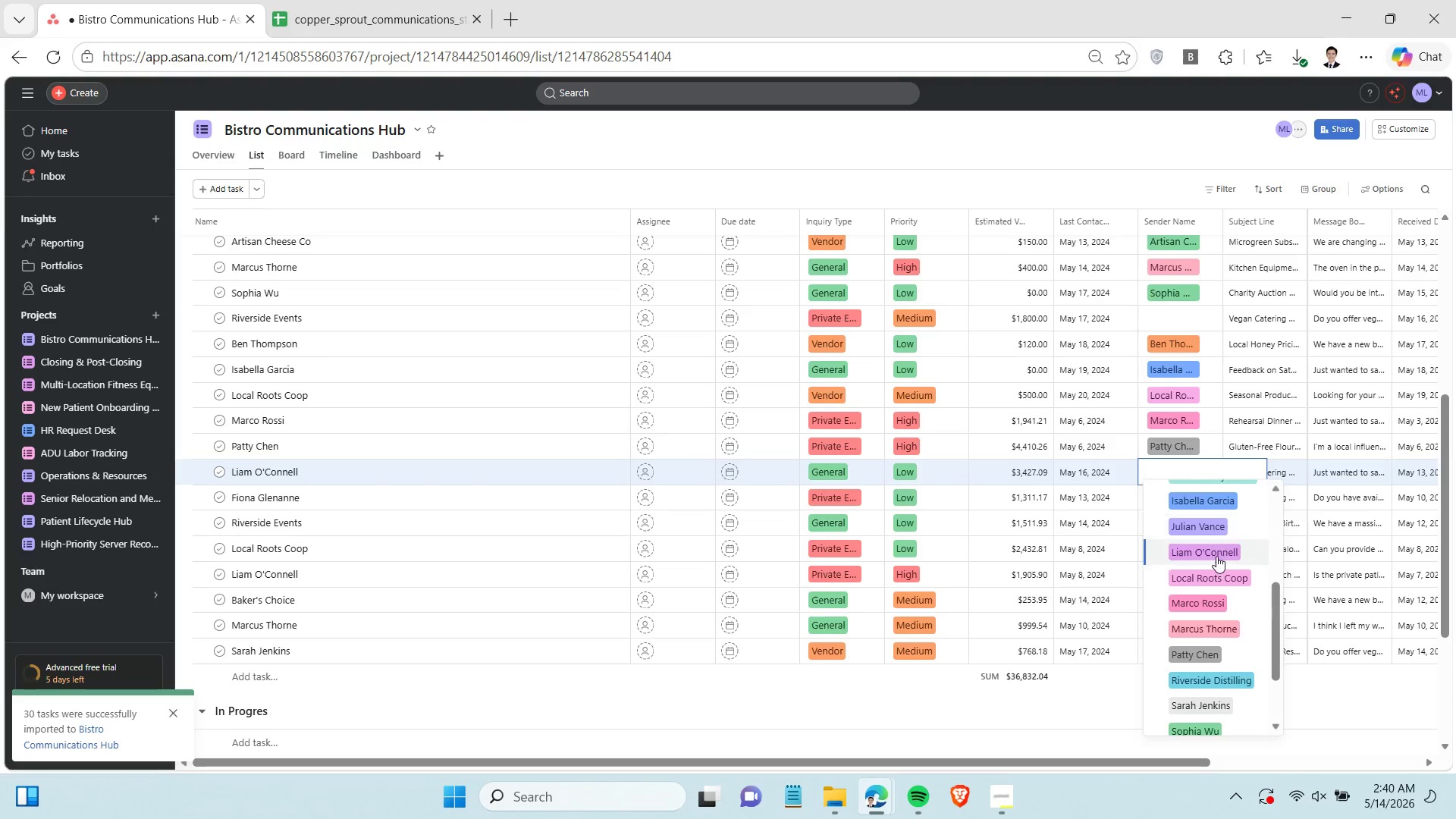 
left_click([1215, 551])
 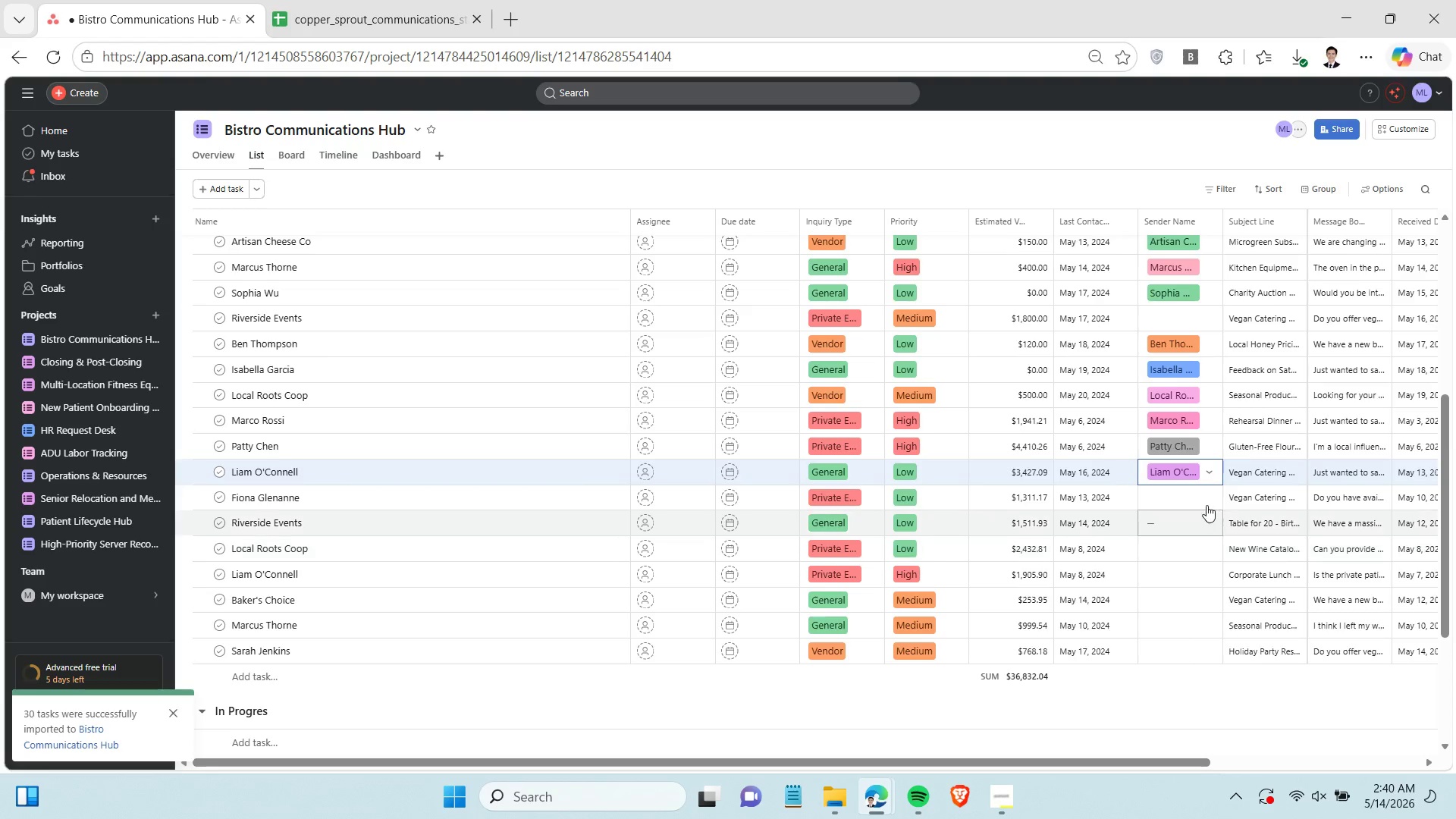 
left_click([1205, 498])
 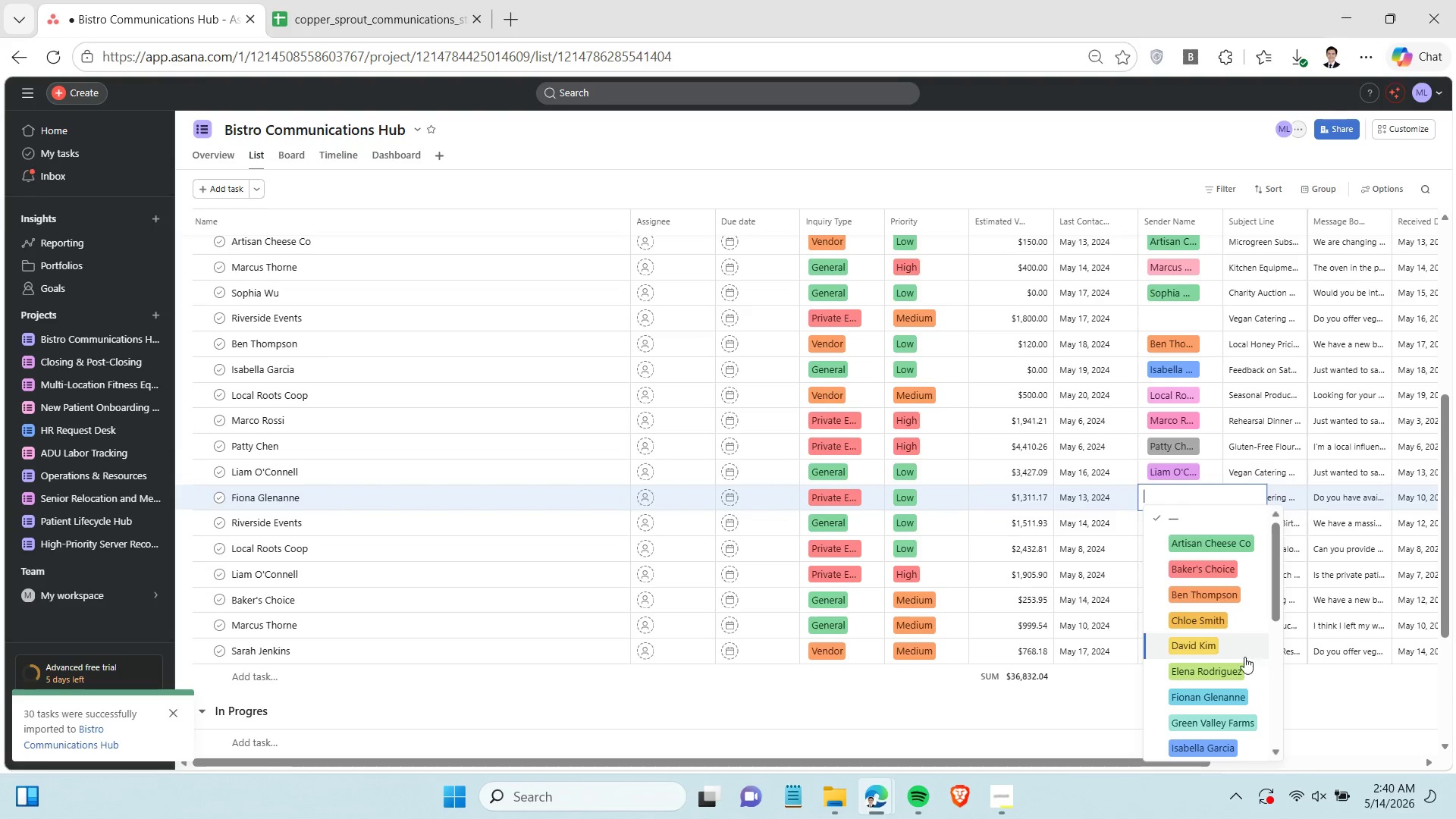 
scroll: coordinate [1232, 659], scroll_direction: down, amount: 3.0
 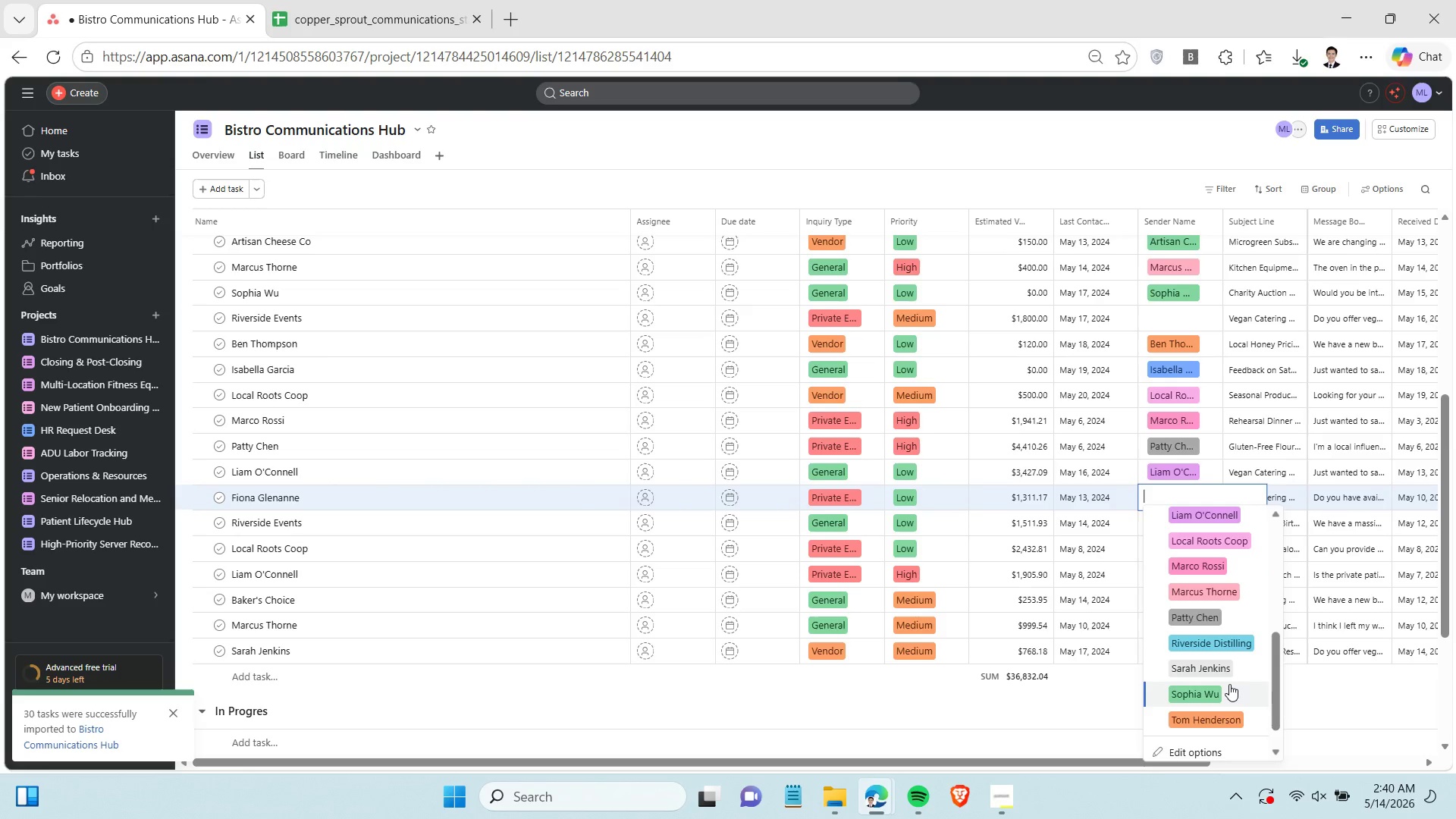 
scroll: coordinate [1231, 638], scroll_direction: up, amount: 2.0
 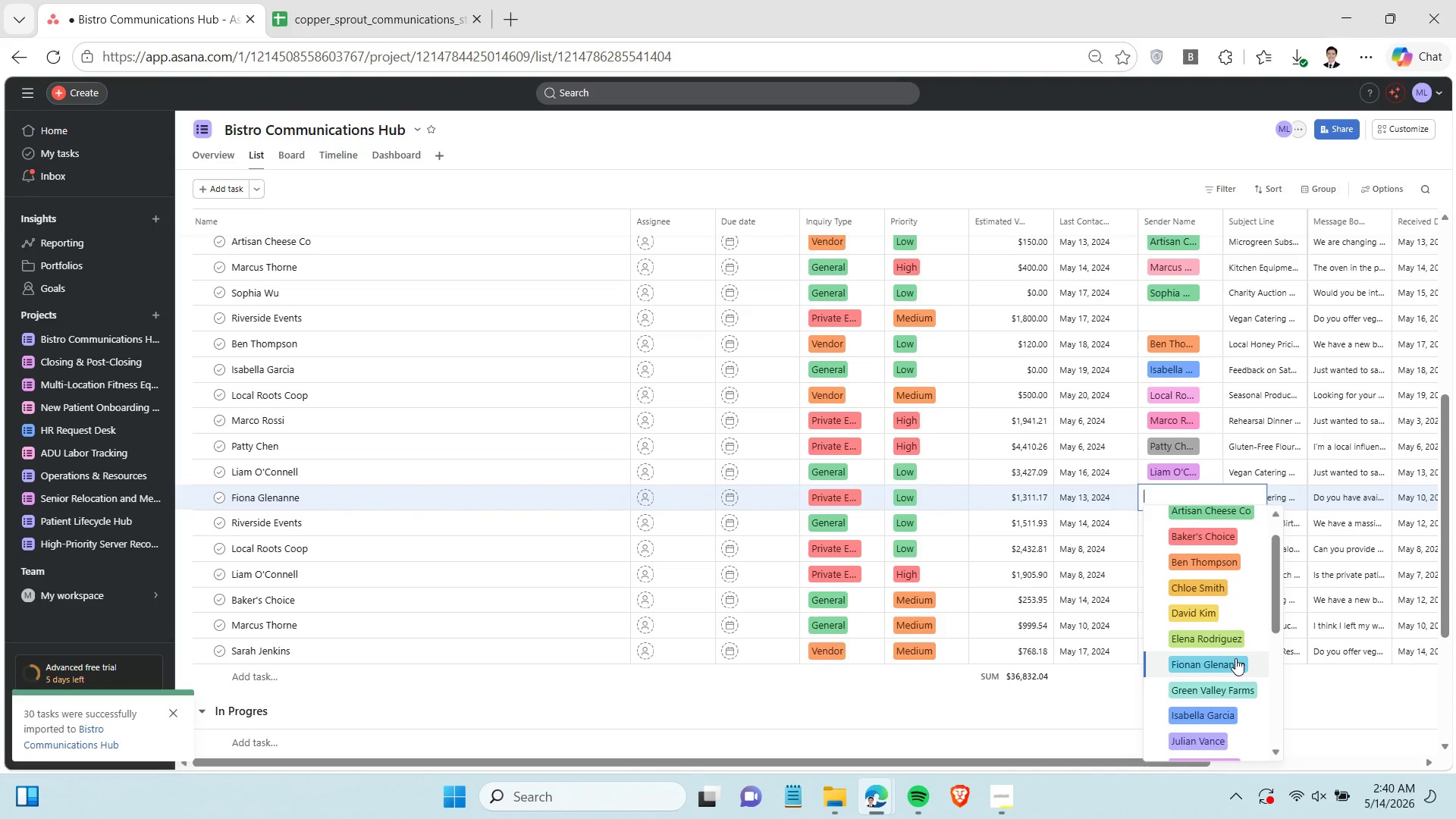 
wait(5.73)
 